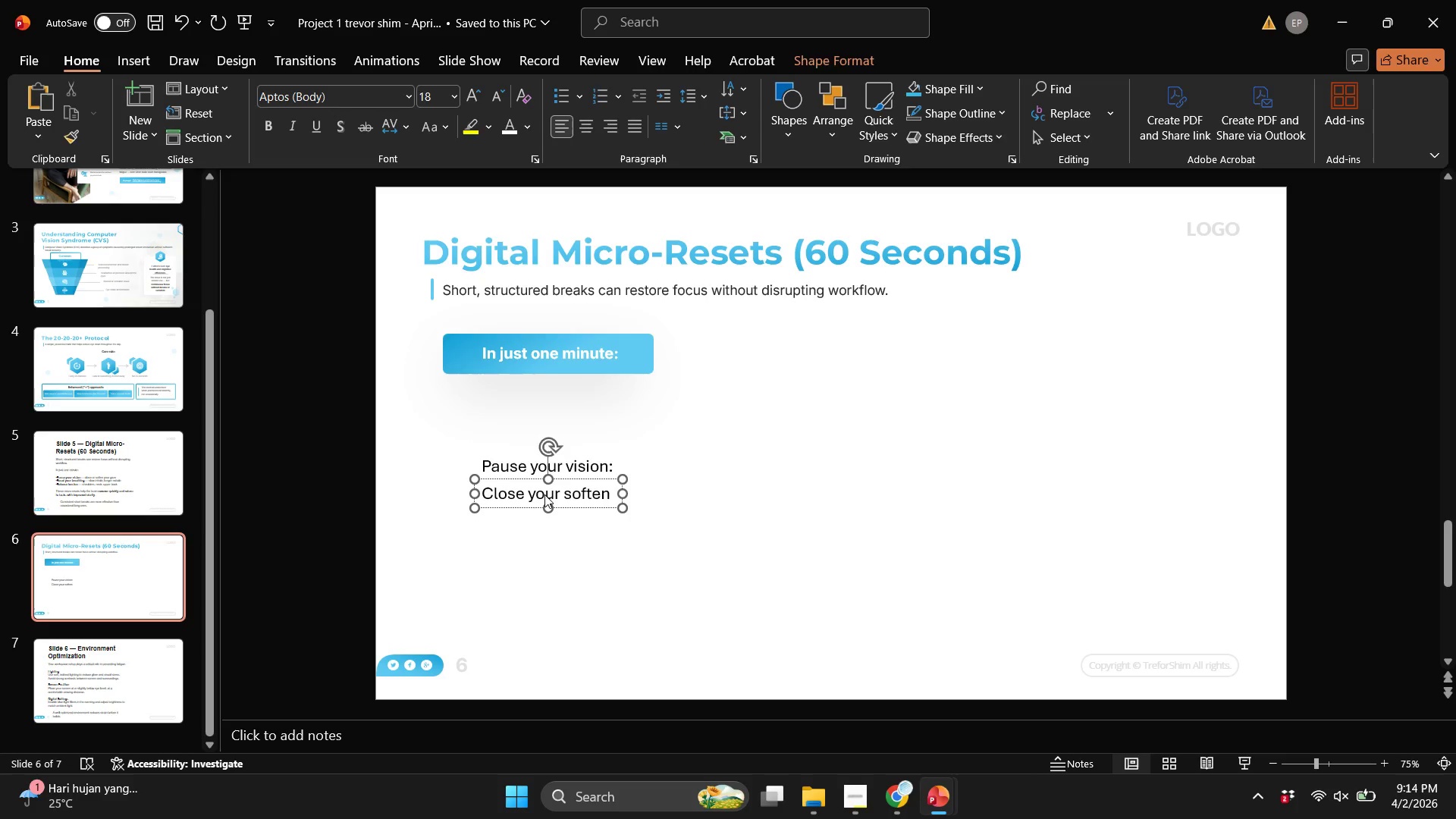 
scroll: coordinate [544, 494], scroll_direction: up, amount: 1.0
 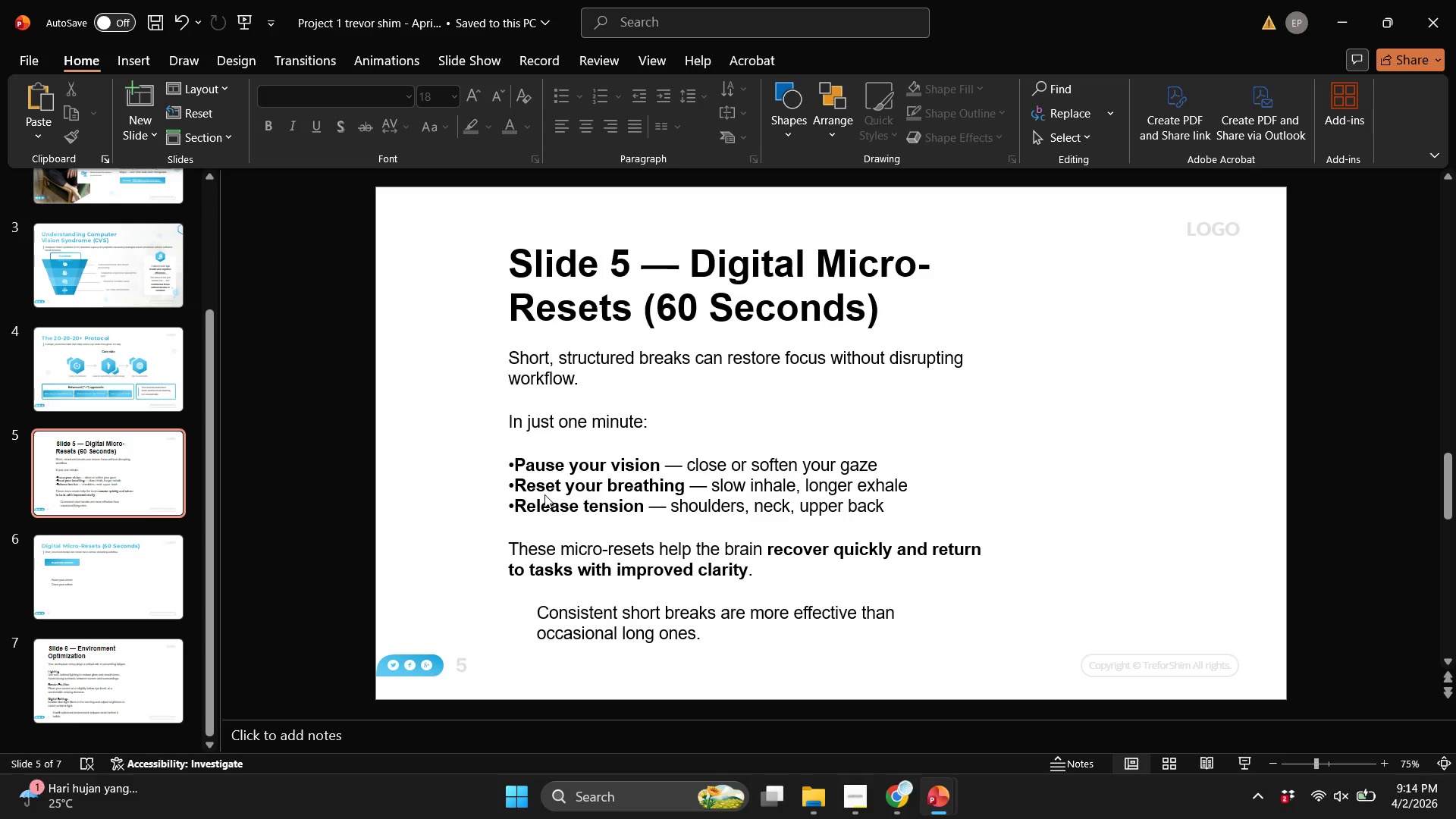 
scroll: coordinate [544, 494], scroll_direction: down, amount: 1.0
 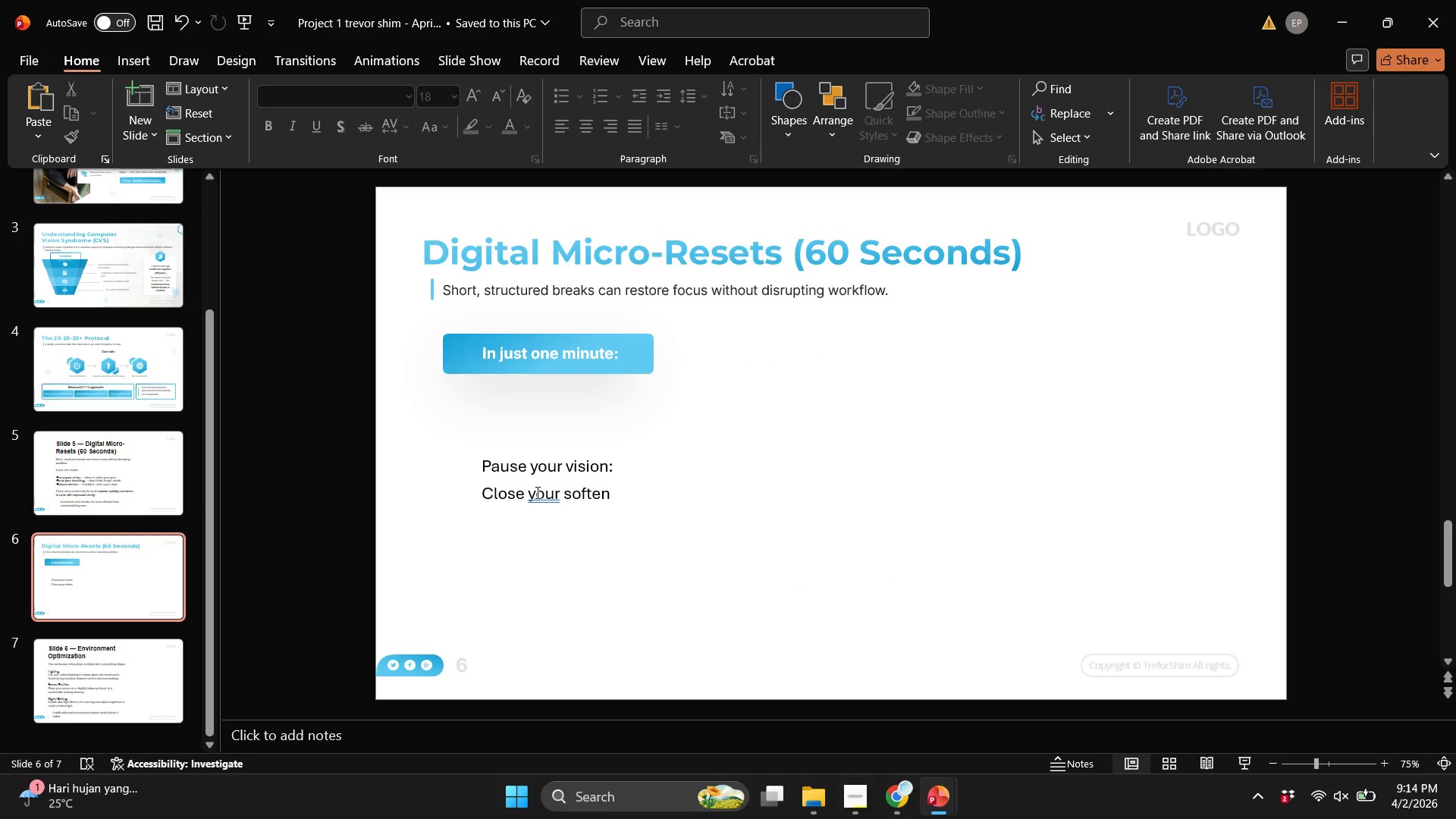 
left_click_drag(start_coordinate=[532, 492], to_coordinate=[561, 493])
 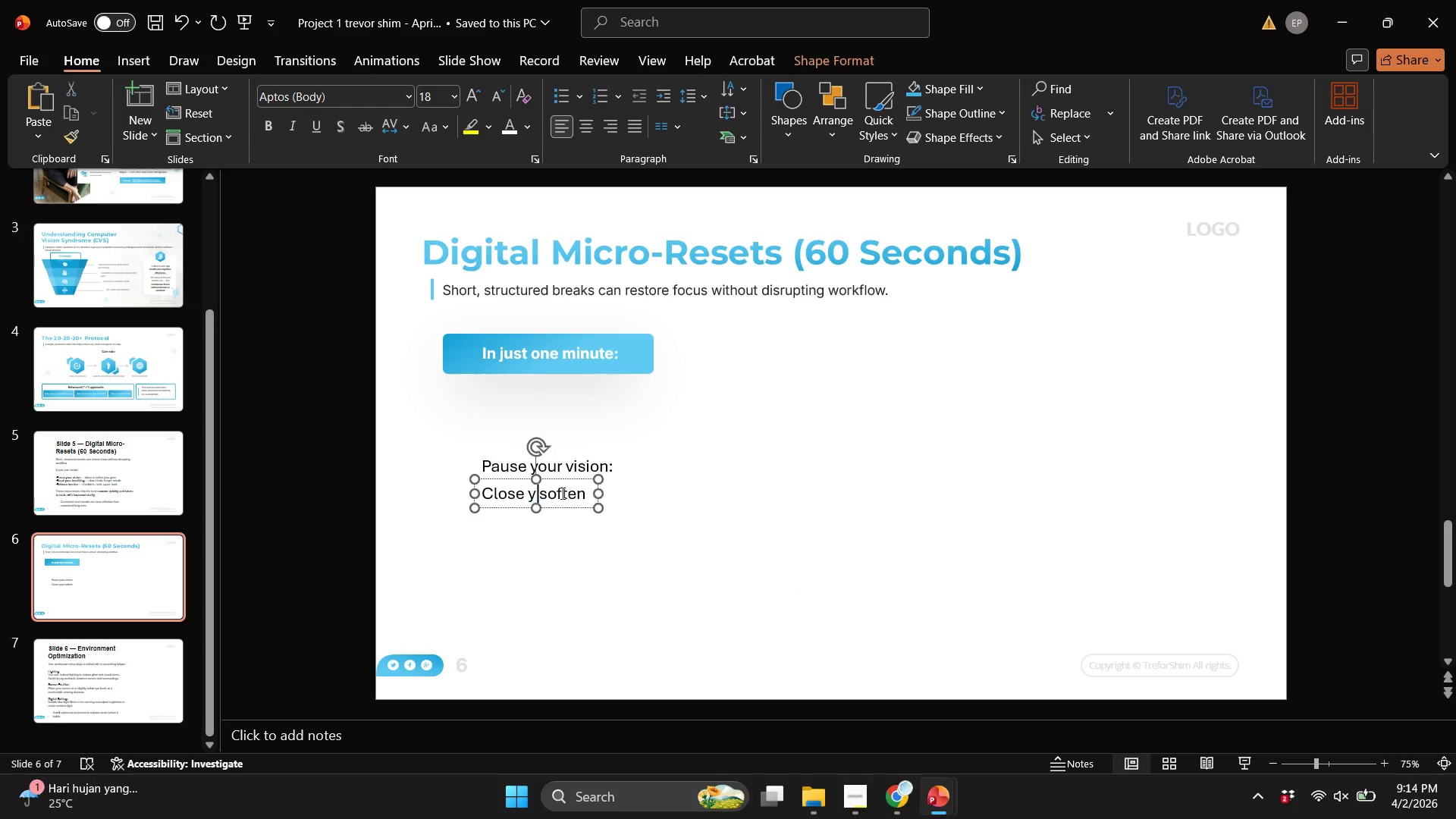 
key(Backspace)
key(Backspace)
type(or)
 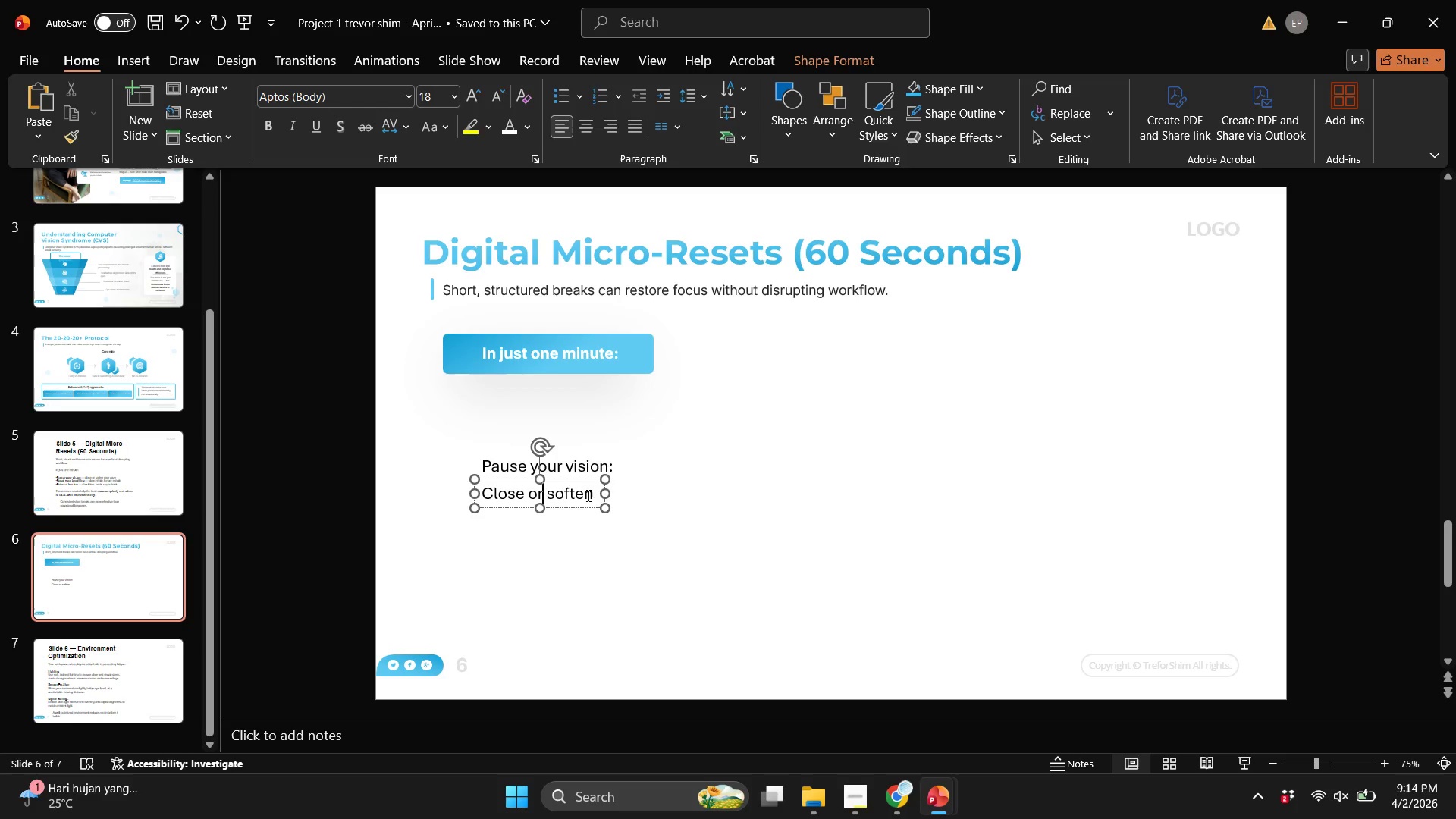 
left_click([590, 495])
 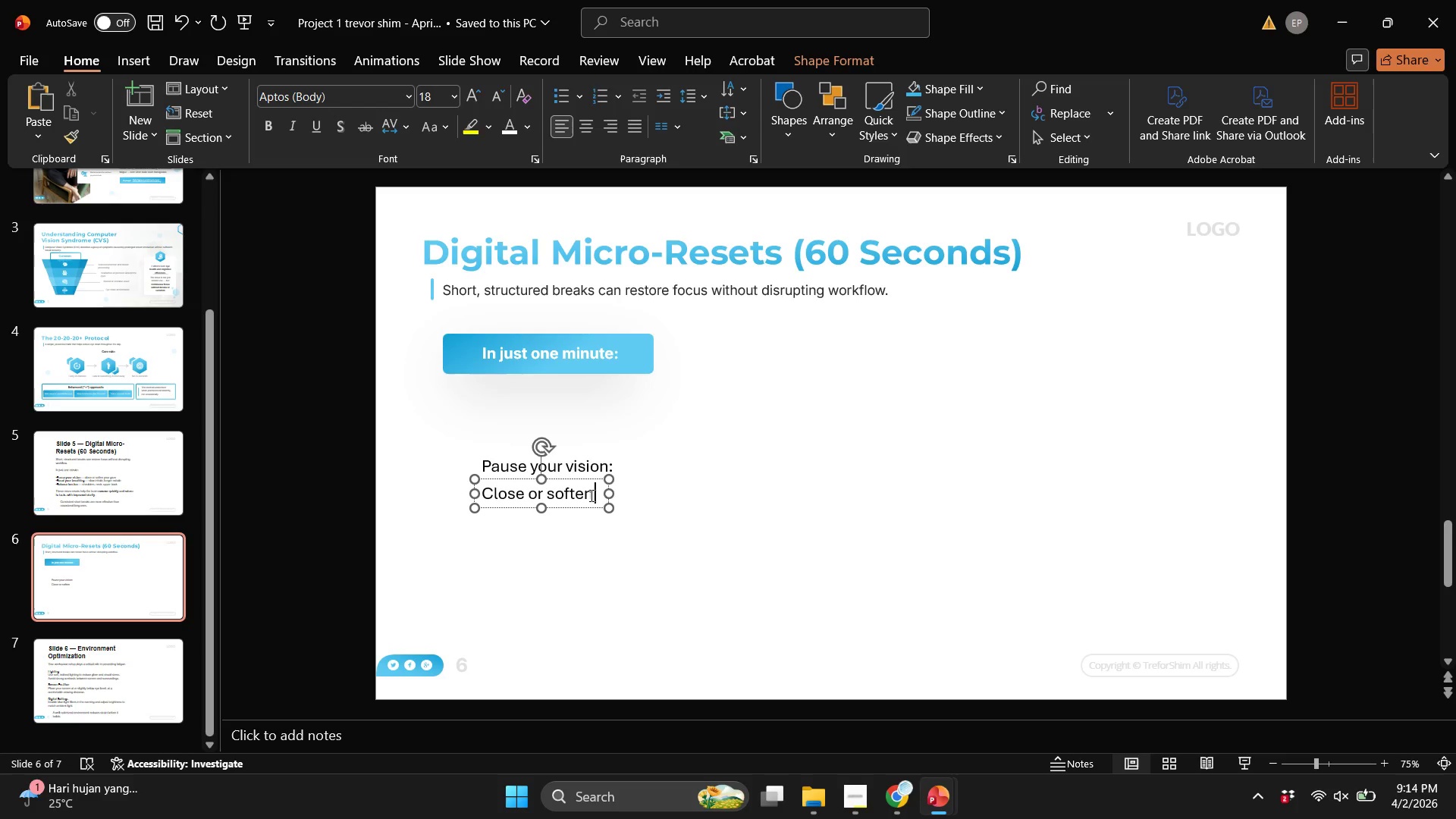 
type( you glaze)
 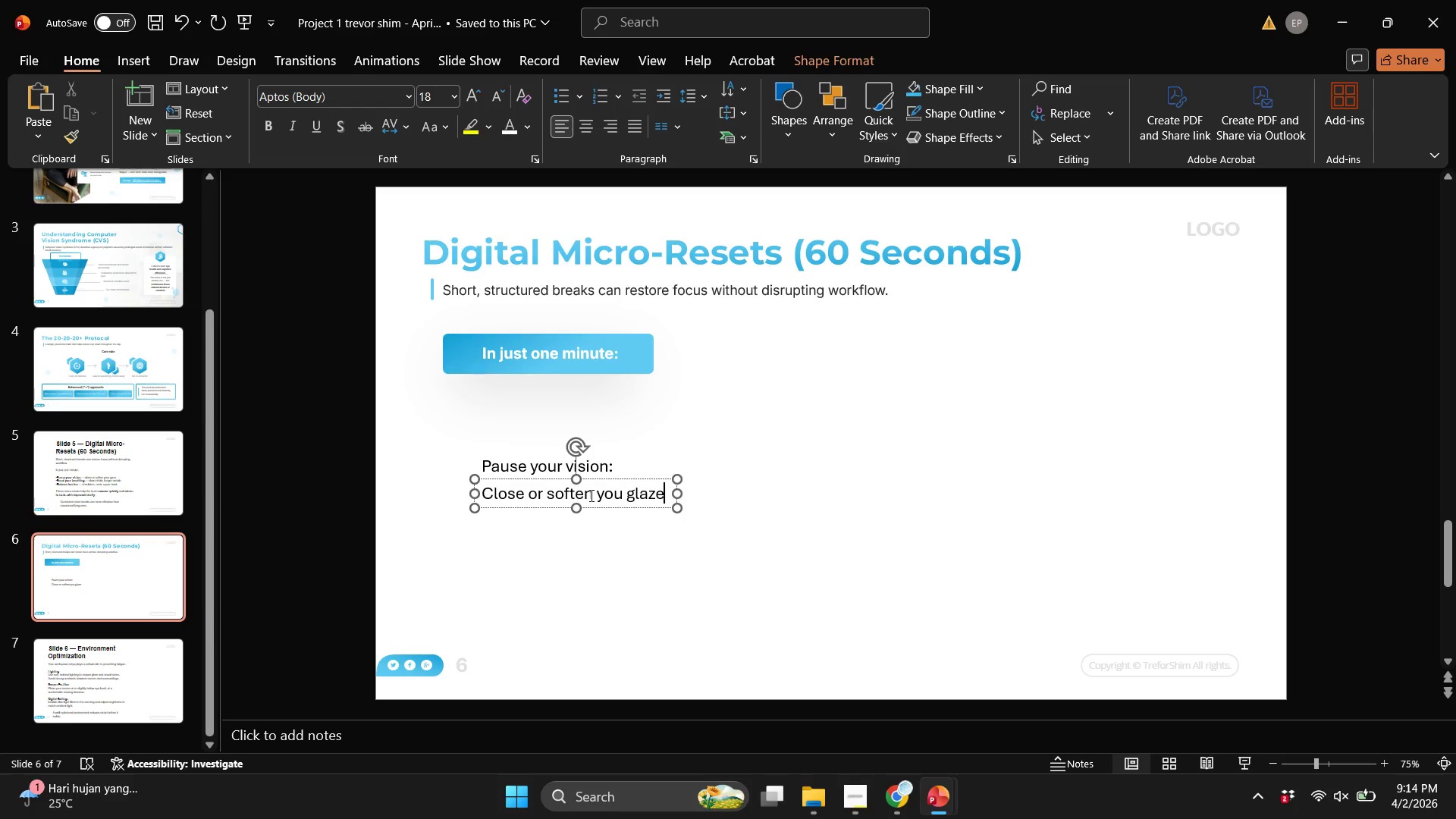 
scroll: coordinate [590, 495], scroll_direction: up, amount: 1.0
 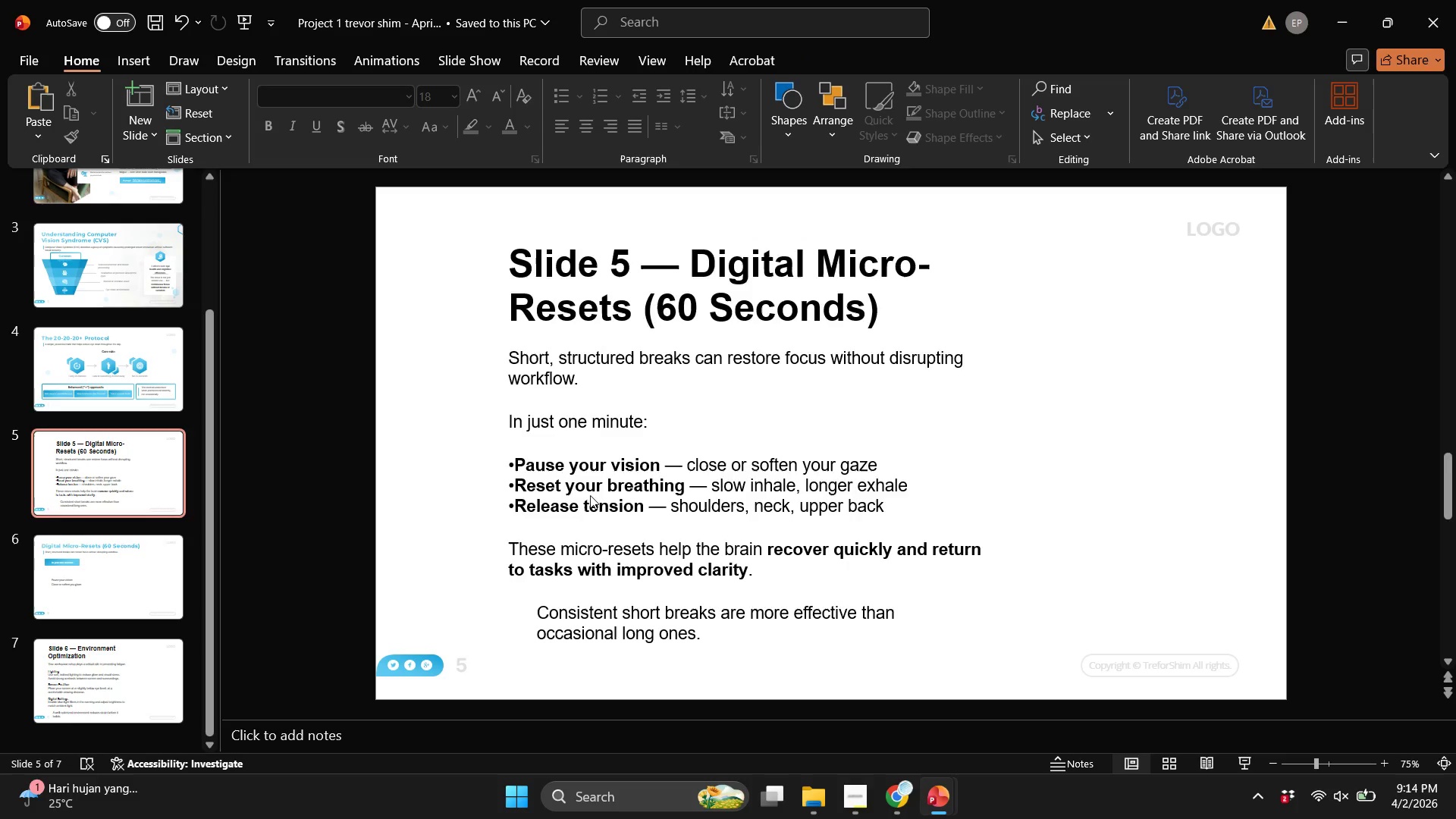 
scroll: coordinate [590, 495], scroll_direction: down, amount: 1.0
 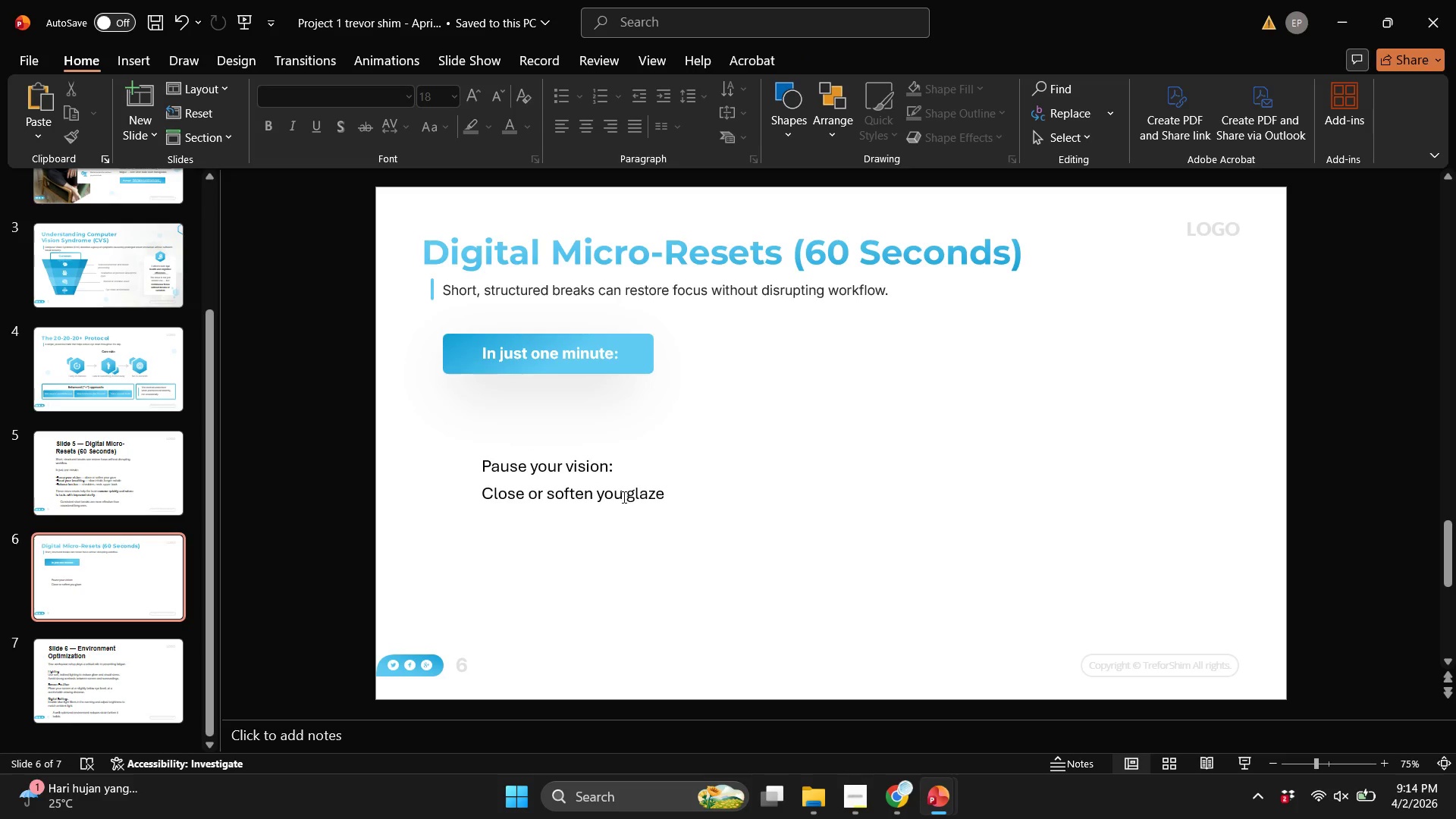 
left_click([622, 496])
 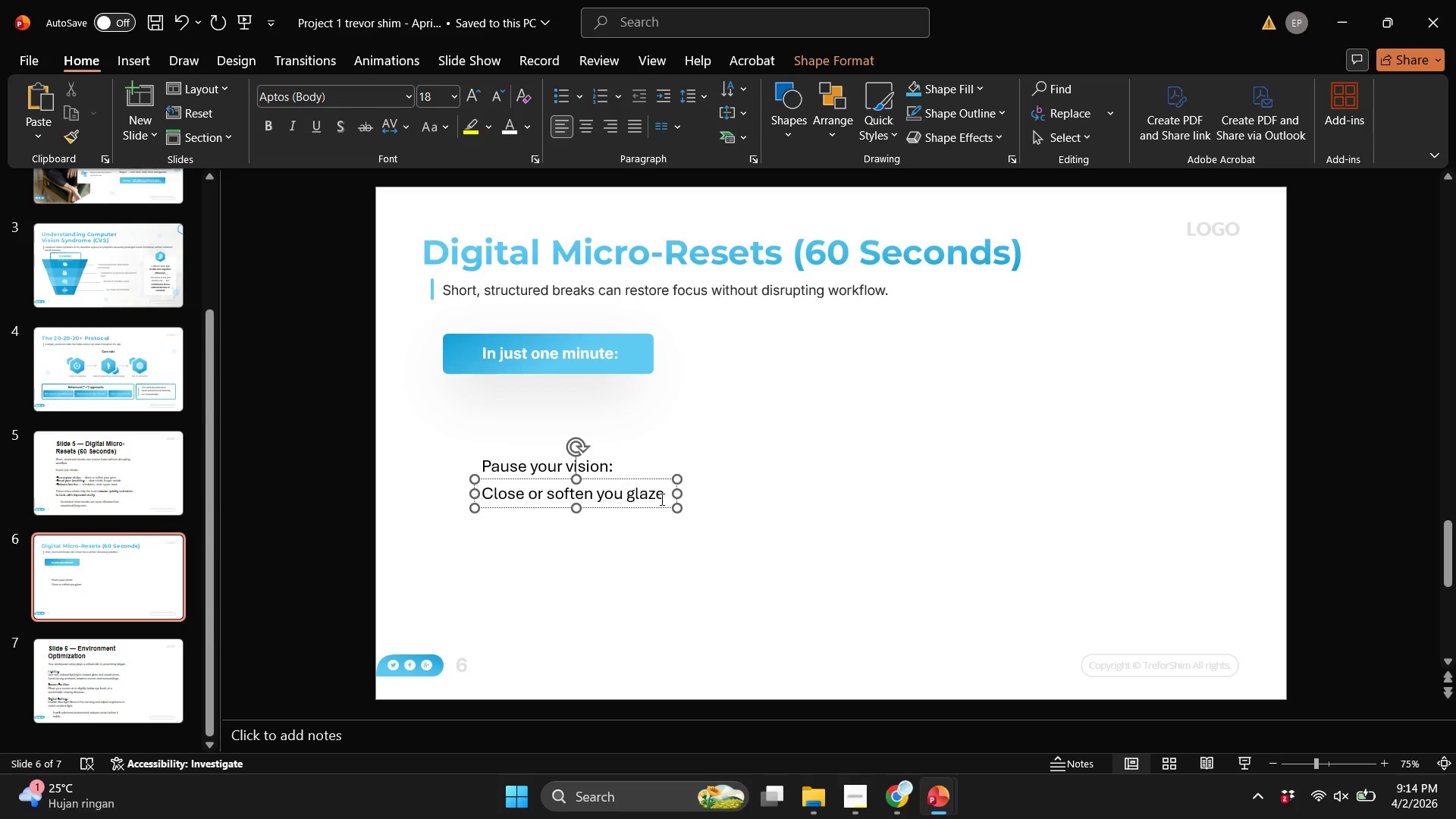 
key(R)
 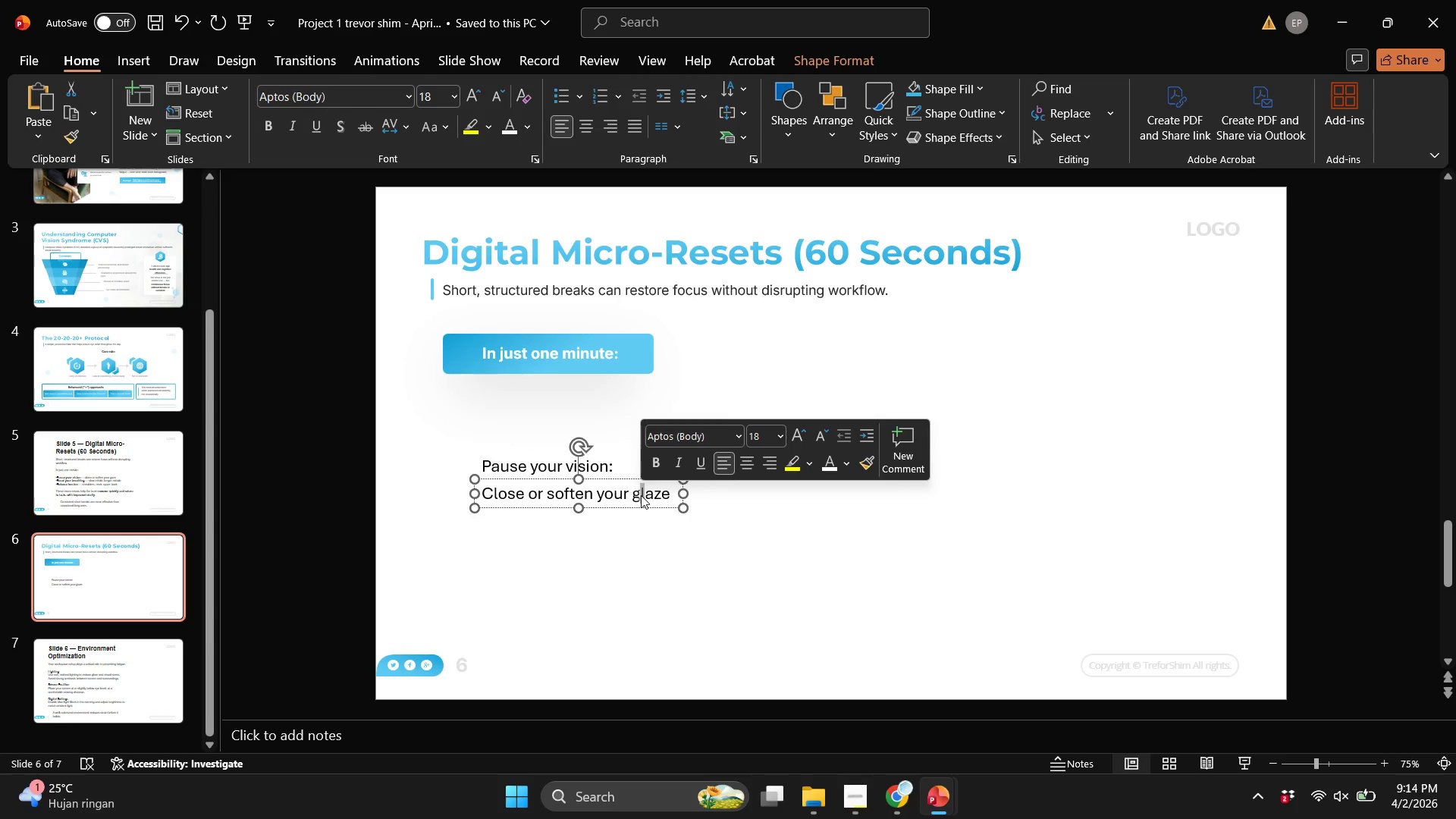 
key(Backspace)
 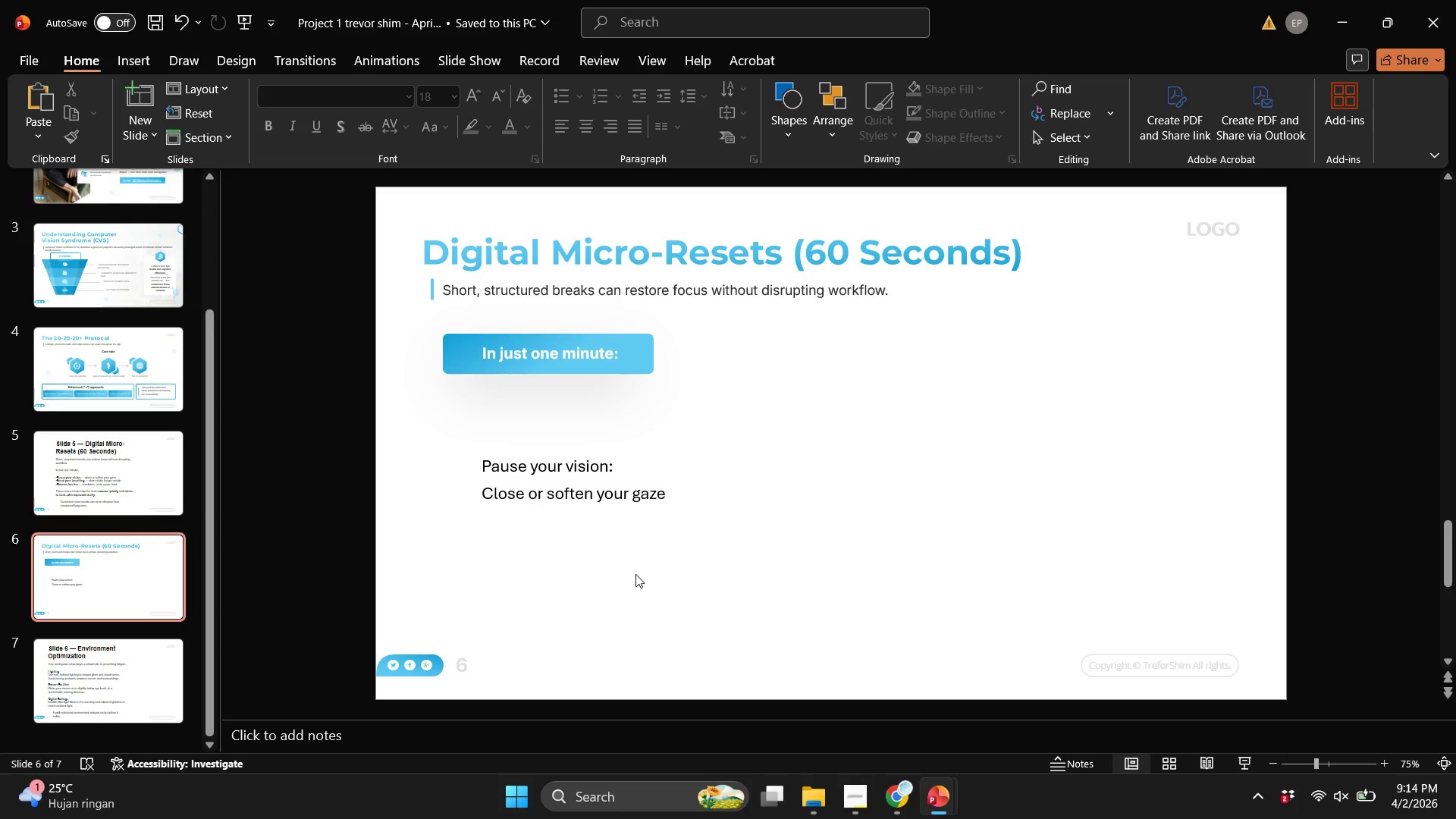 
left_click([635, 574])
 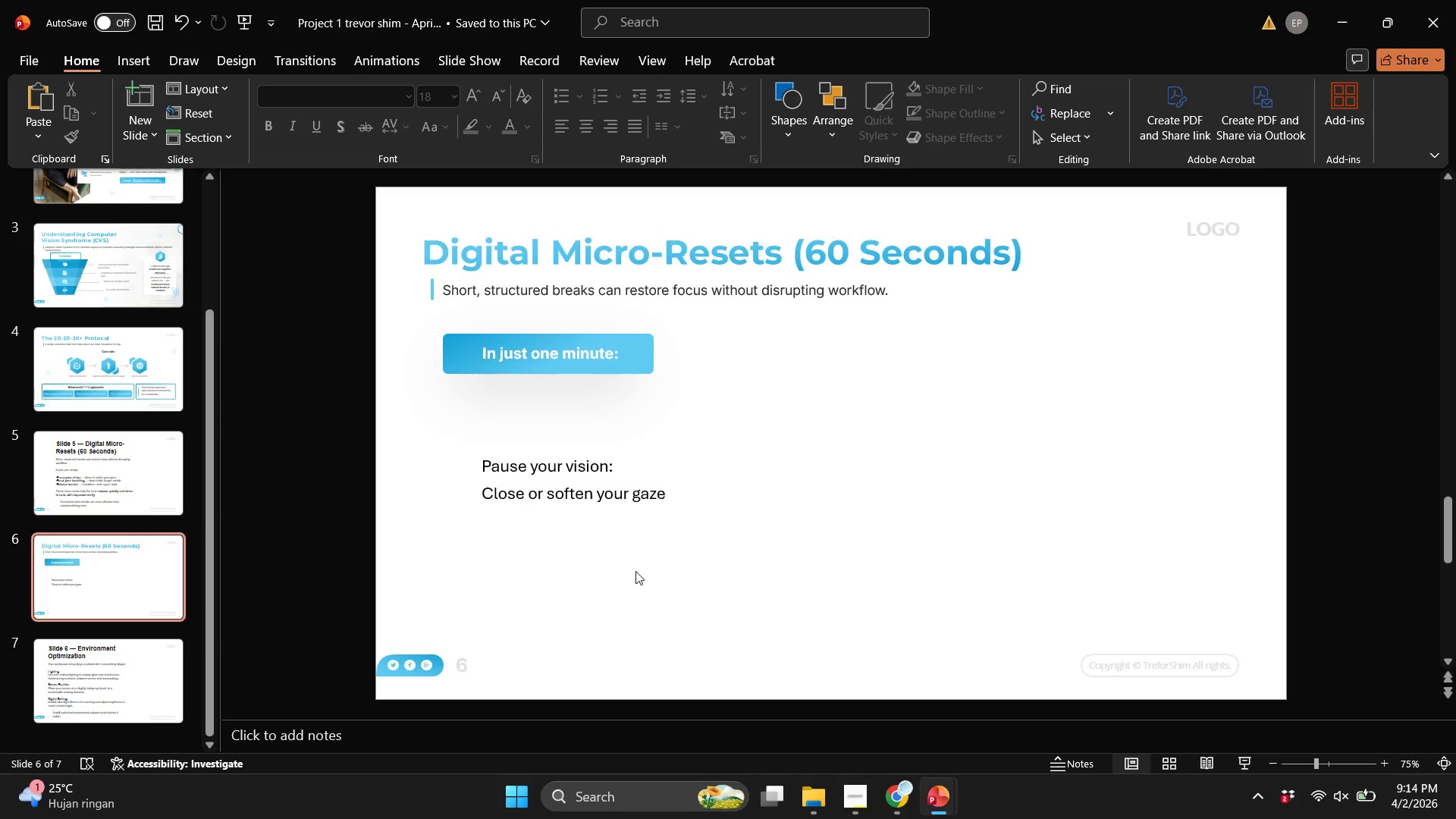 
scroll: coordinate [635, 571], scroll_direction: up, amount: 1.0
 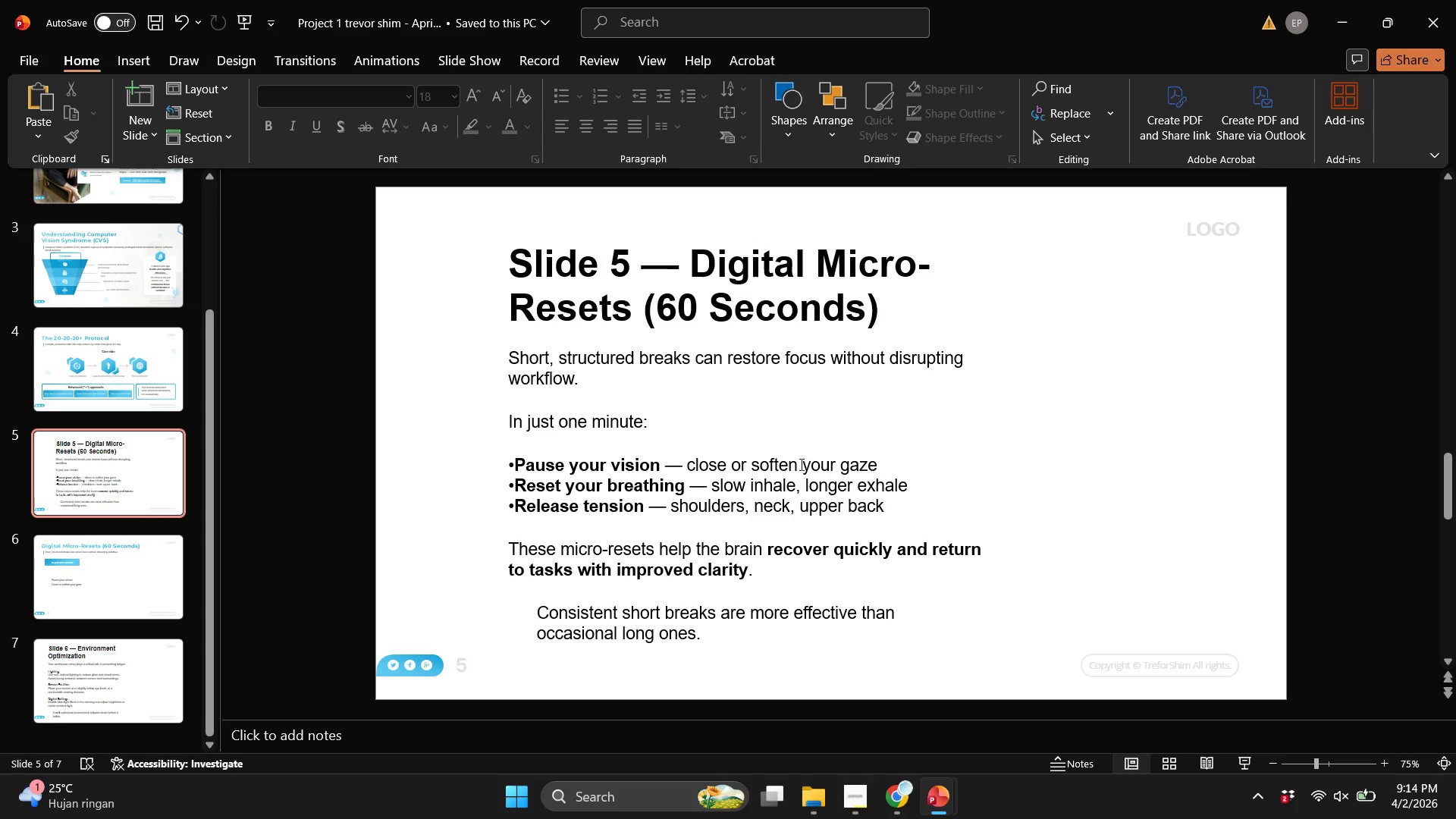 
scroll: coordinate [606, 485], scroll_direction: none, amount: 0.0
 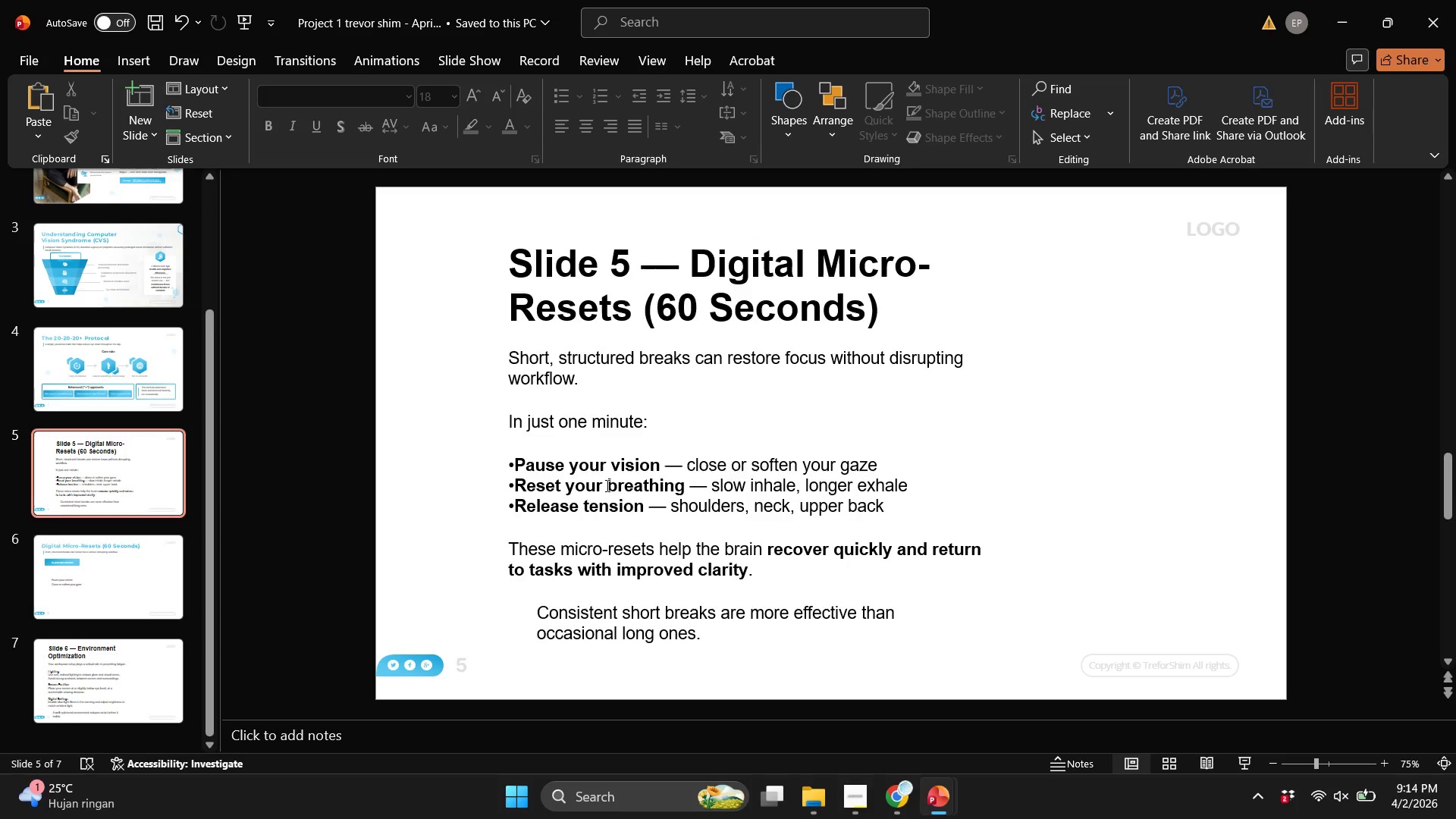 
scroll: coordinate [606, 485], scroll_direction: down, amount: 1.0
 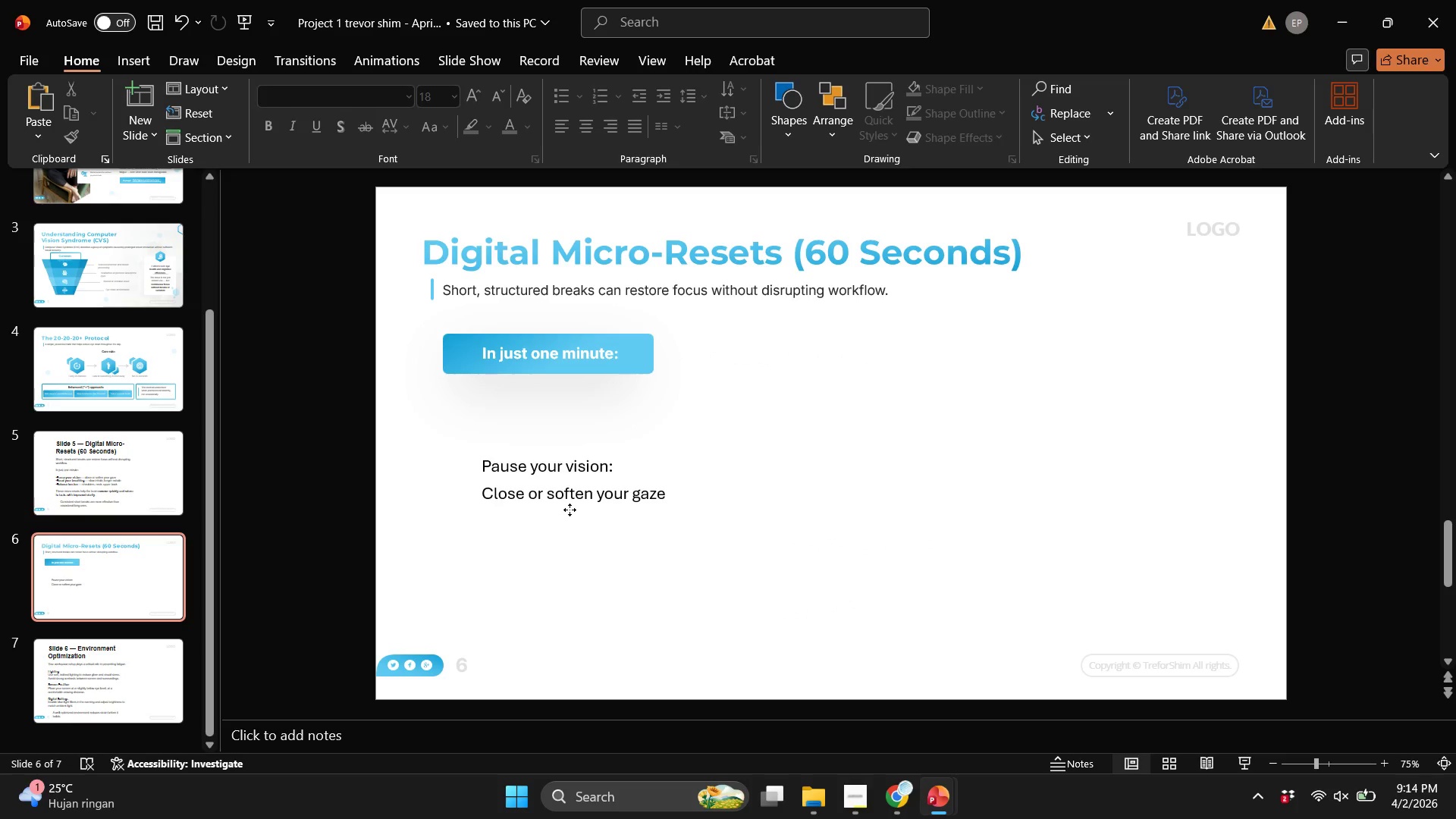 
left_click([570, 510])
 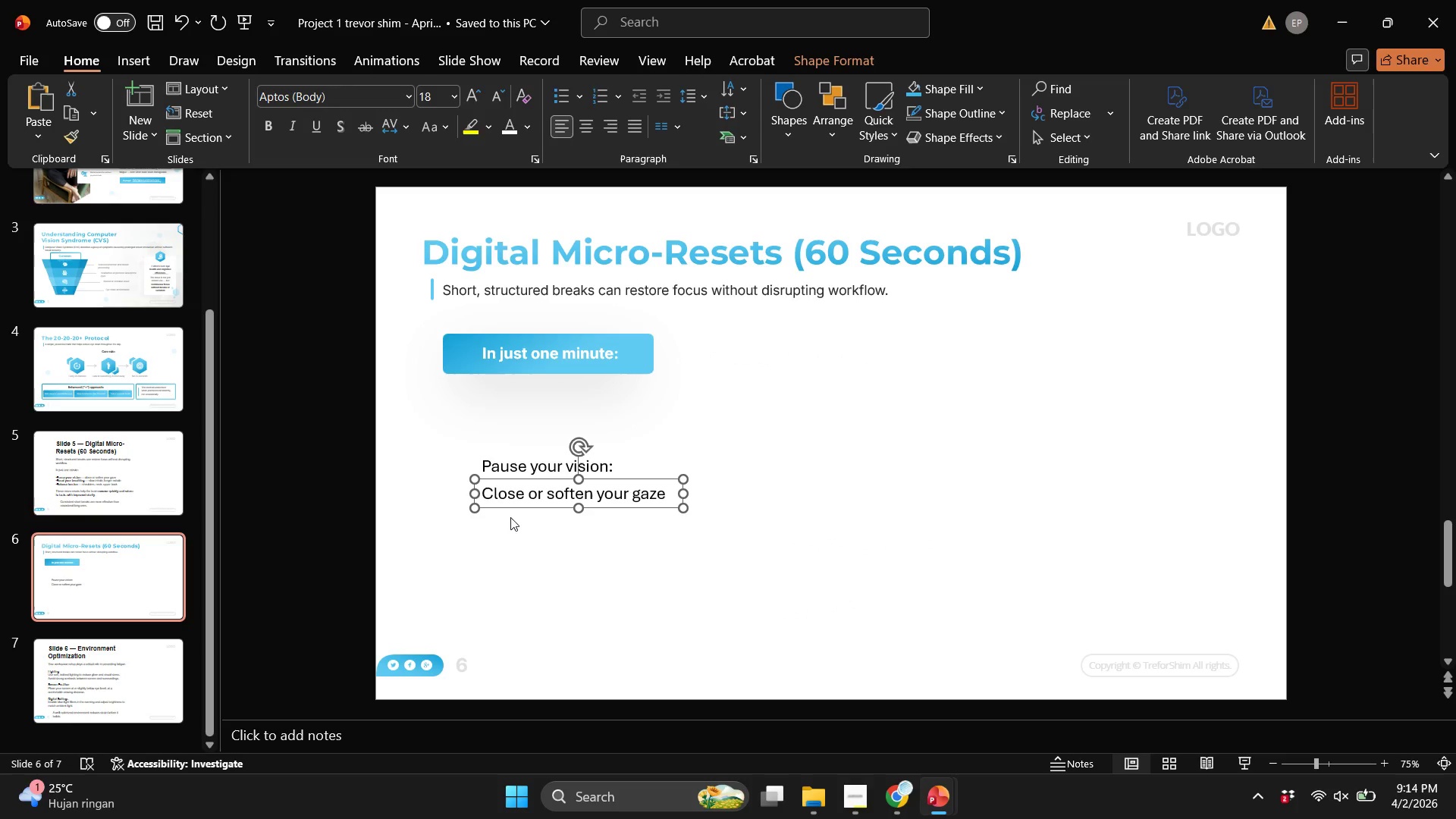 
hold_key(key=ControlLeft, duration=1.77)
hold_key(key=ShiftLeft, duration=1.59)
left_click_drag(start_coordinate=[513, 512], to_coordinate=[513, 538])
 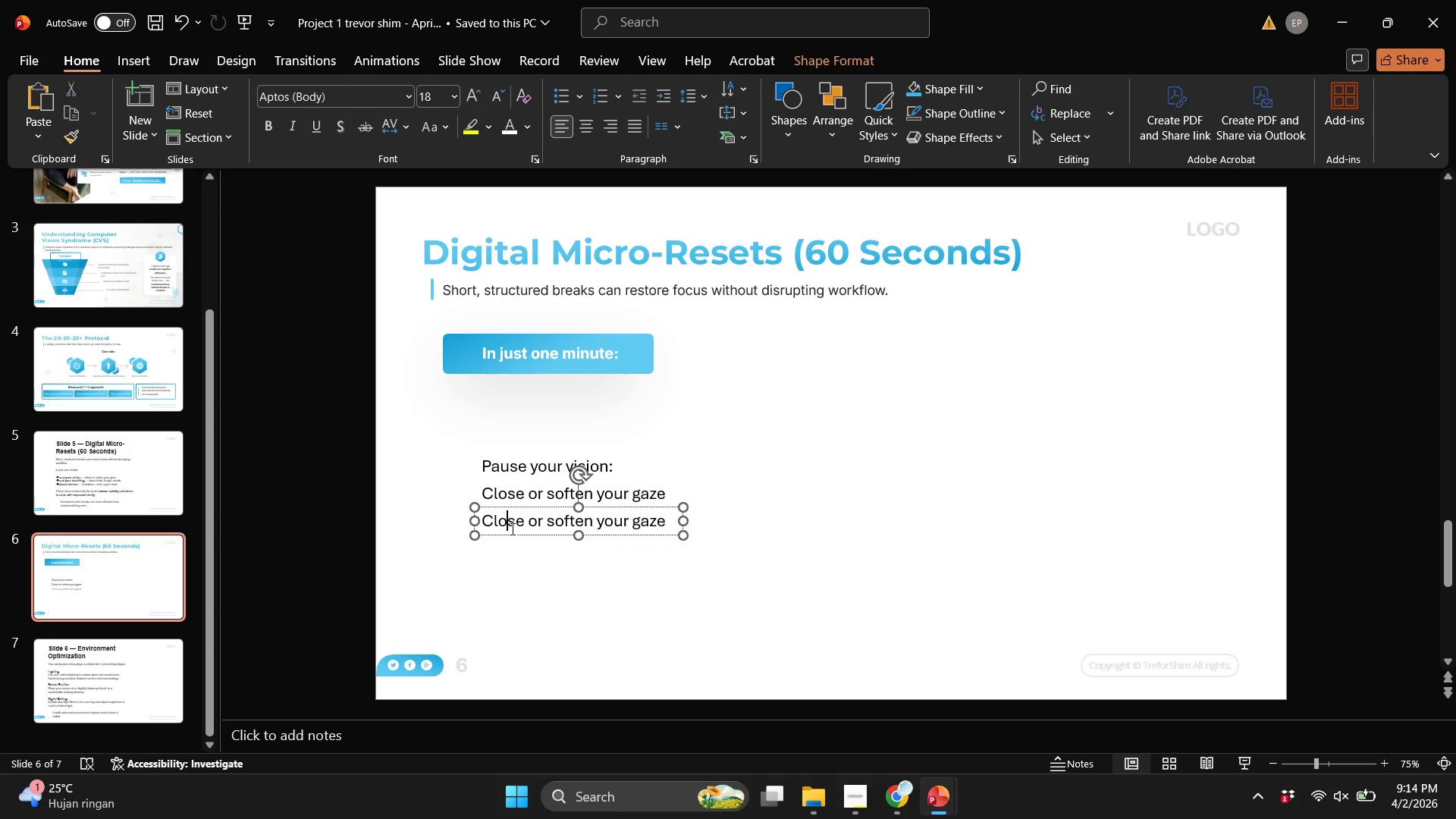 
left_click([511, 529])
 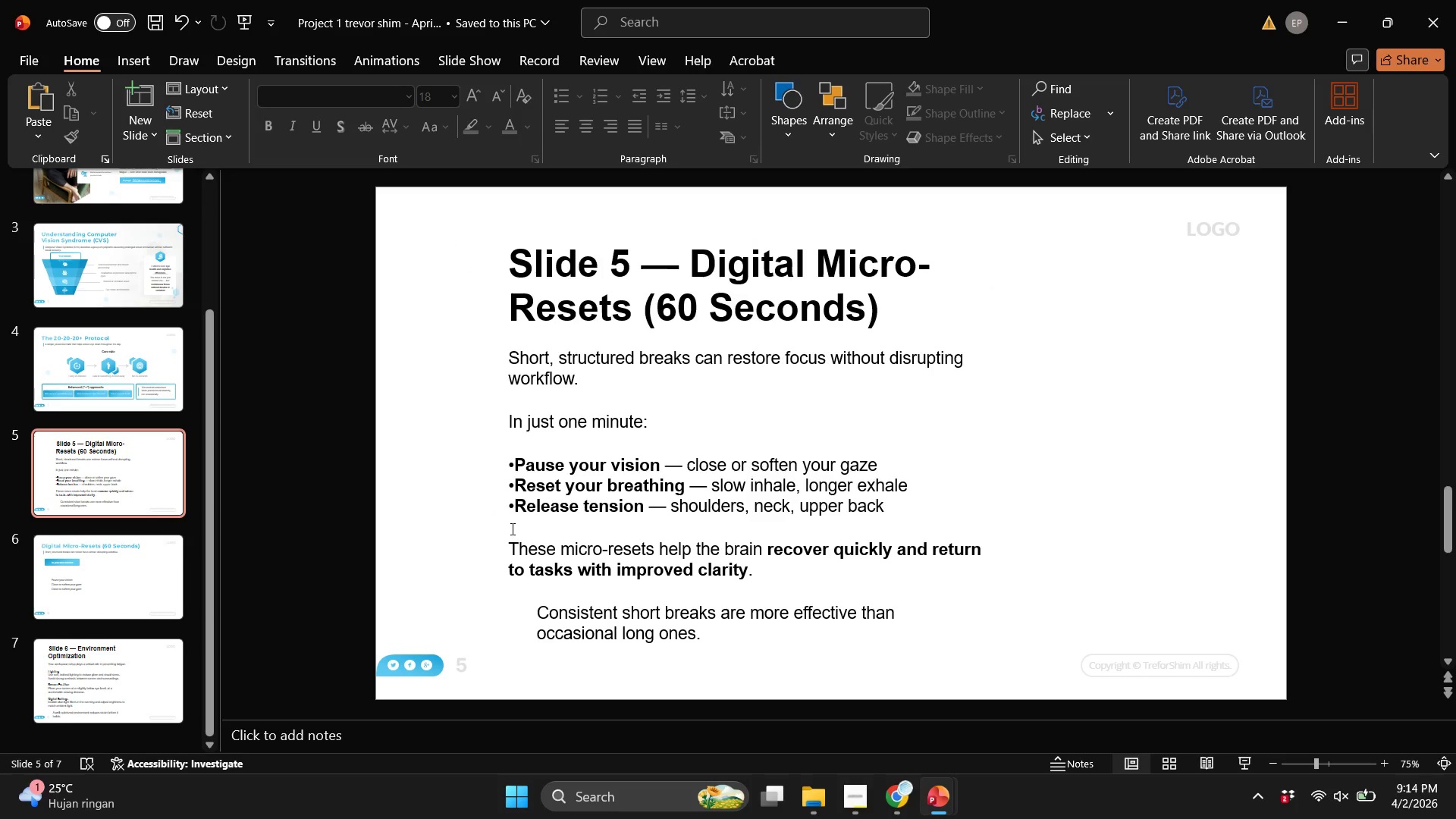 
scroll: coordinate [511, 529], scroll_direction: up, amount: 1.0
 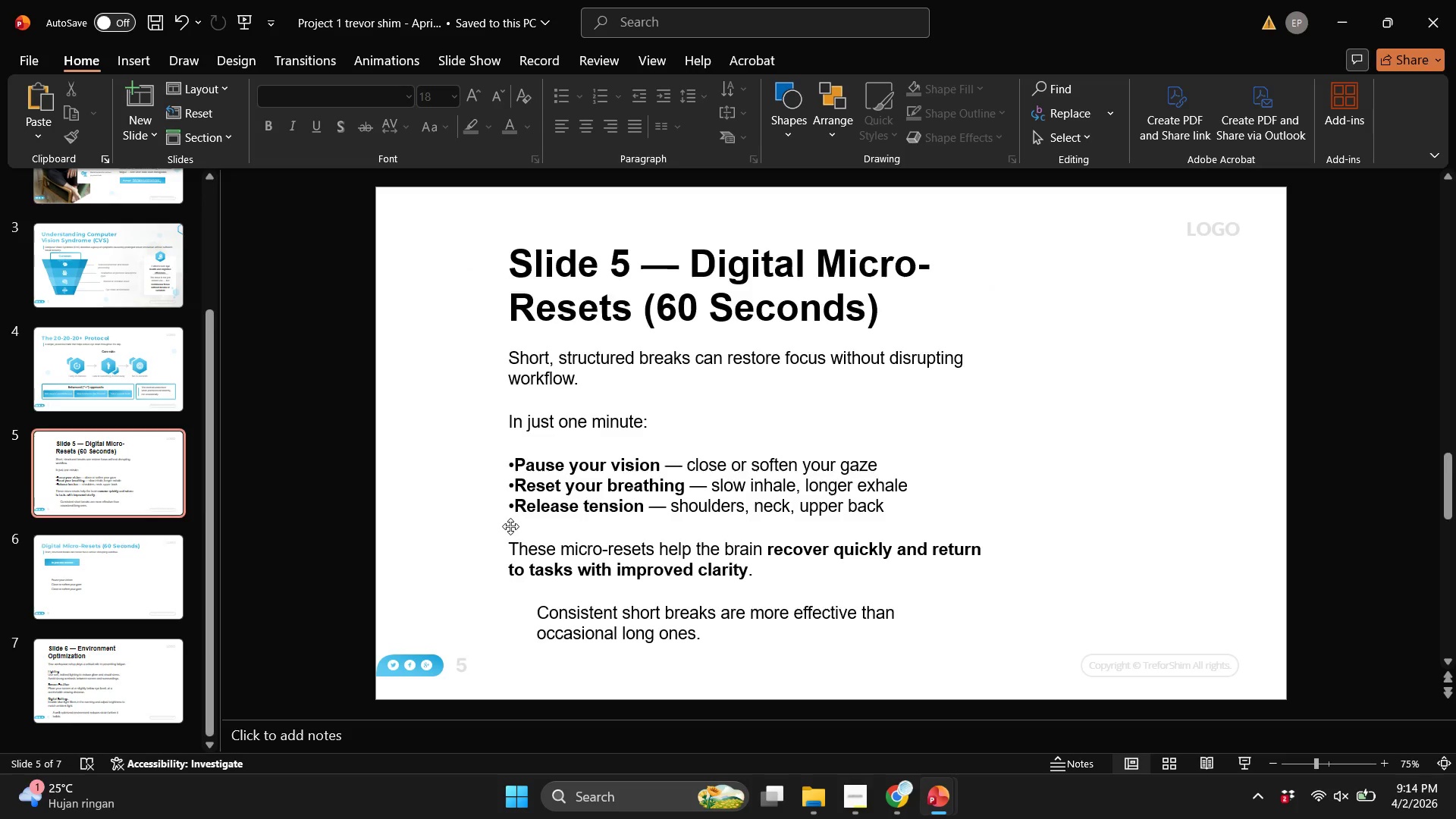 
left_click([517, 513])
 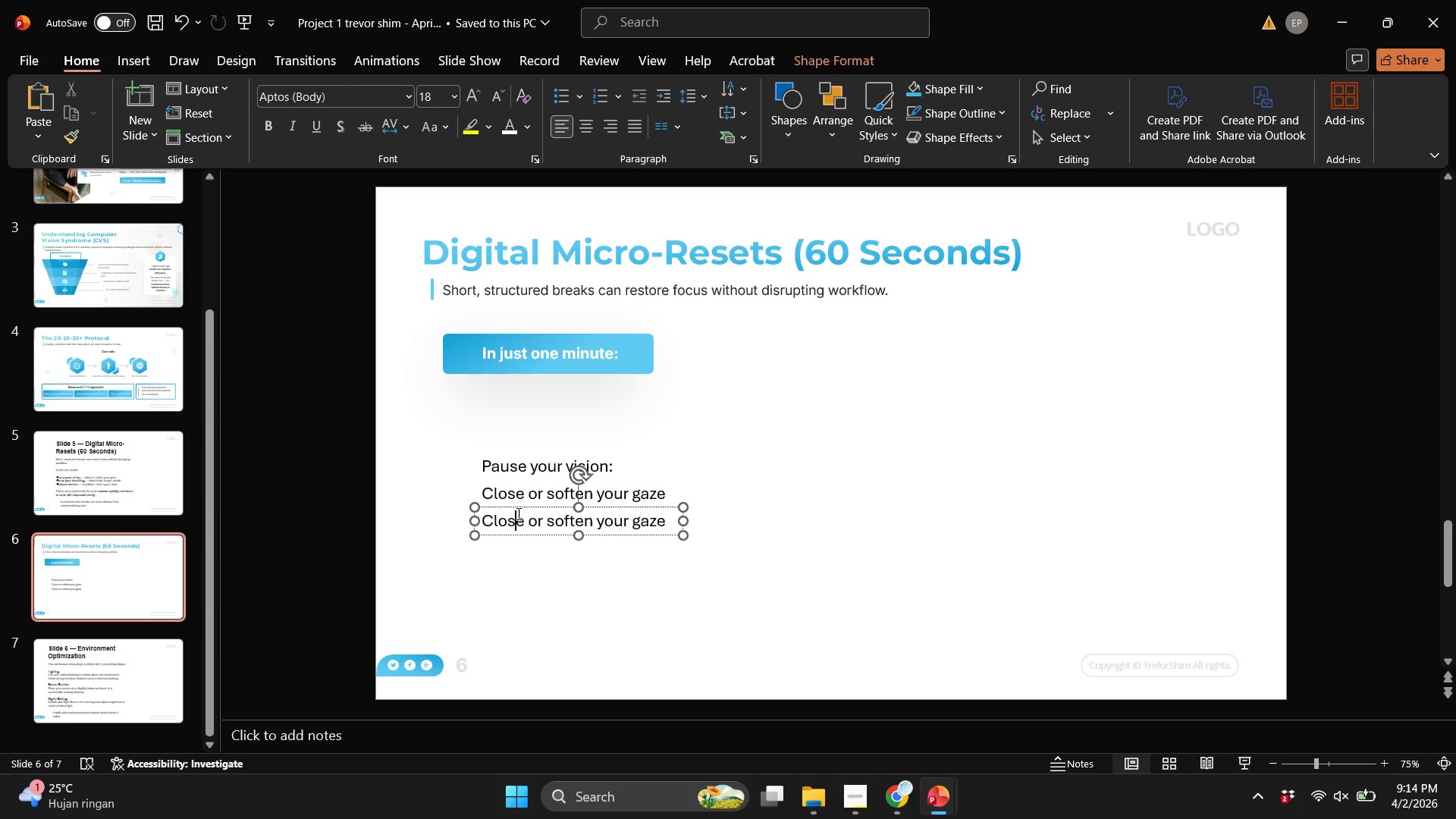 
scroll: coordinate [510, 526], scroll_direction: down, amount: 1.0
 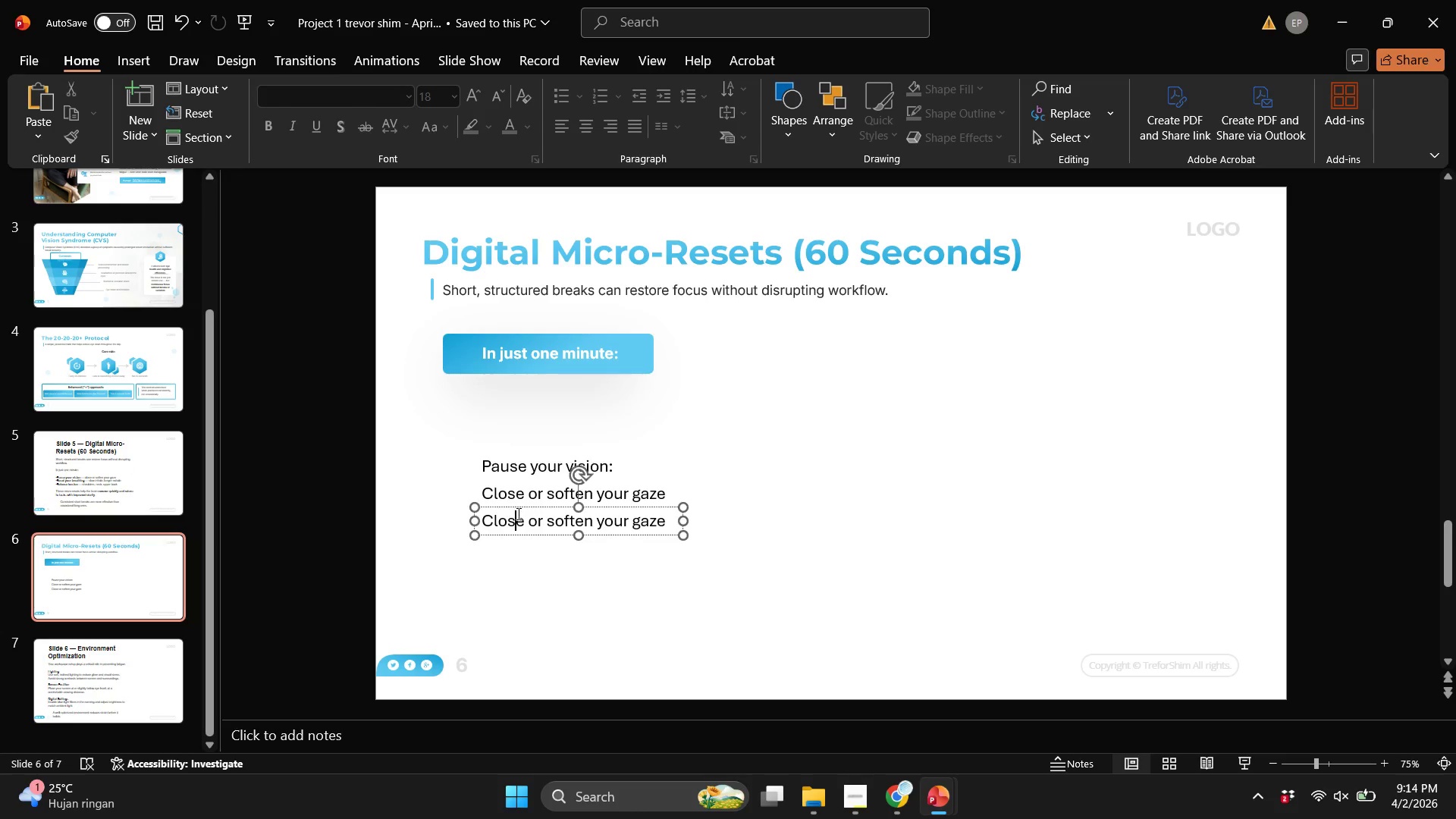 
key(Control+ControlLeft)
 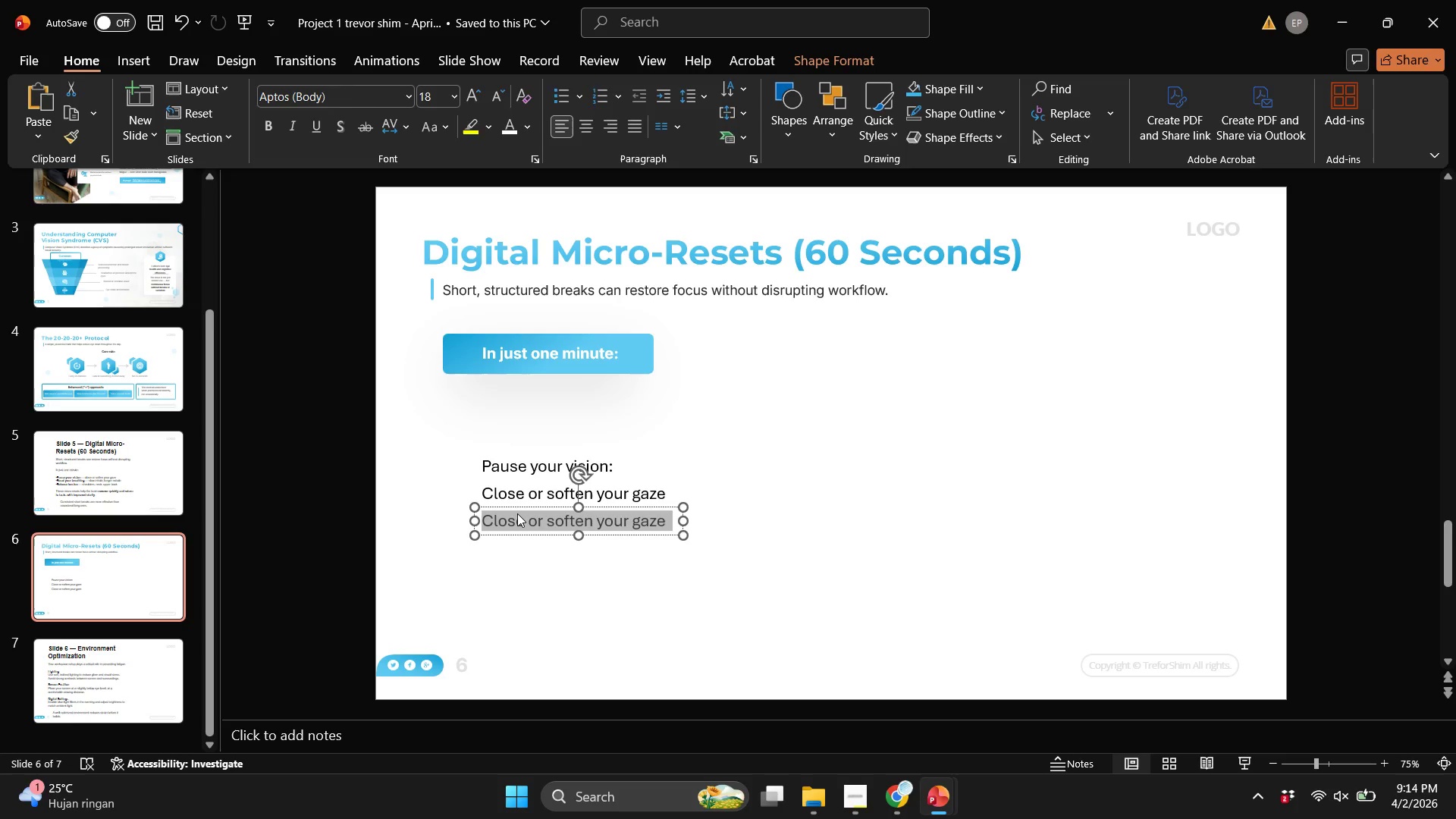 
key(Control+A)
 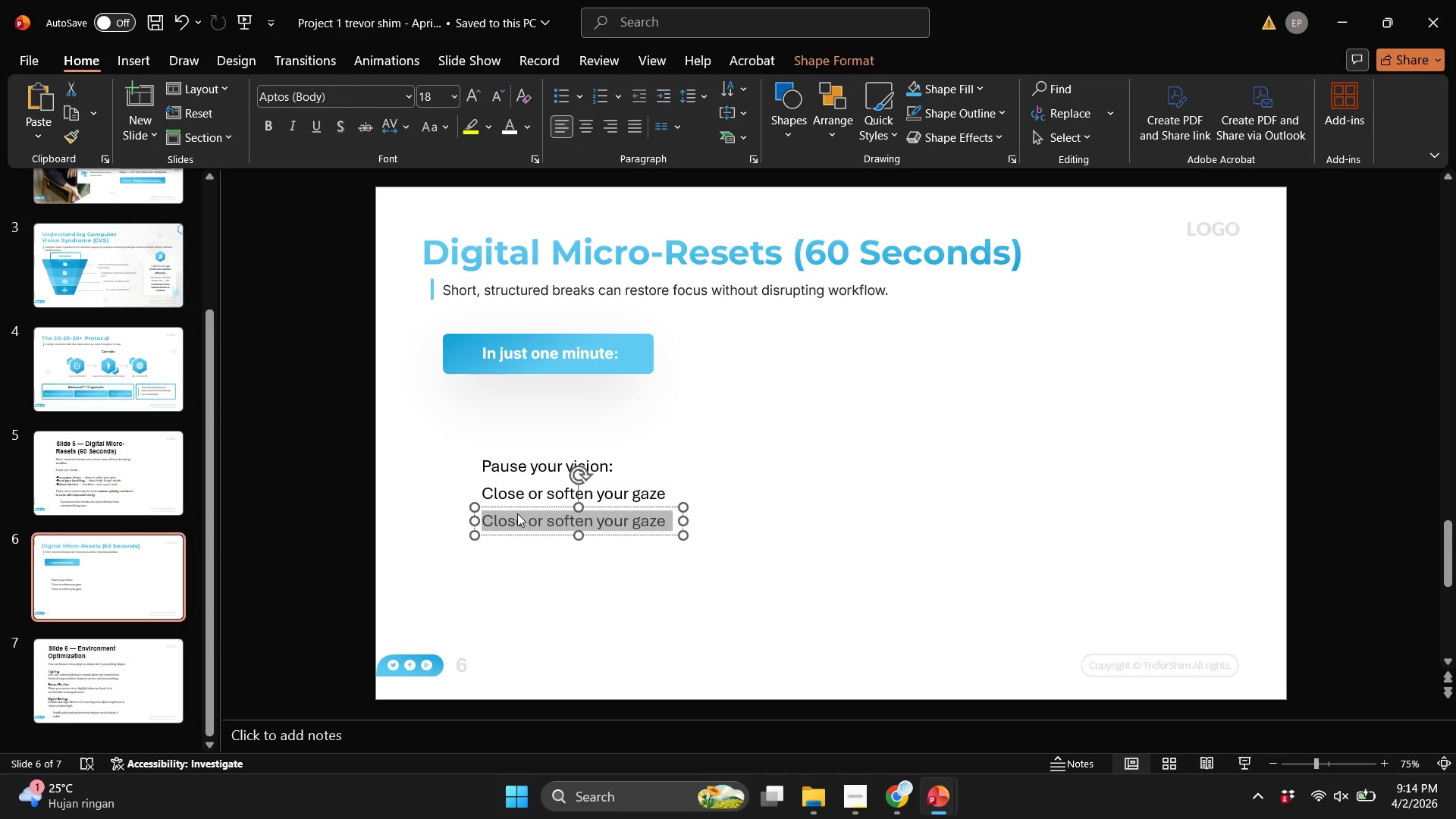 
type(Reset your breathing)
 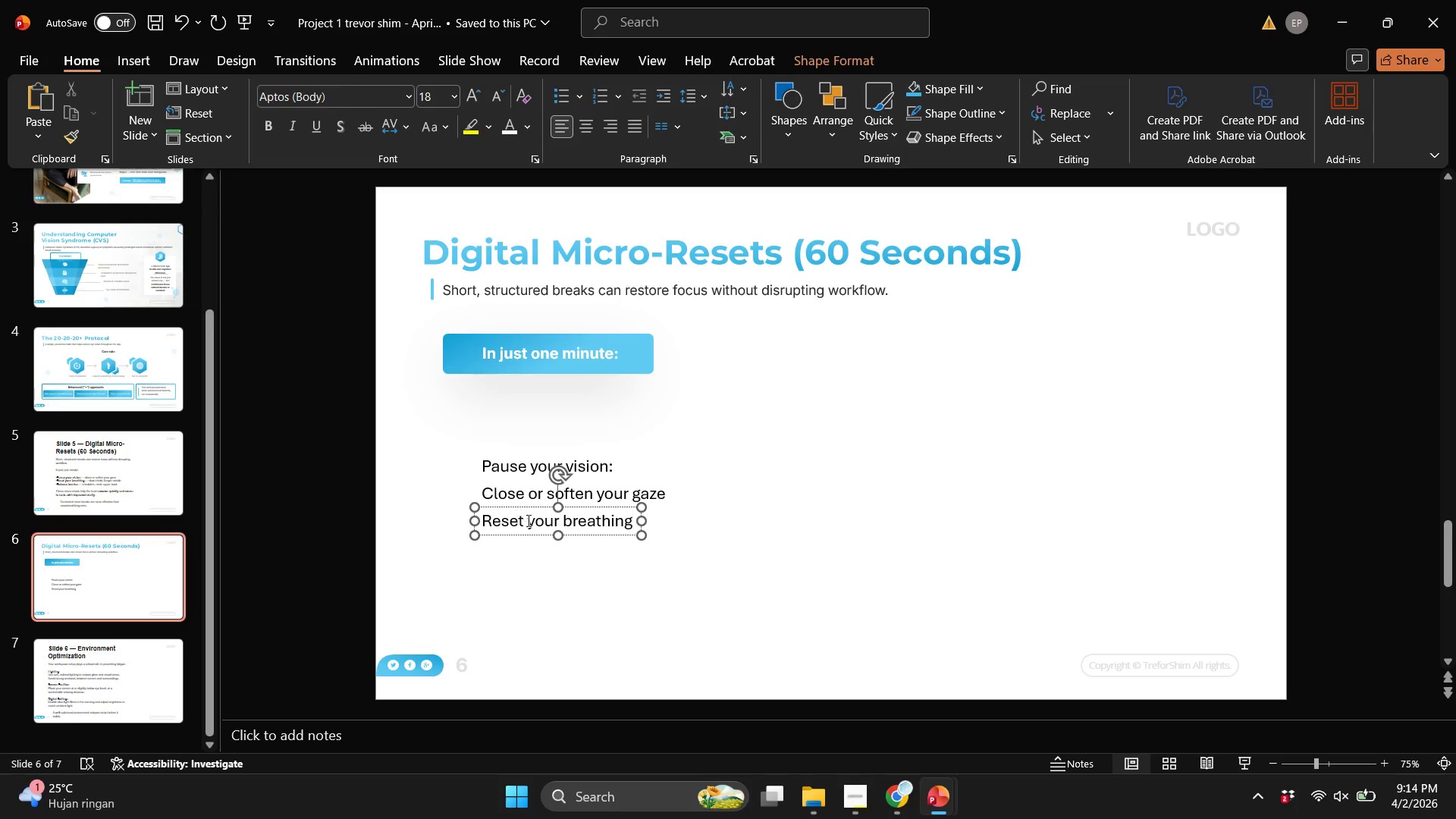 
scroll: coordinate [551, 542], scroll_direction: up, amount: 1.0
 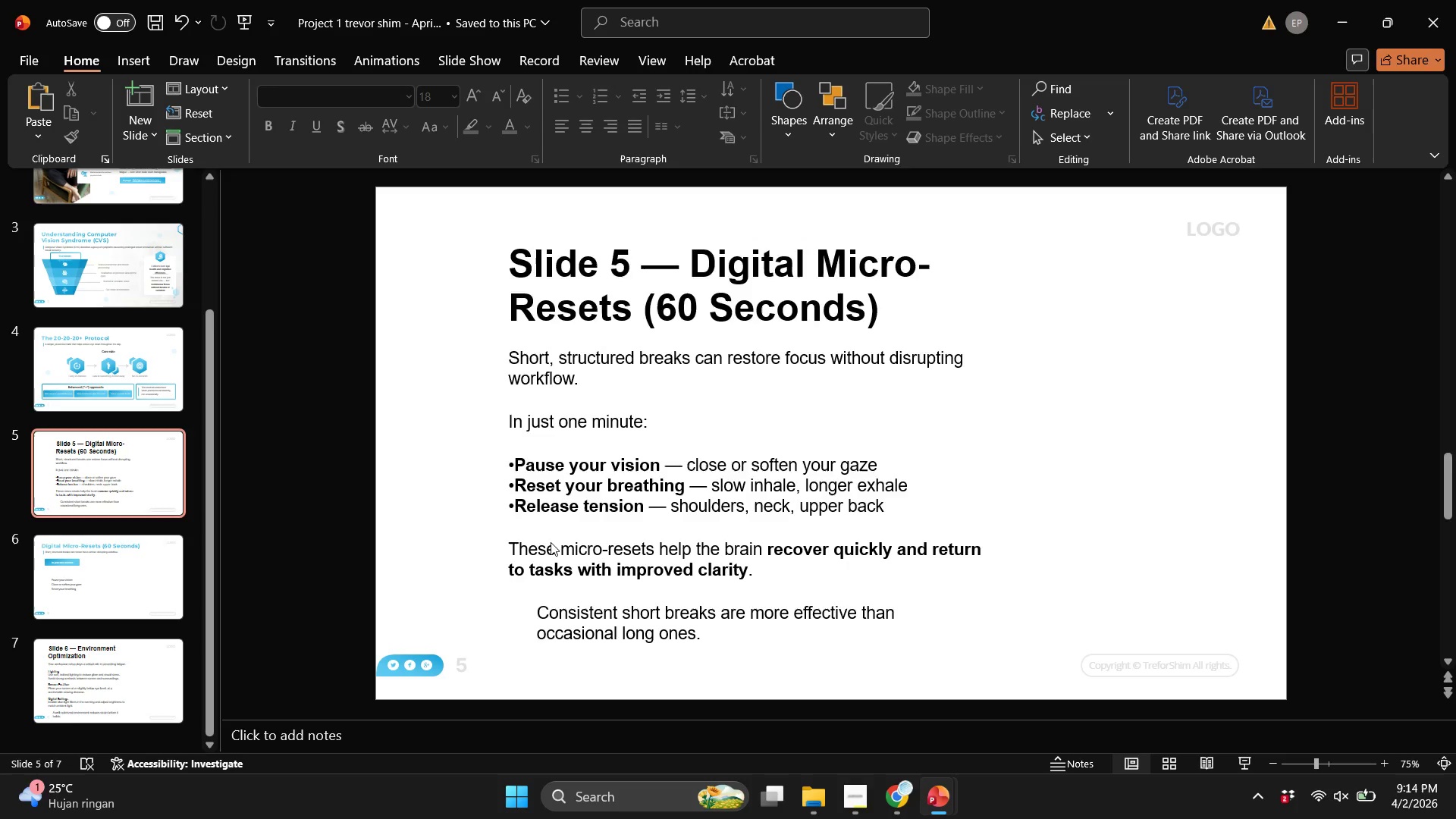 
scroll: coordinate [535, 519], scroll_direction: down, amount: 2.0
 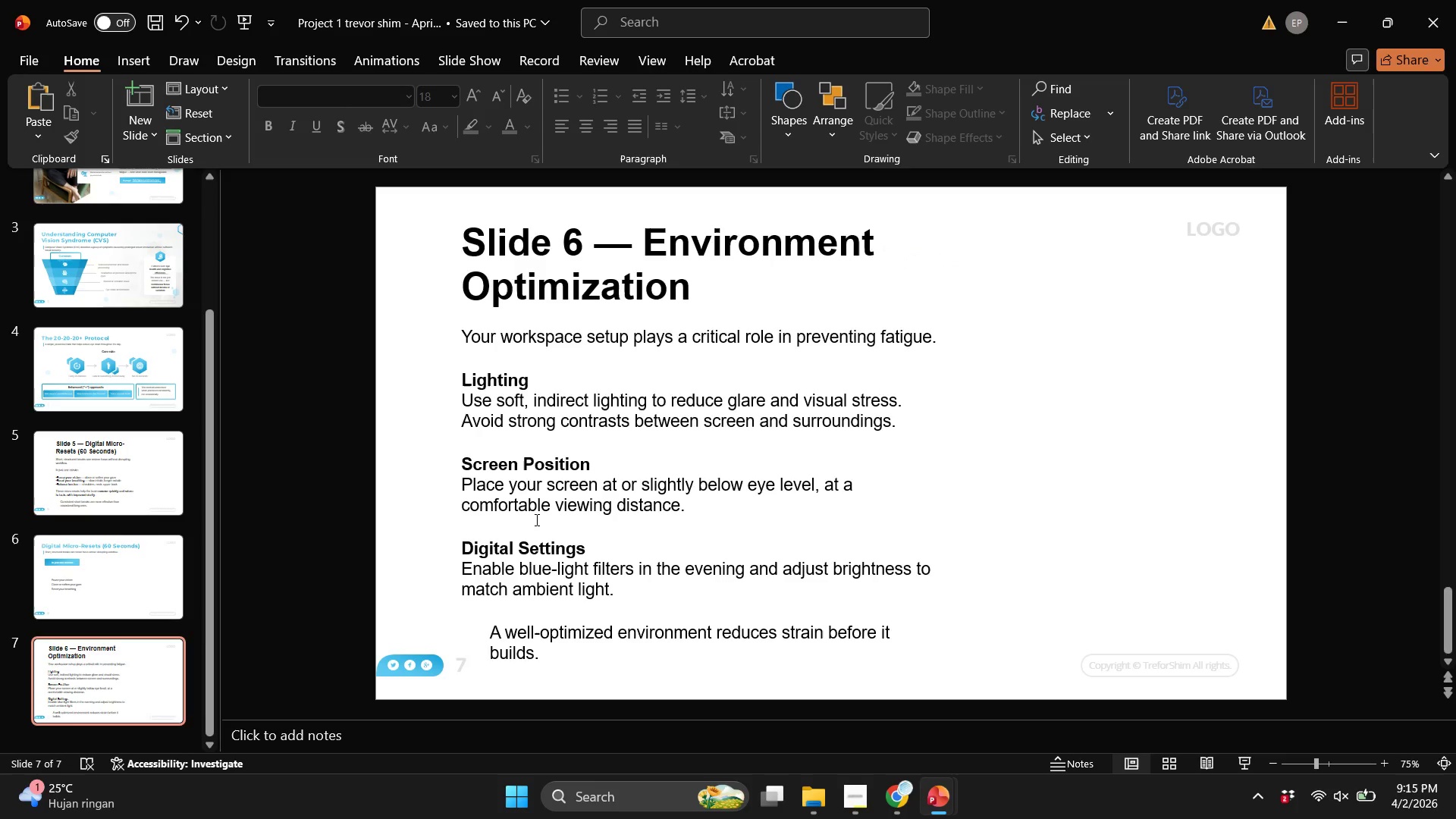 
scroll: coordinate [535, 519], scroll_direction: up, amount: 2.0
 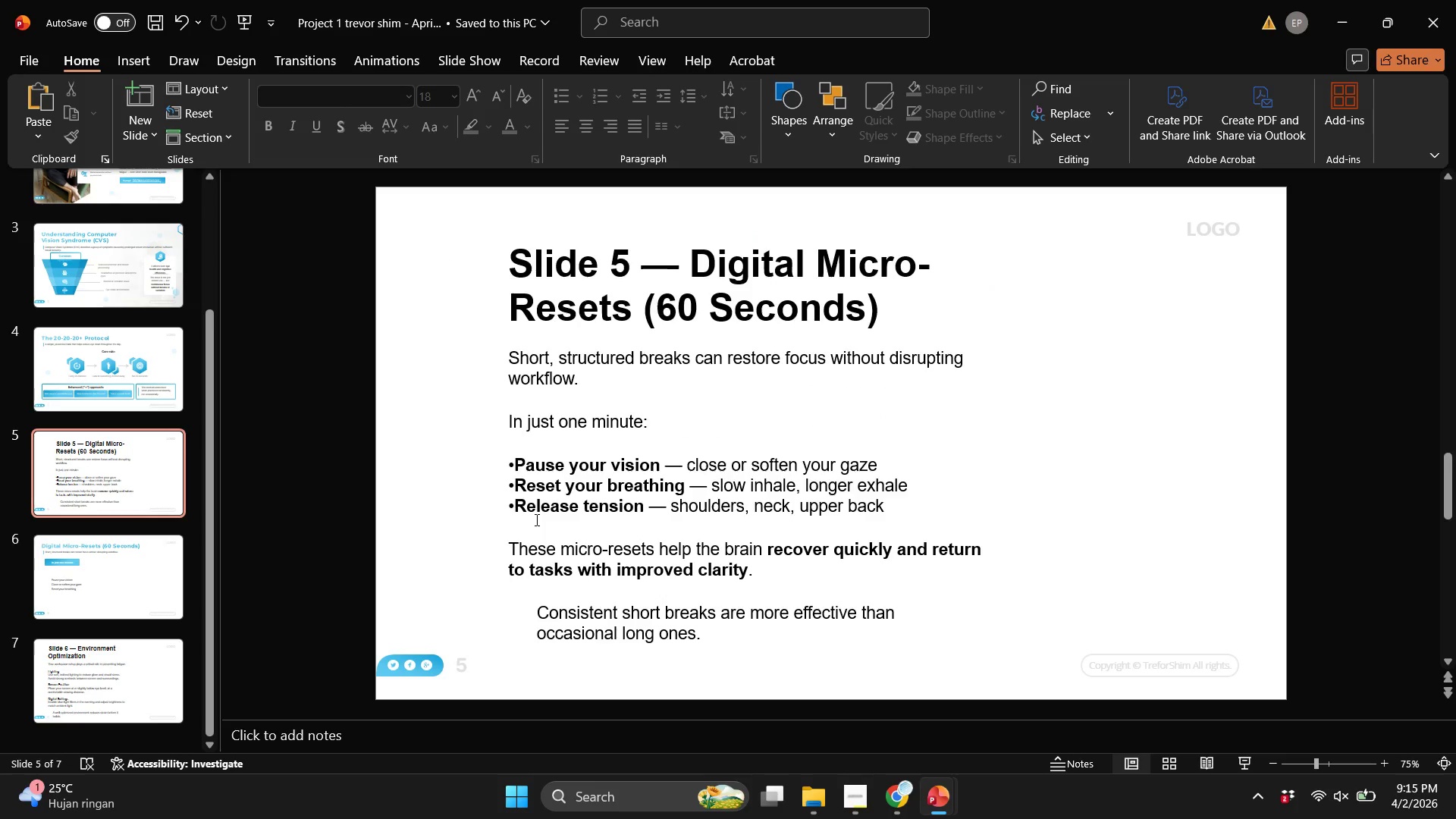 
scroll: coordinate [535, 519], scroll_direction: down, amount: 1.0
 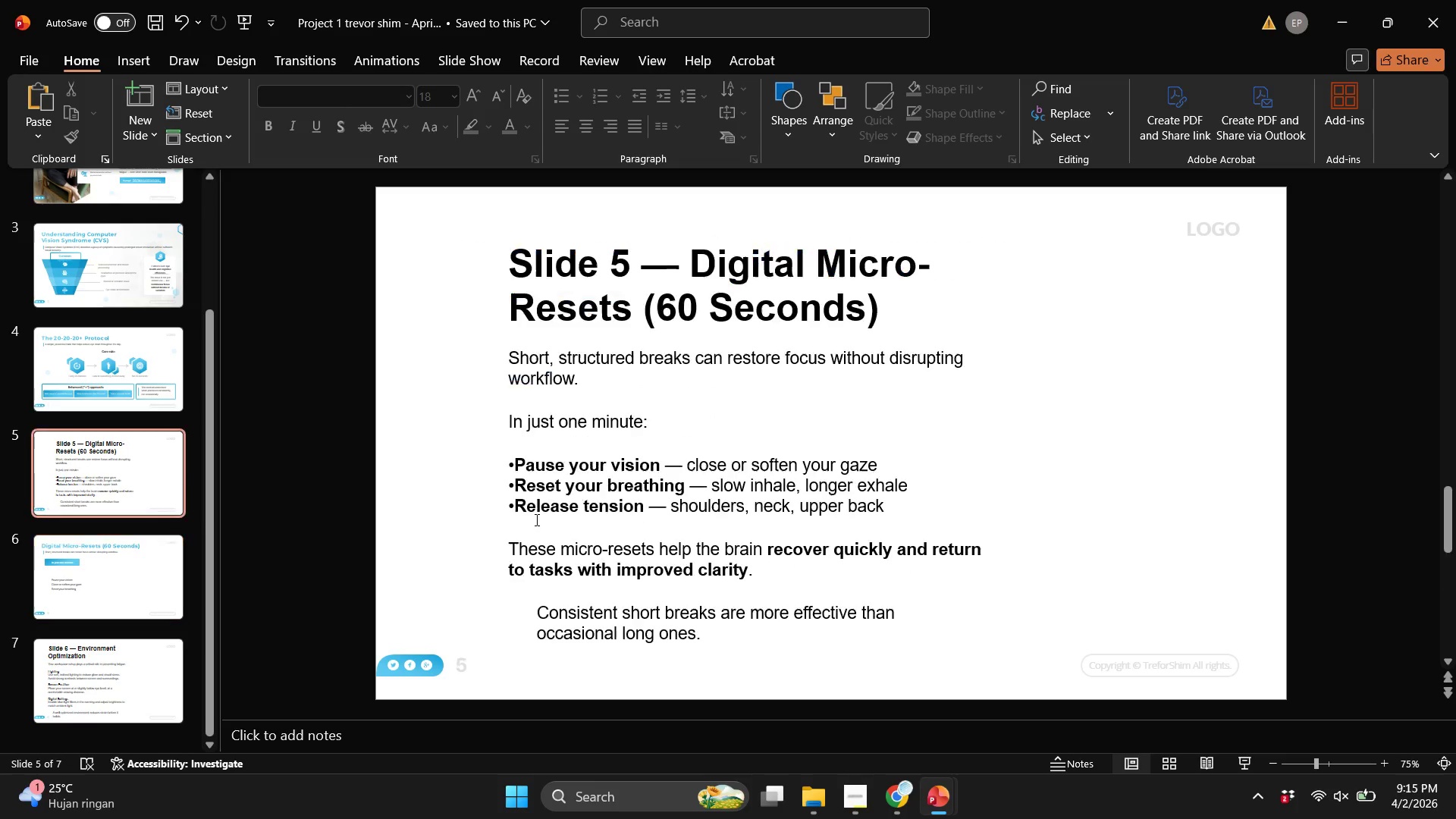 
scroll: coordinate [535, 519], scroll_direction: up, amount: 1.0
 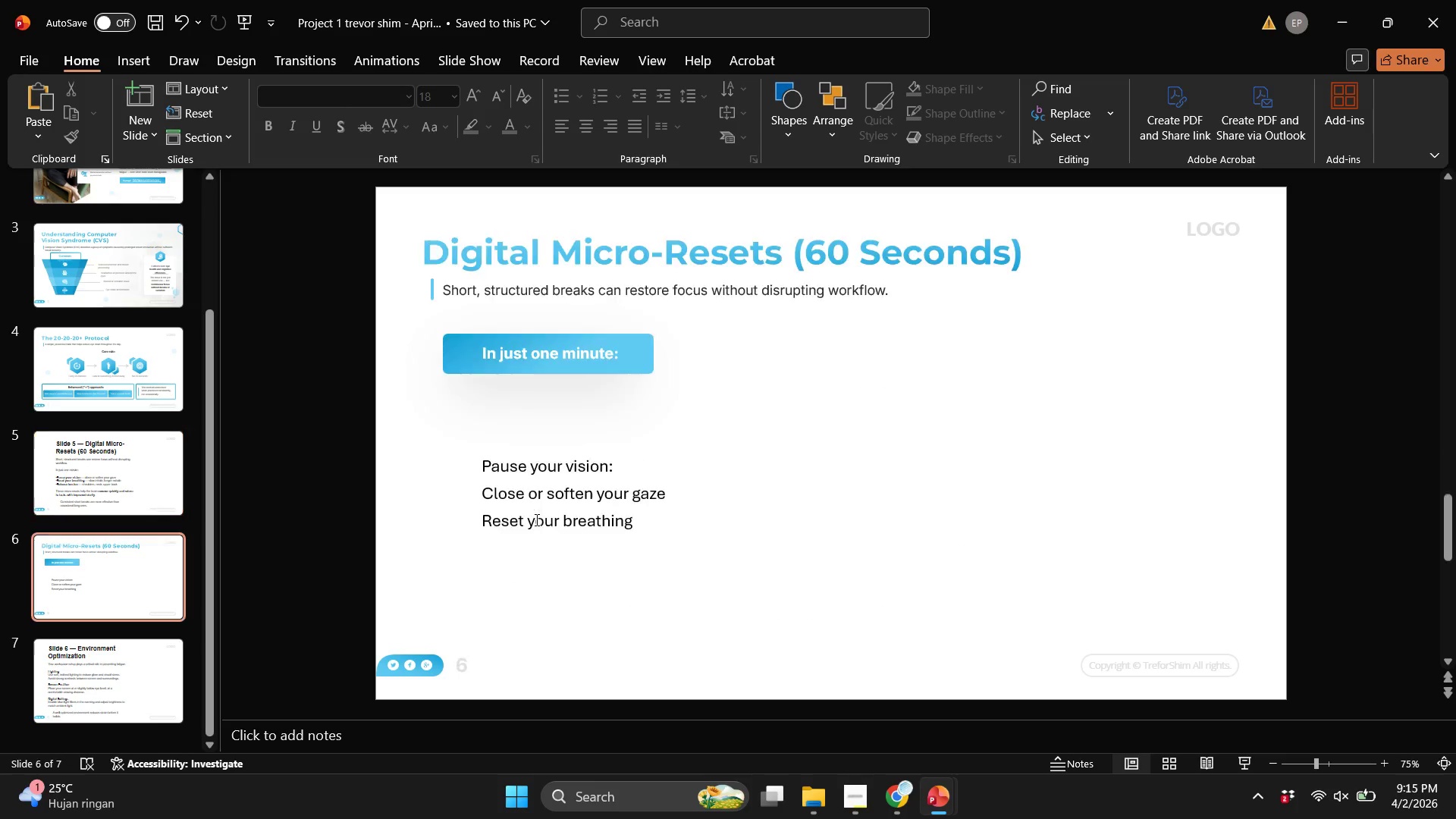 
scroll: coordinate [535, 519], scroll_direction: down, amount: 1.0
 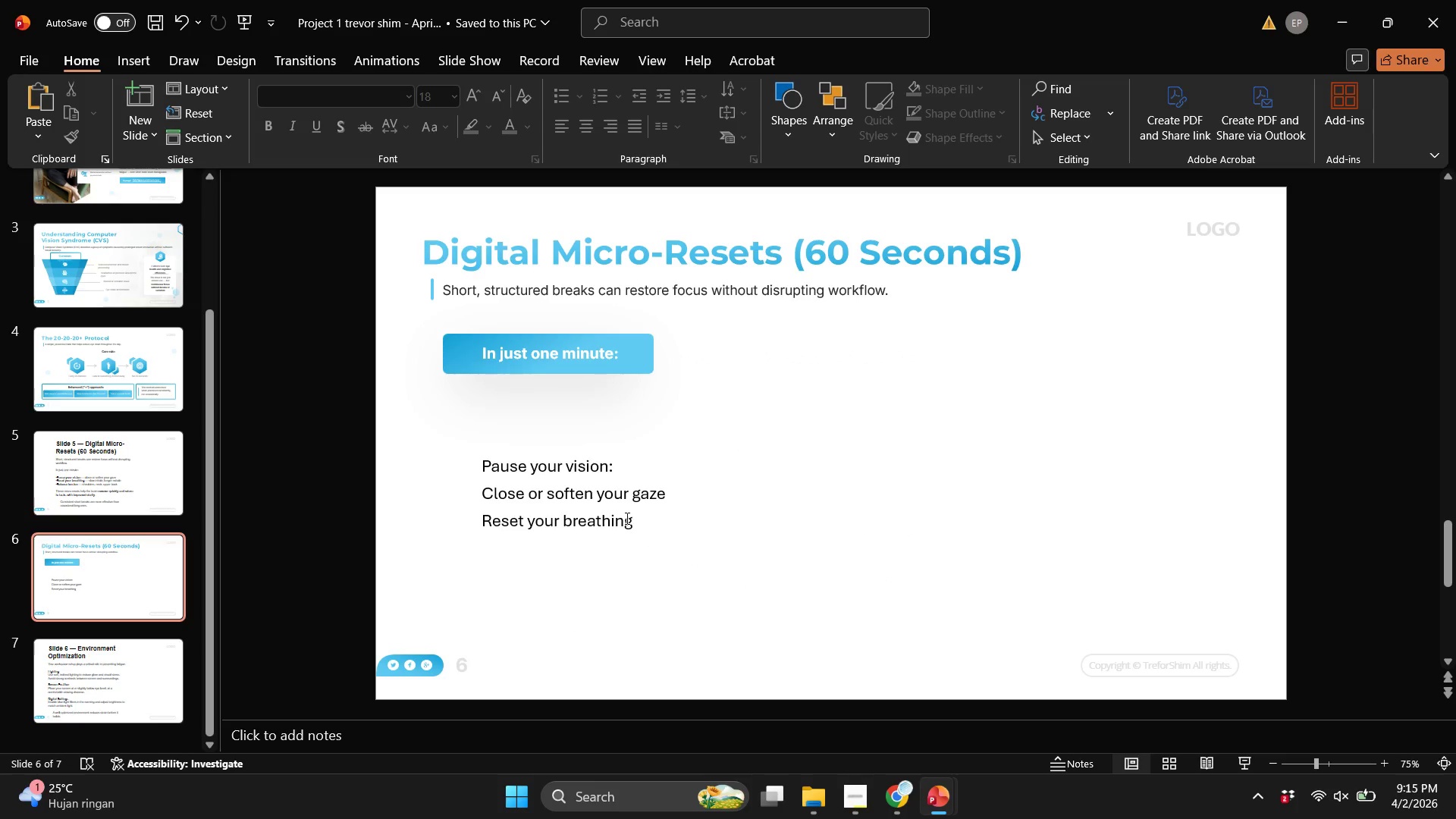 
left_click([626, 518])
 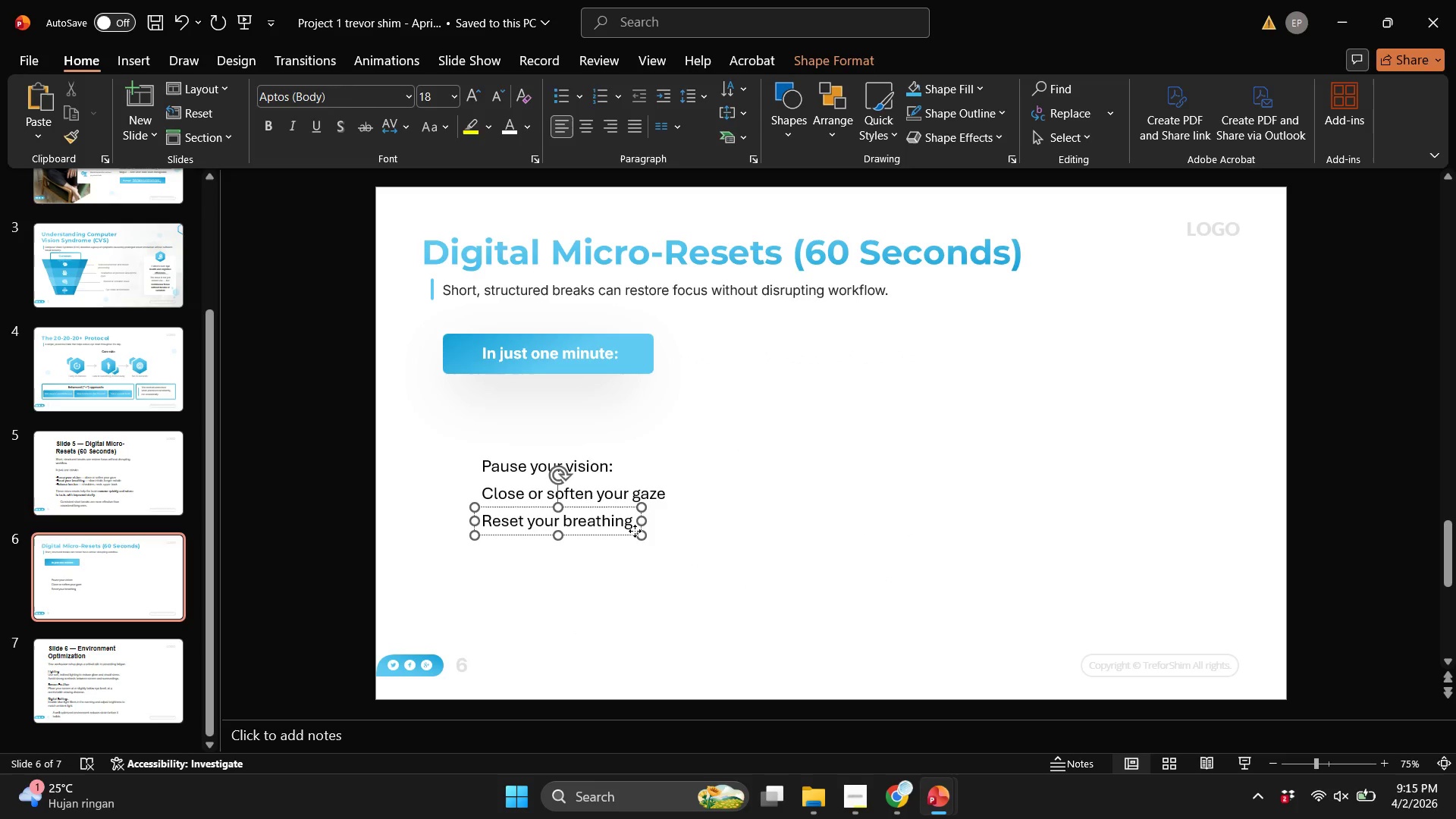 
left_click([635, 531])
 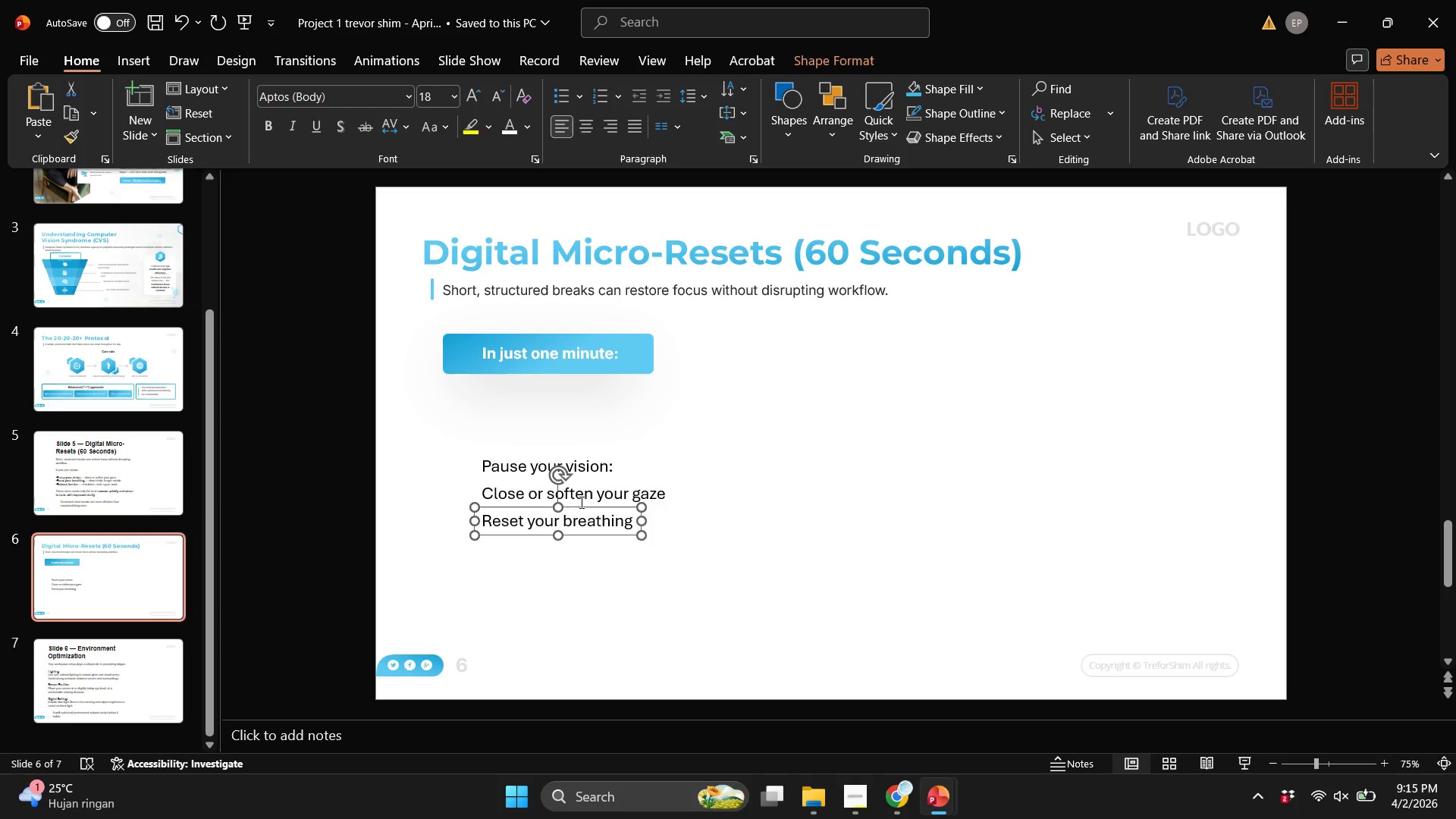 
left_click([580, 502])
 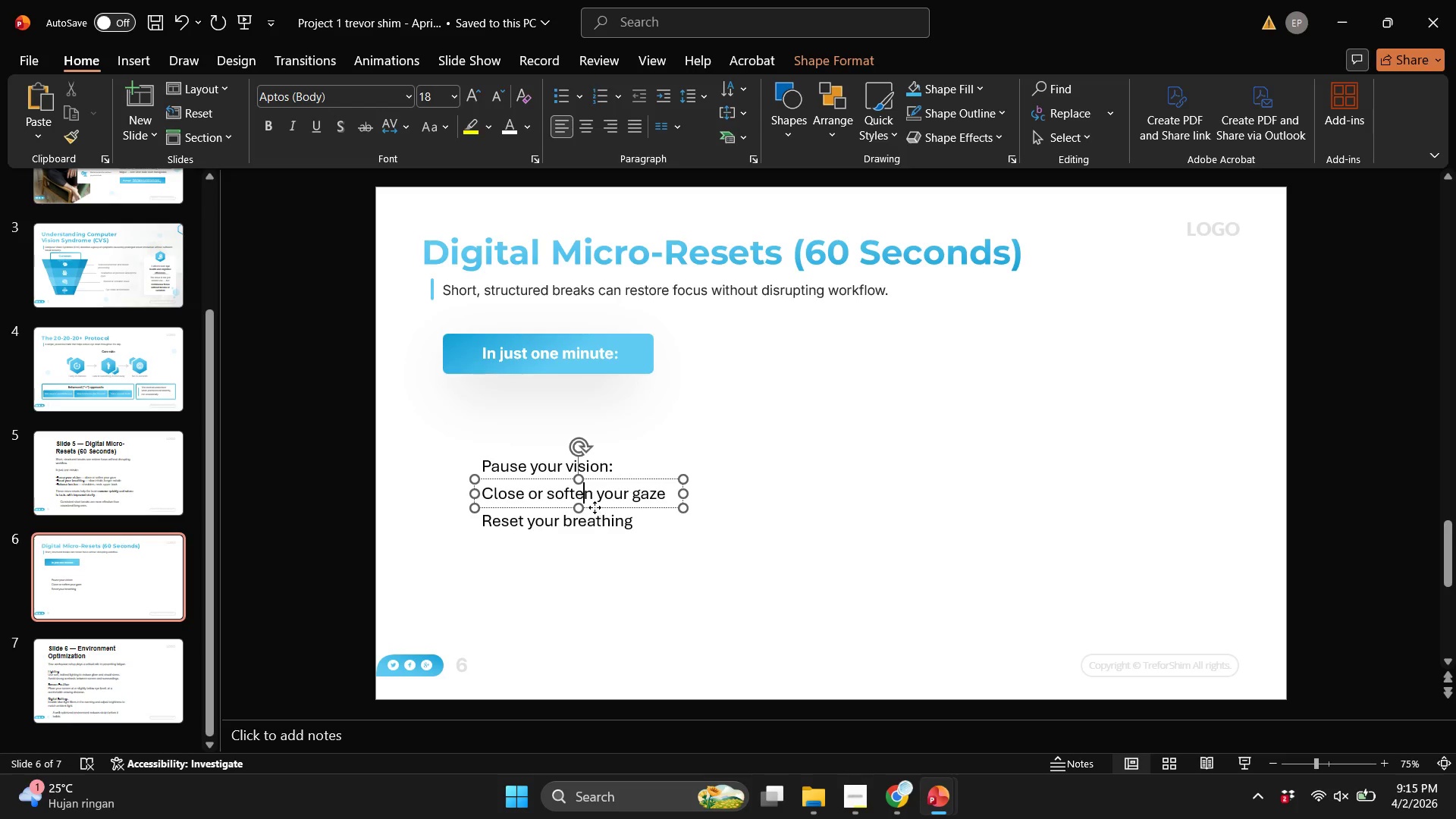 
left_click_drag(start_coordinate=[595, 507], to_coordinate=[592, 563])
 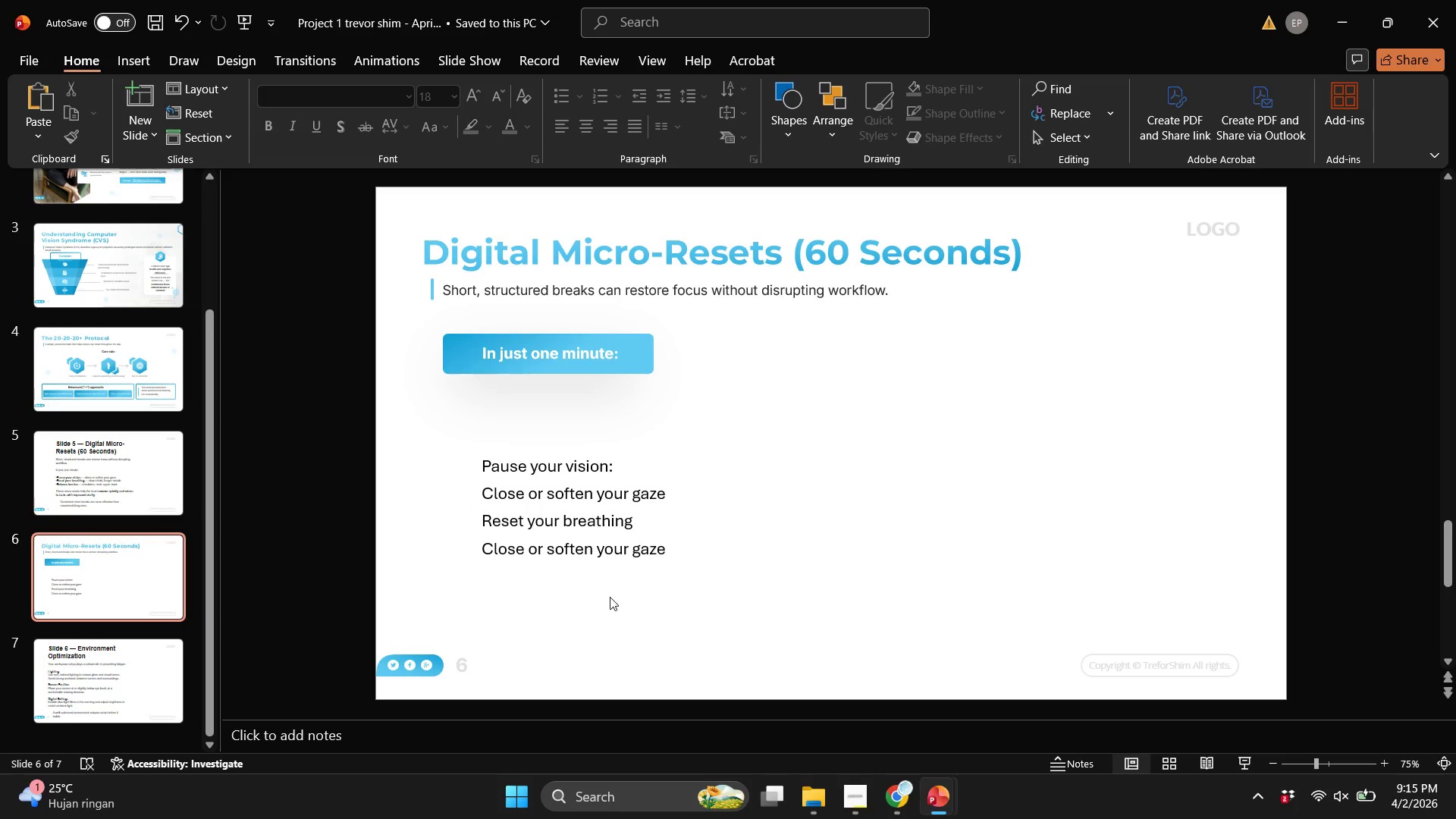 
hold_key(key=ControlLeft, duration=1.48)
 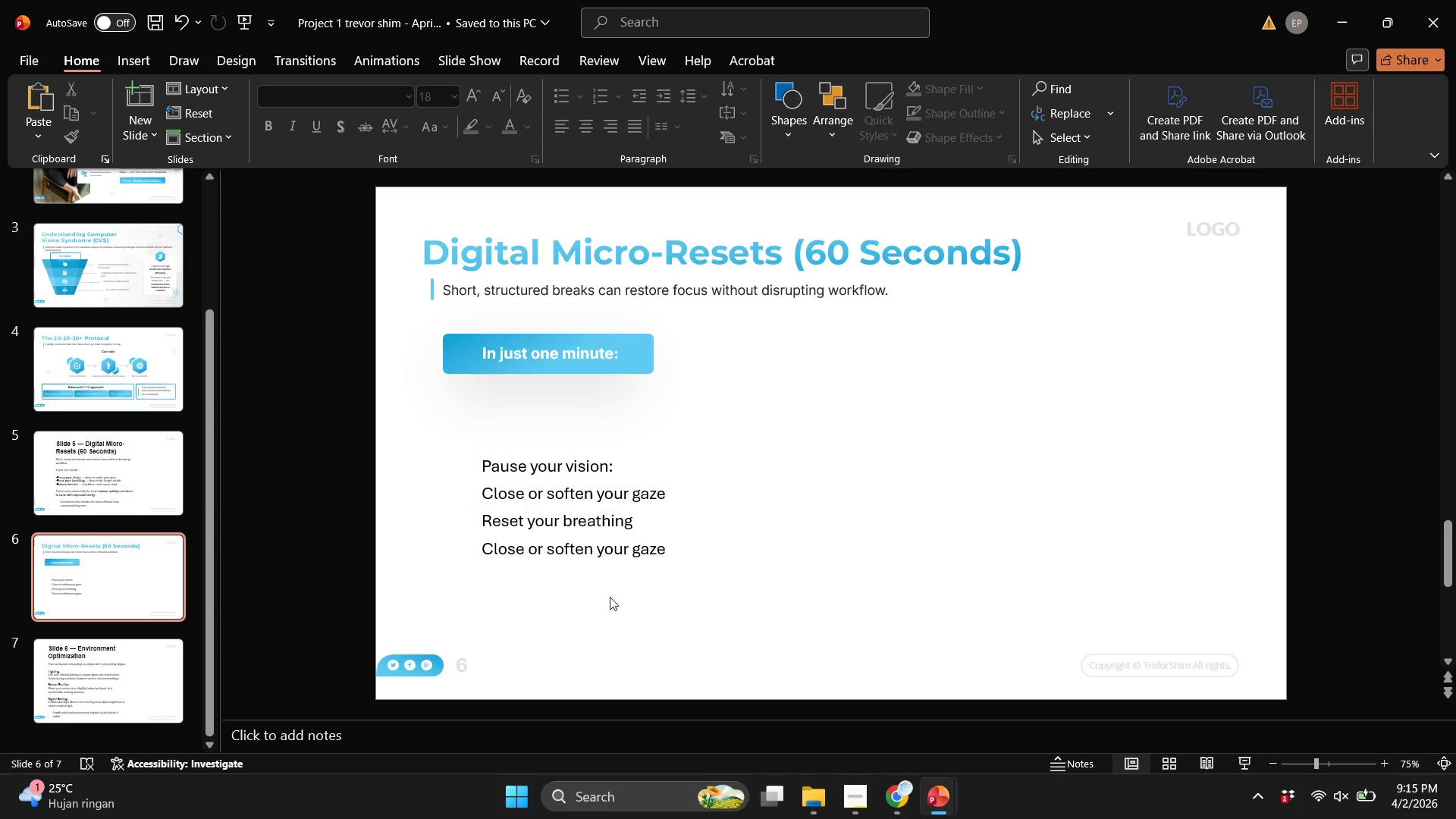 
hold_key(key=ShiftLeft, duration=1.33)
 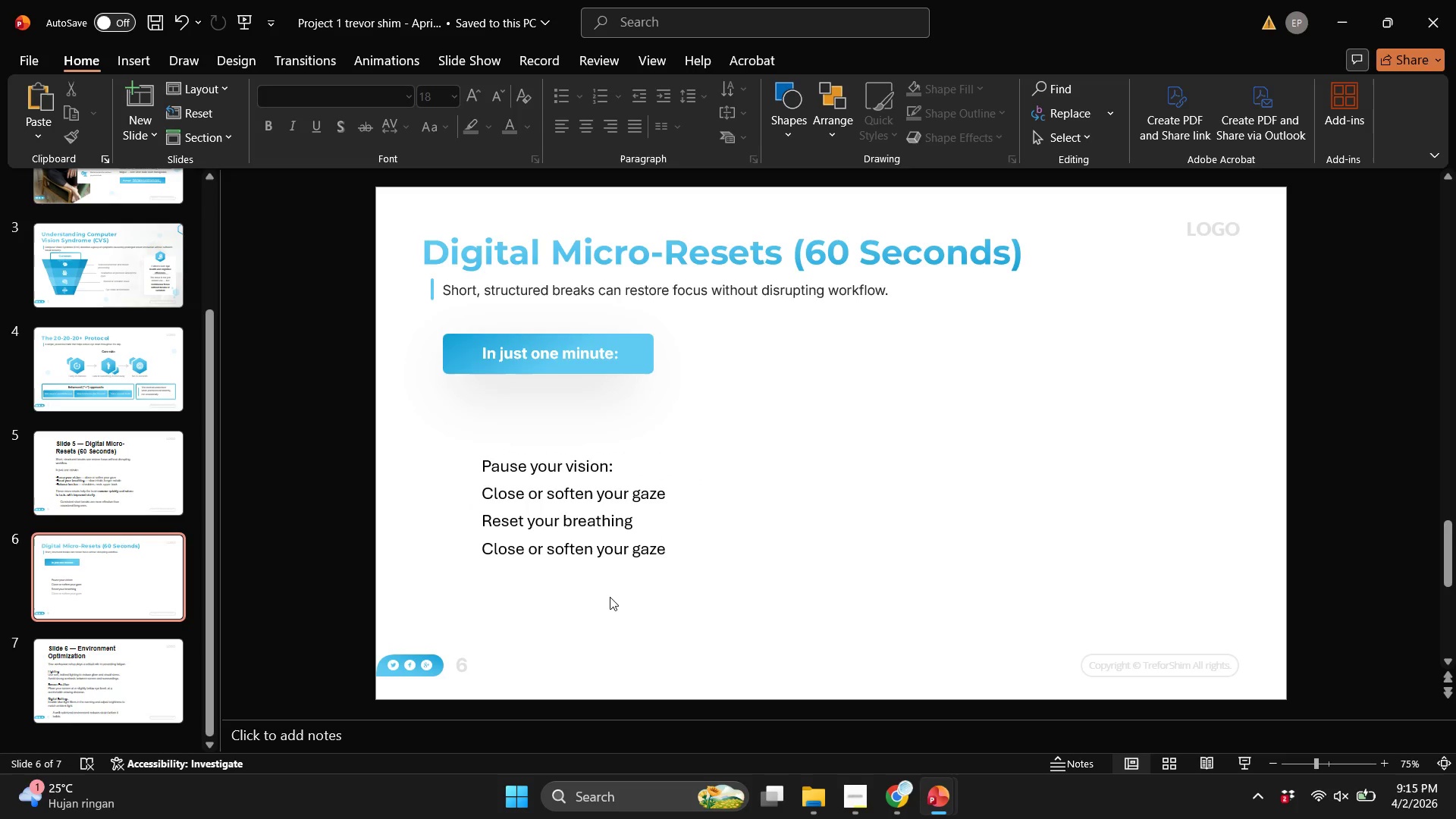 
left_click([610, 597])
 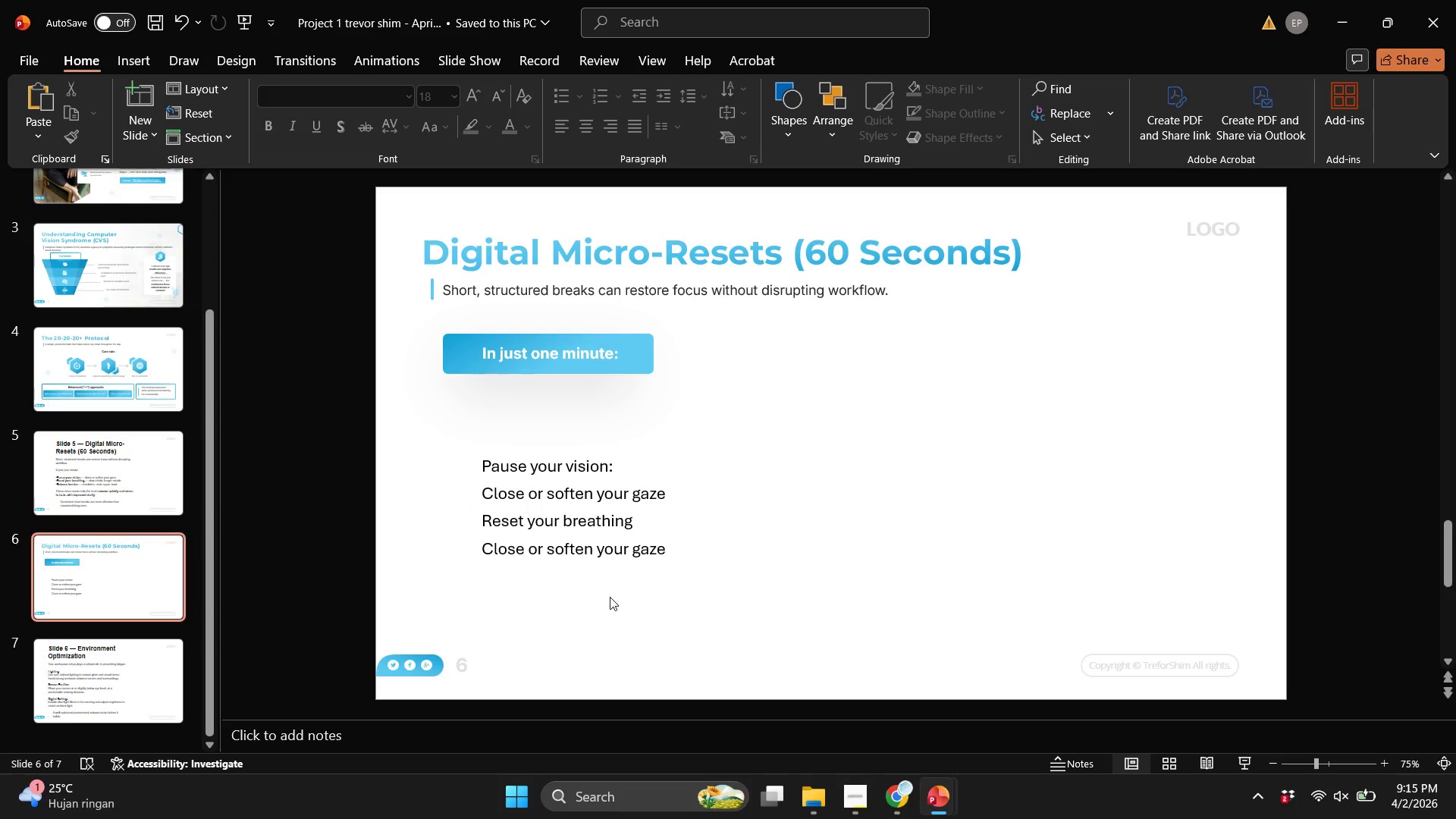 
scroll: coordinate [610, 597], scroll_direction: up, amount: 1.0
 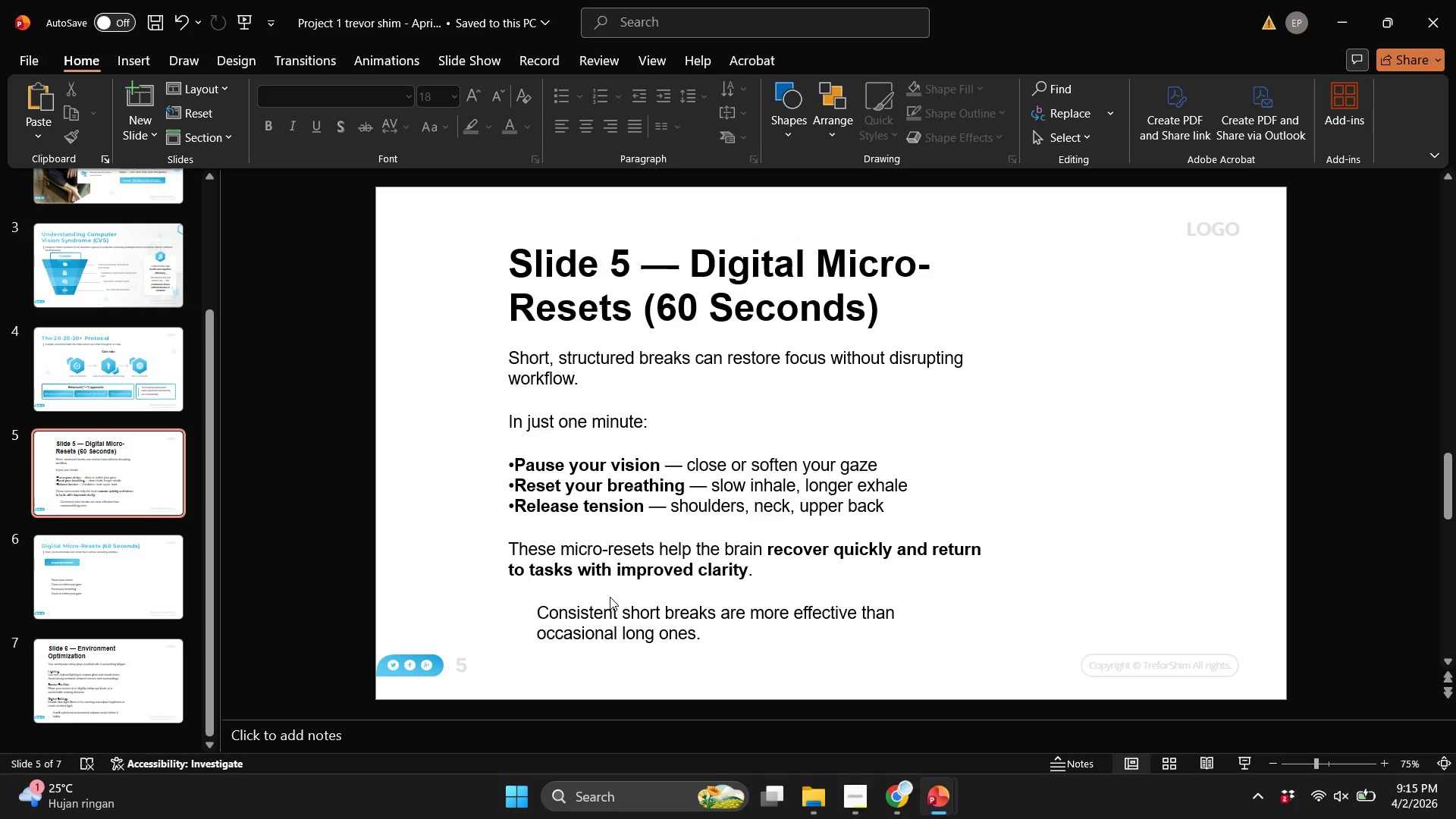 
scroll: coordinate [610, 597], scroll_direction: down, amount: 1.0
 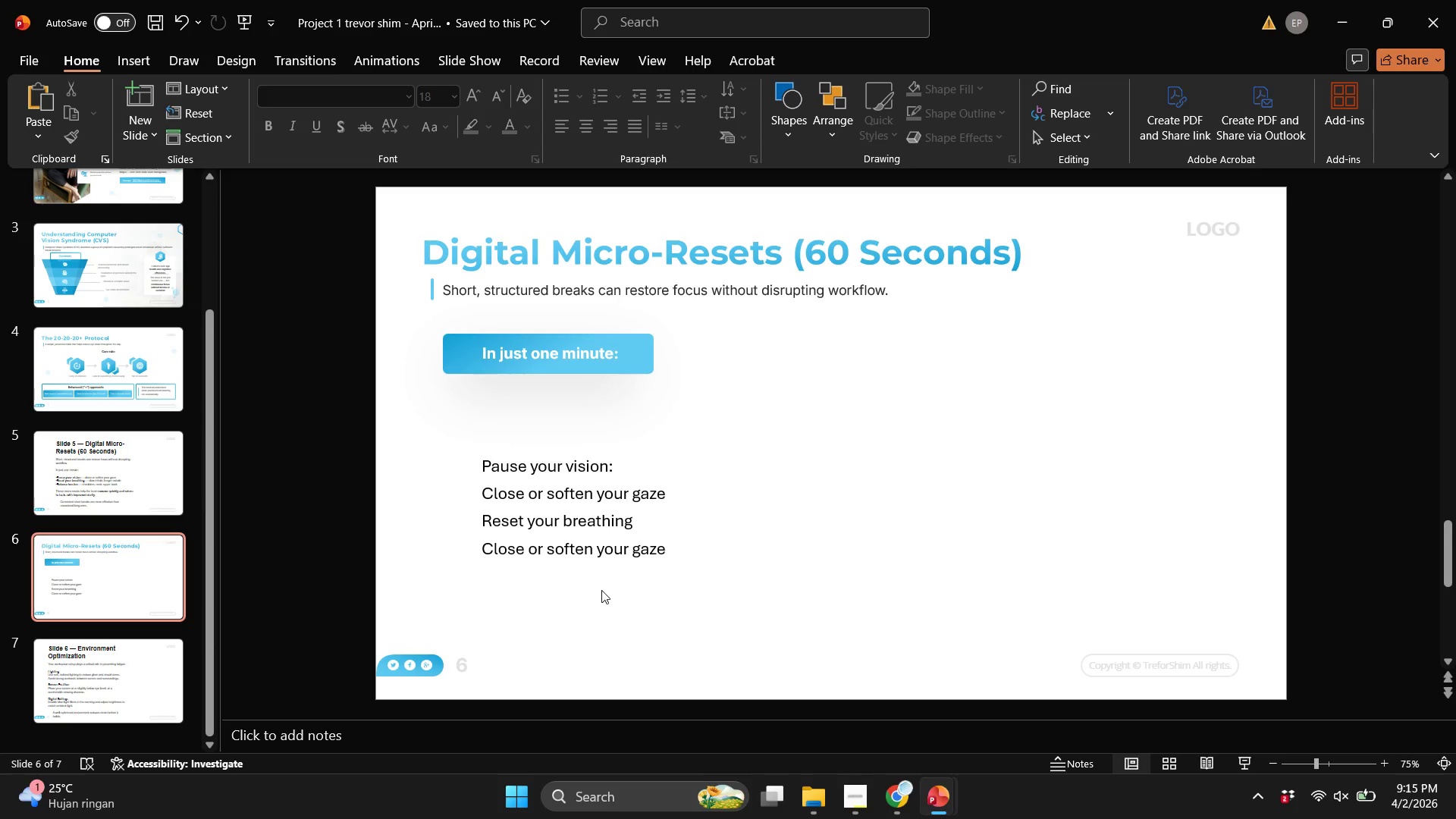 
wait(13.08)
 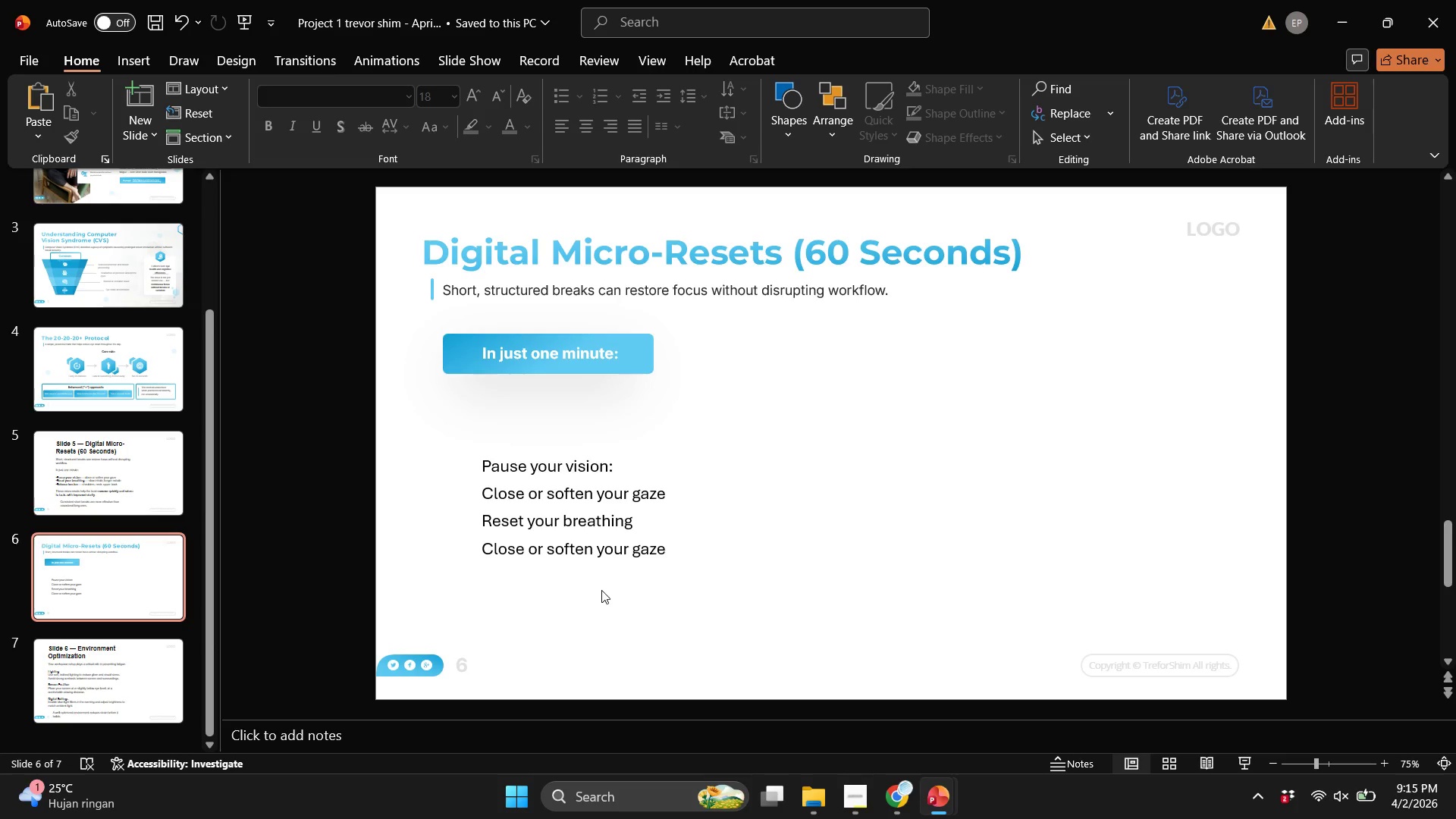 
scroll: coordinate [601, 590], scroll_direction: up, amount: 1.0
 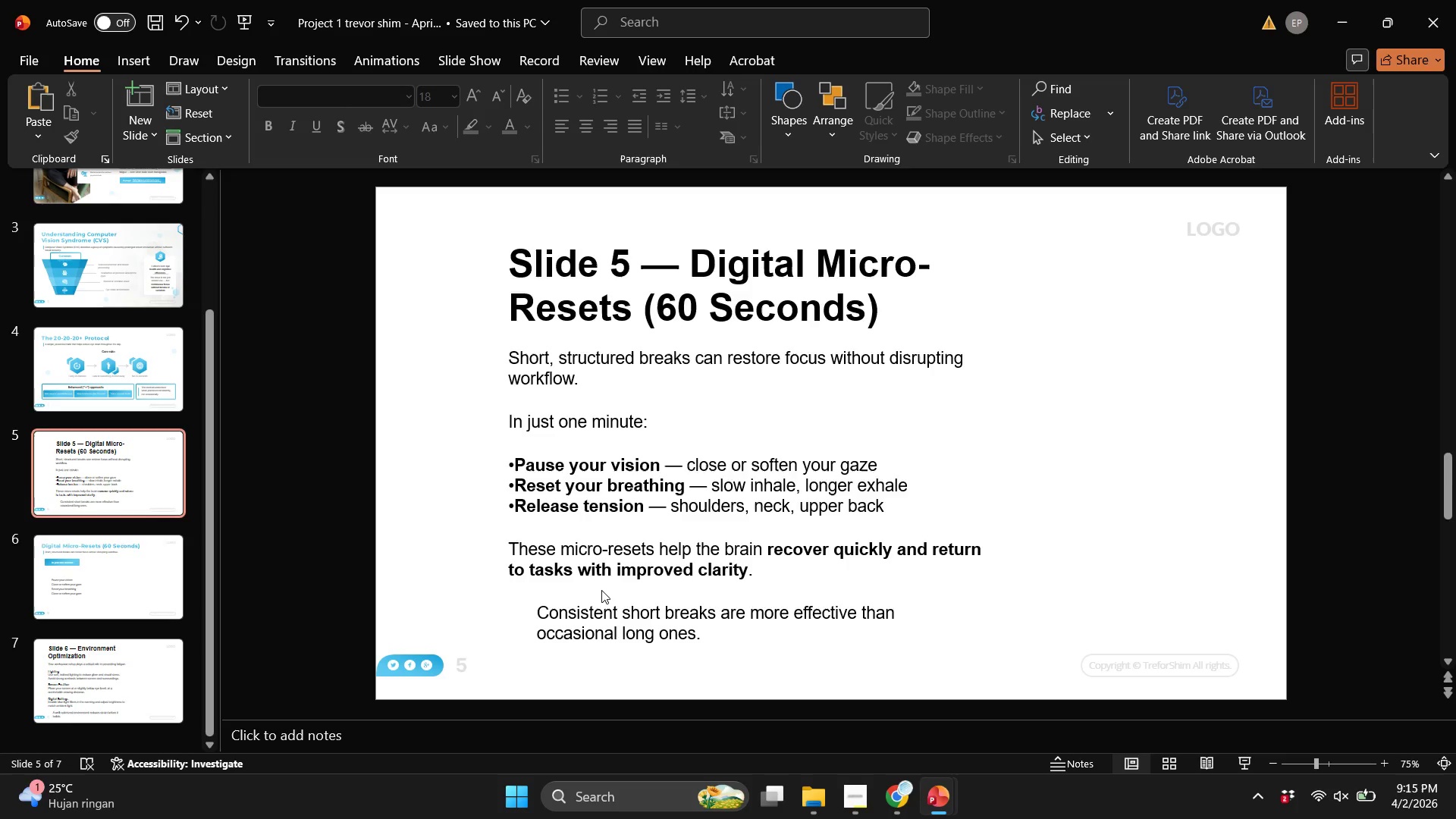 
scroll: coordinate [601, 590], scroll_direction: down, amount: 1.0
 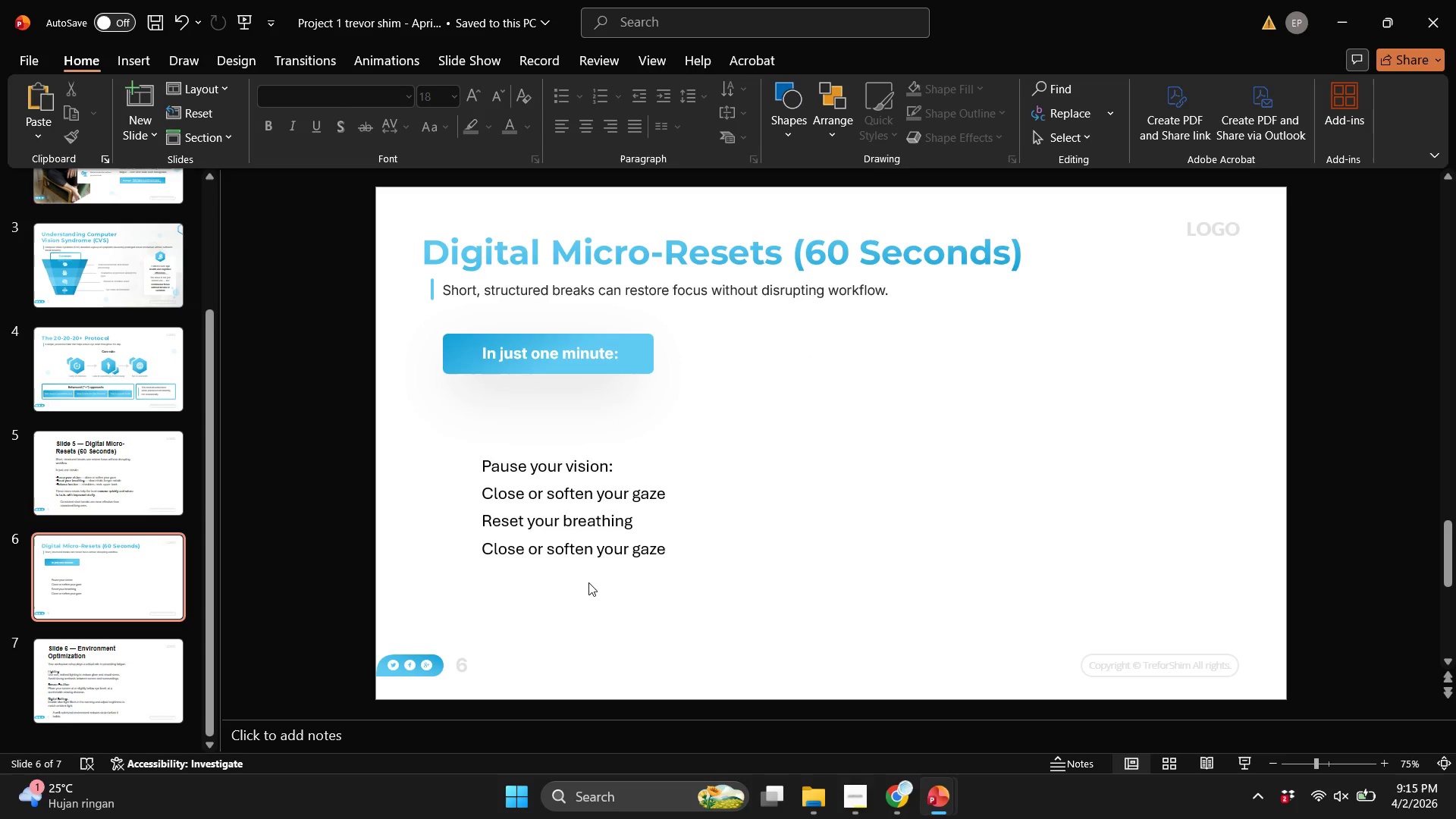 
wait(6.06)
 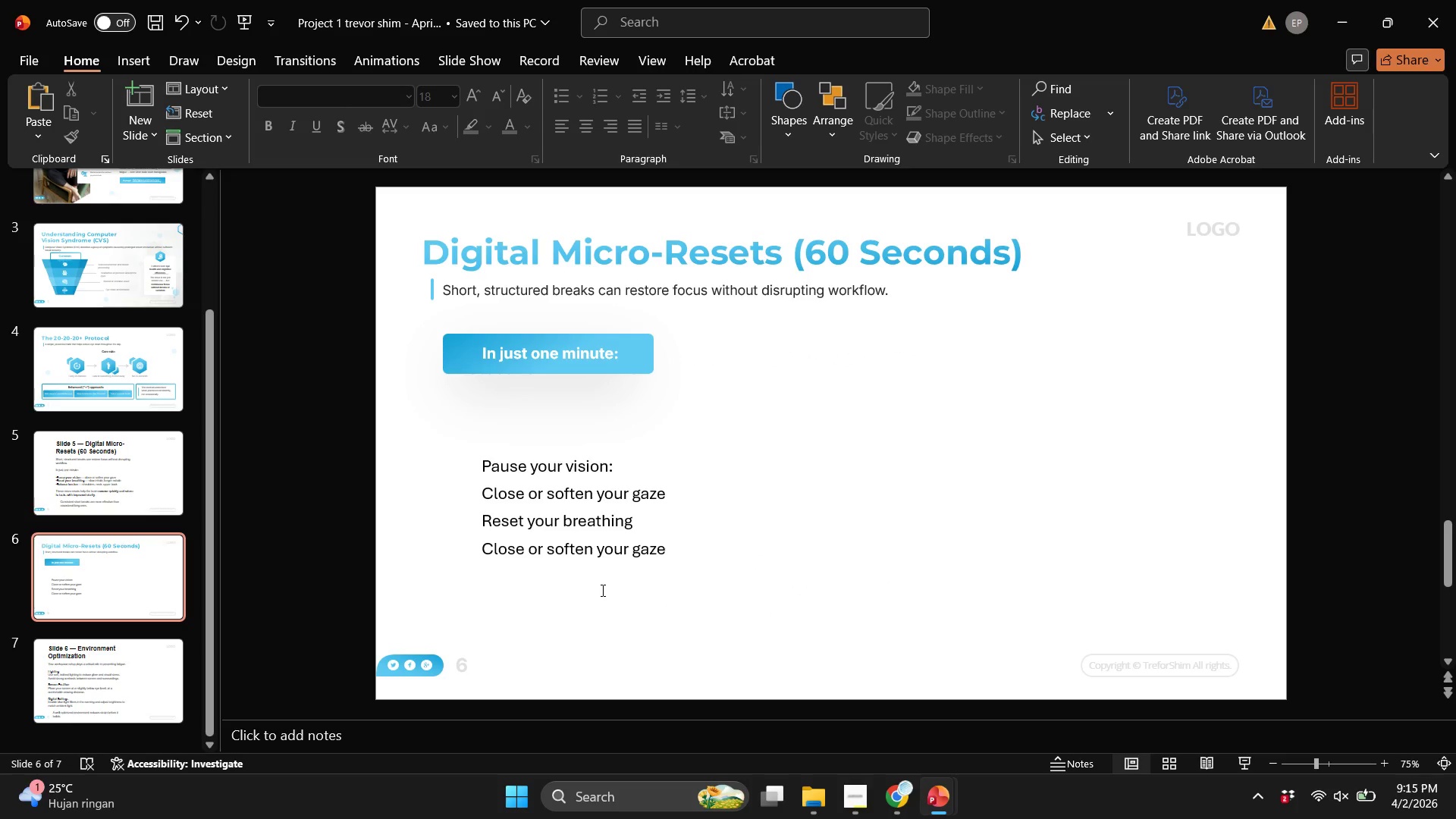 
scroll: coordinate [588, 582], scroll_direction: up, amount: 1.0
 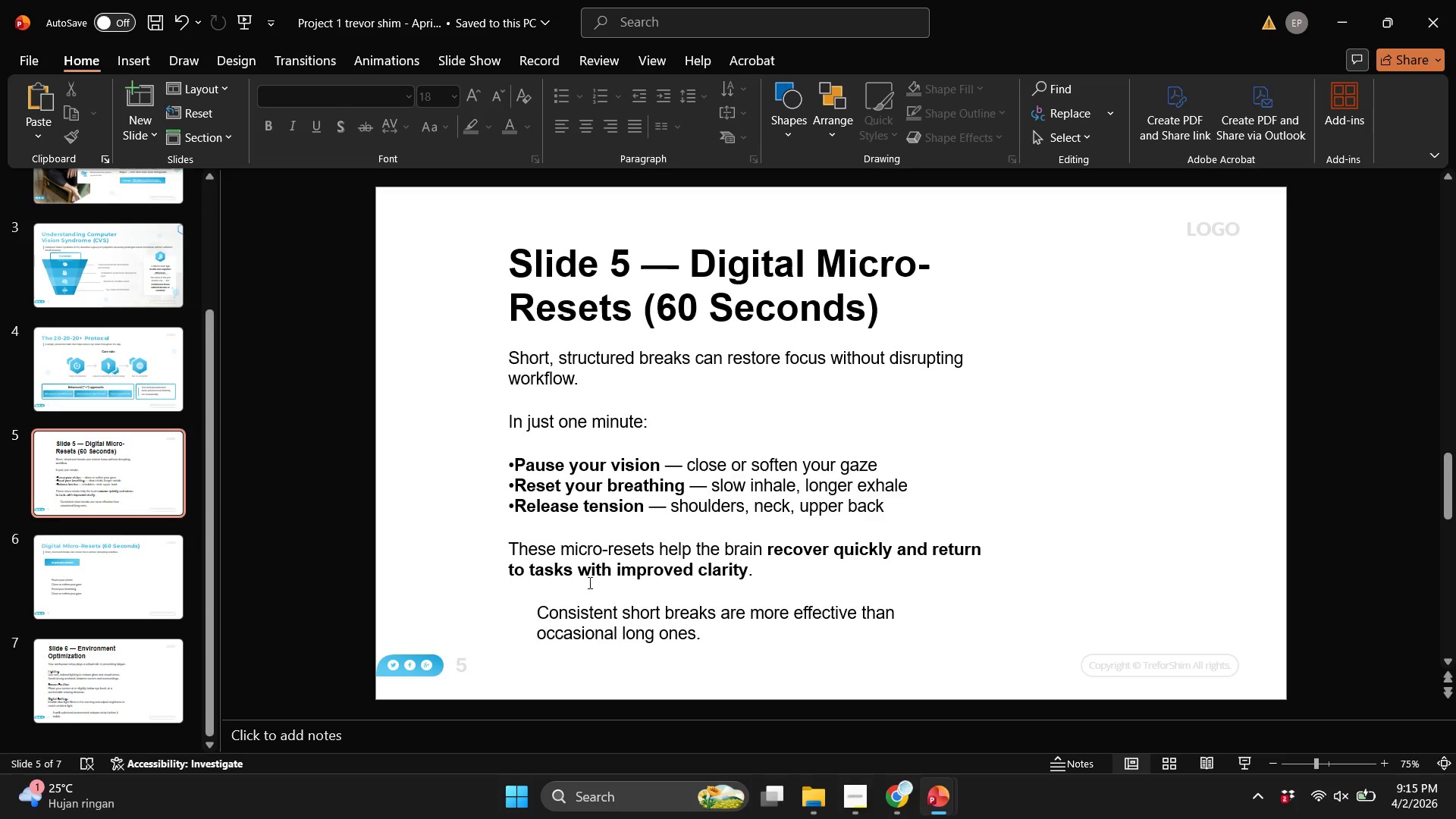 
scroll: coordinate [588, 582], scroll_direction: down, amount: 1.0
 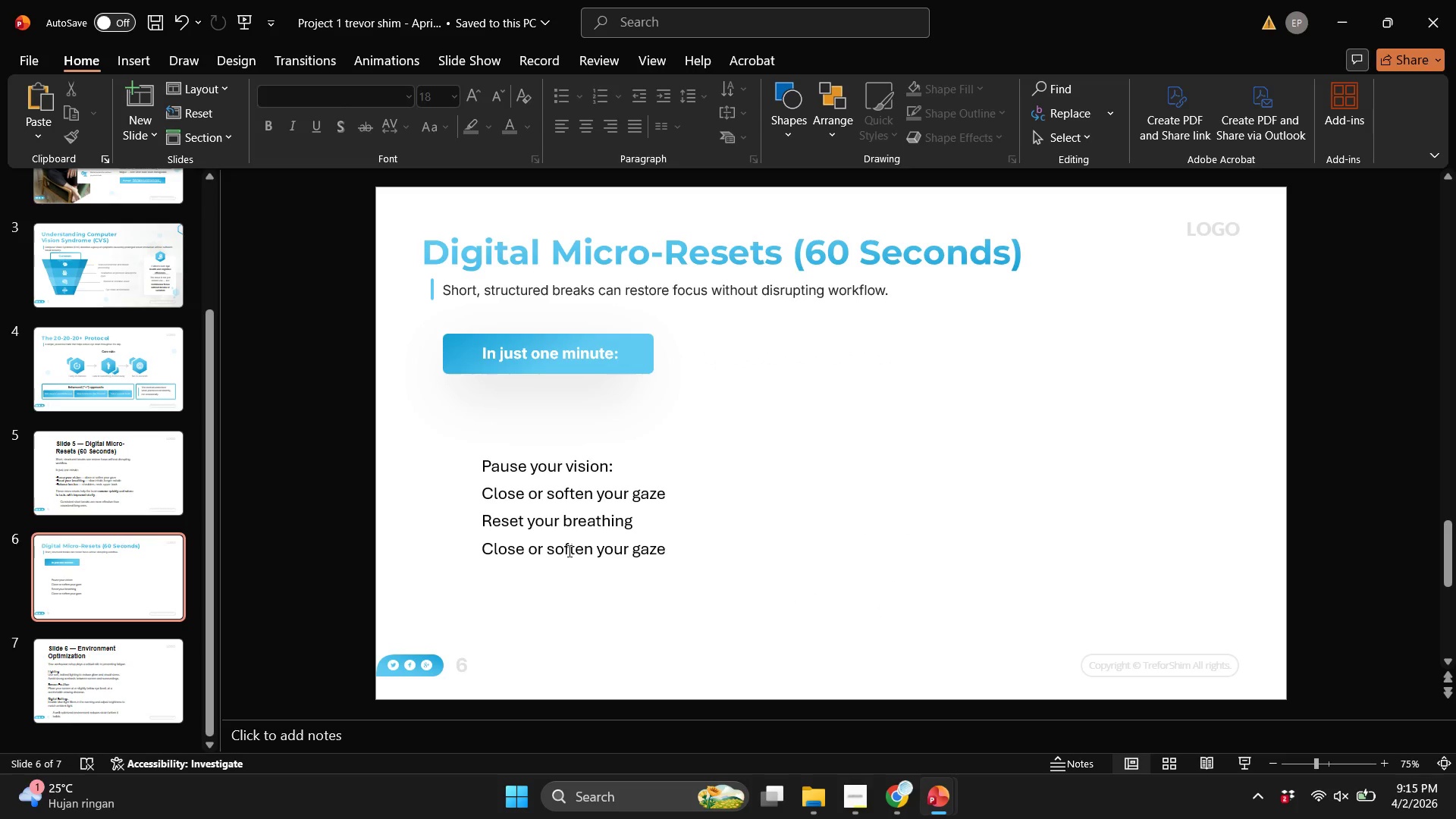 
left_click([568, 551])
 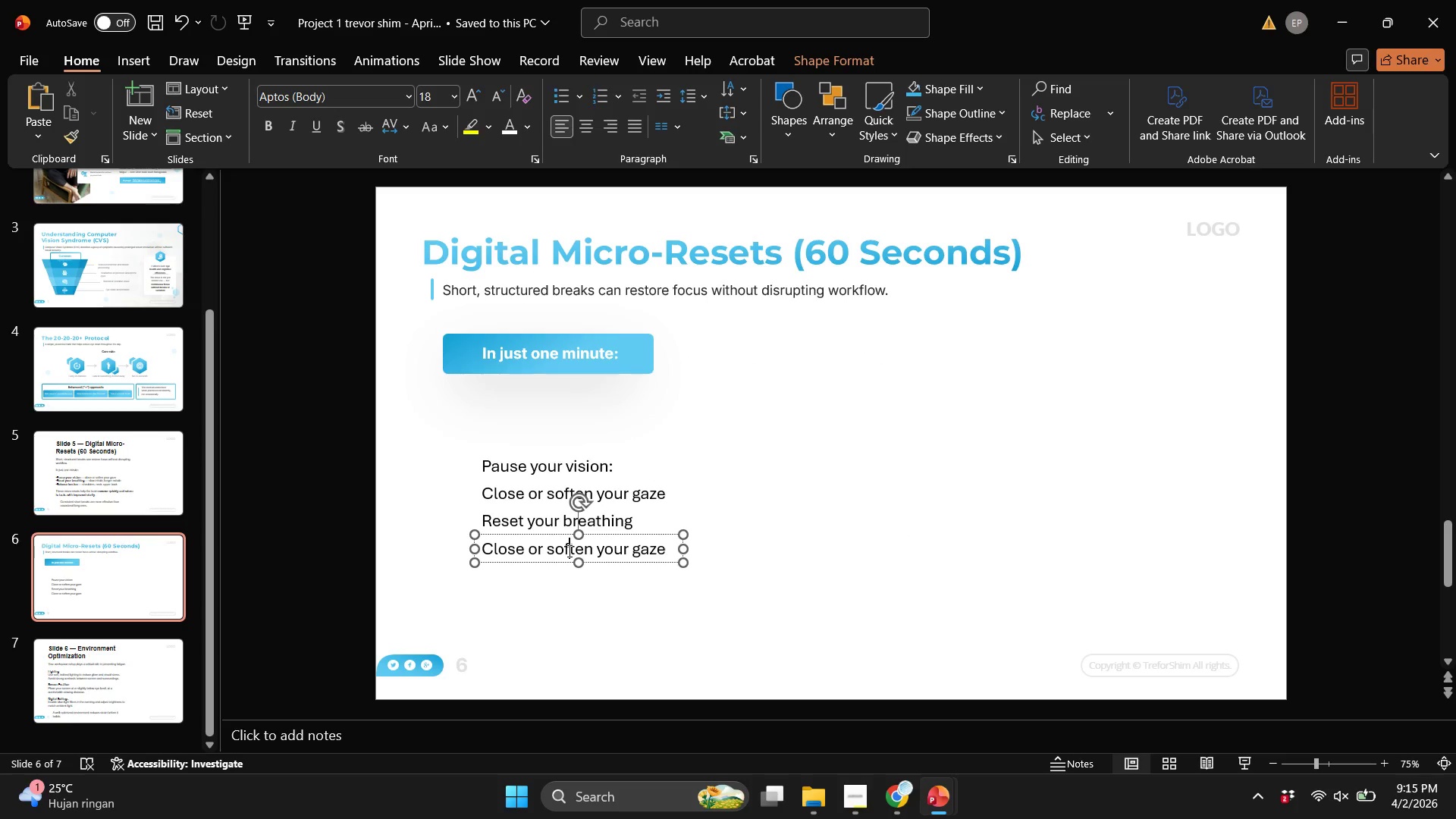 
key(Control+ControlLeft)
 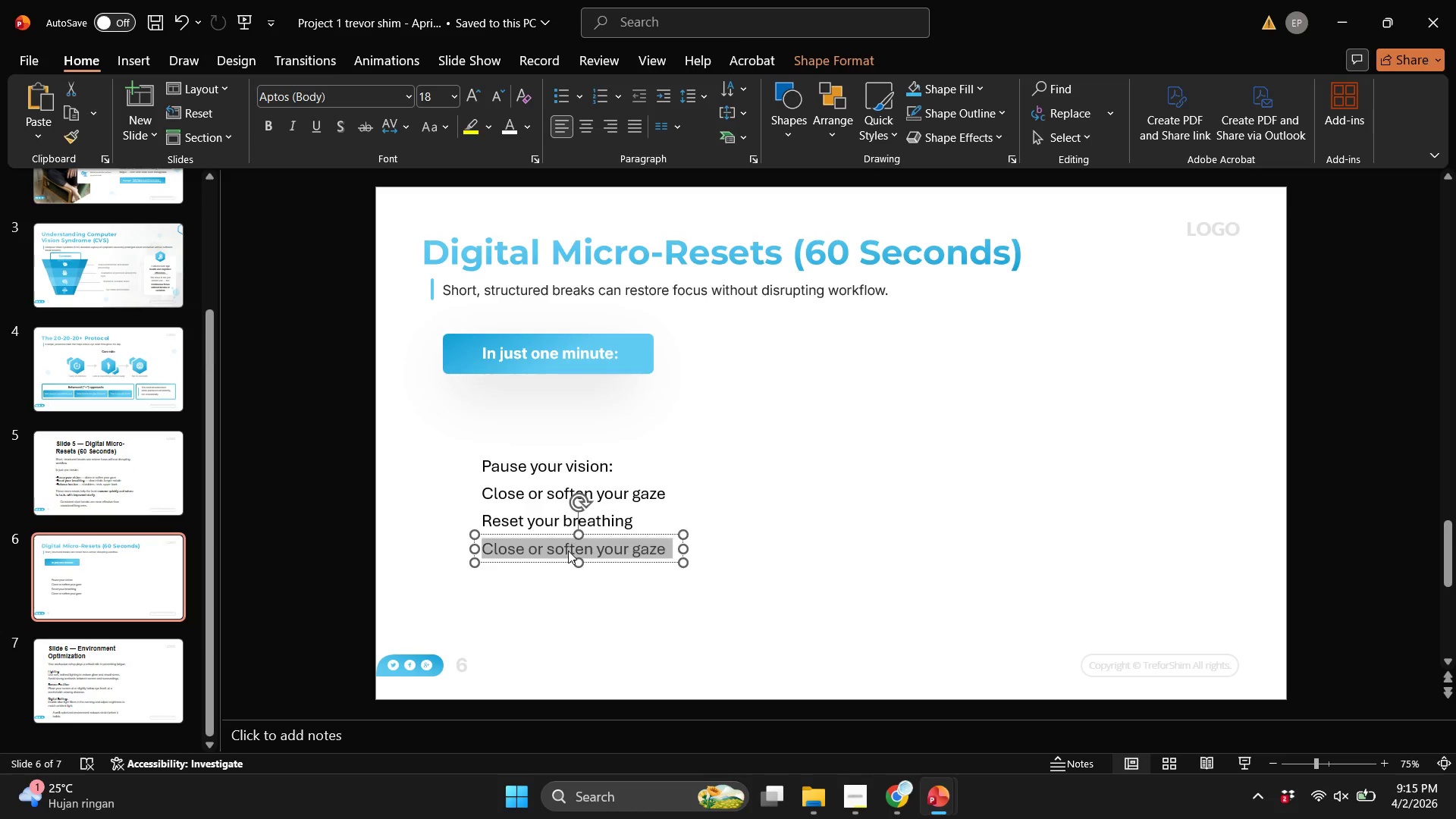 
key(Control+A)
 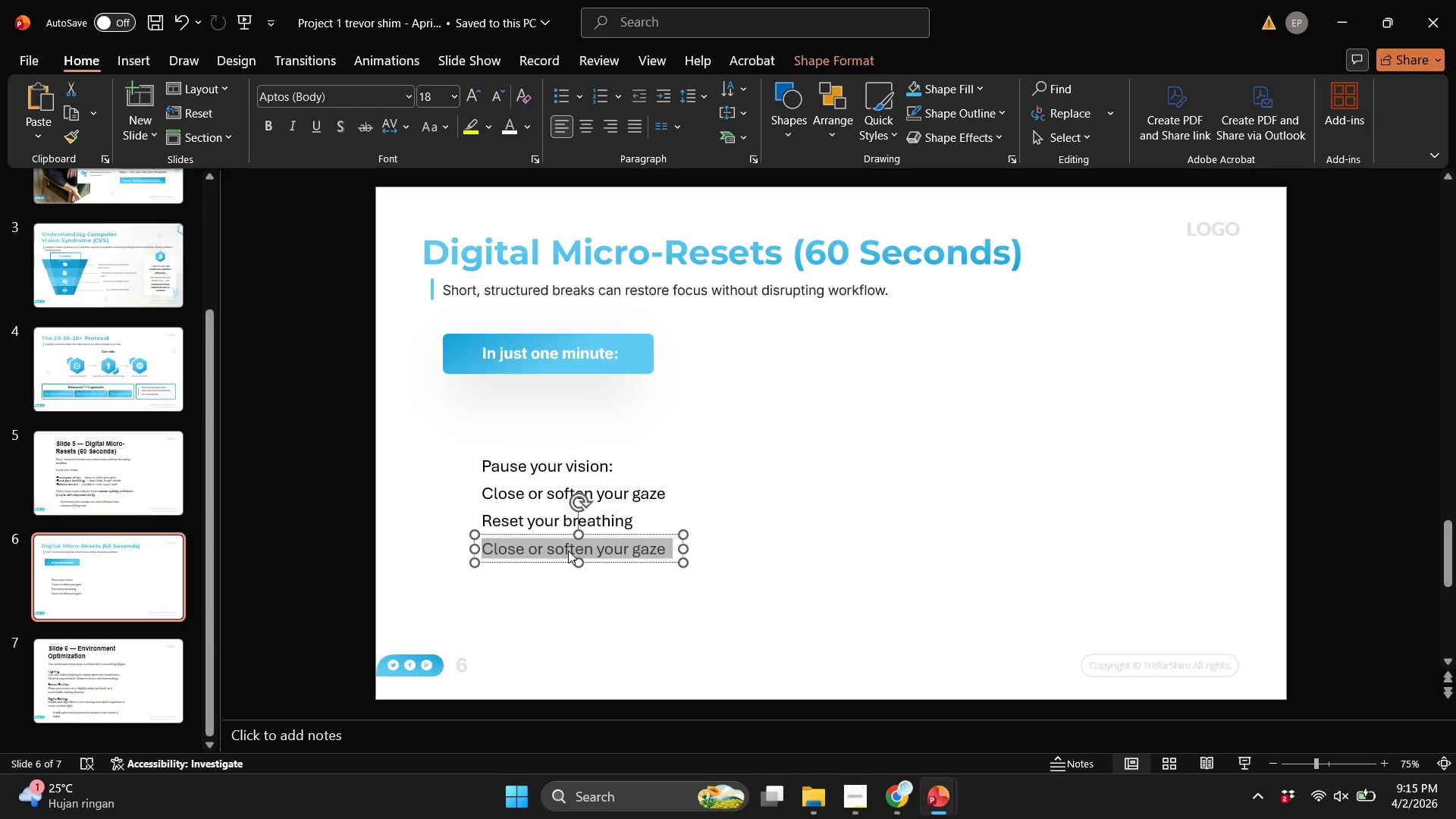 
type(Slow inhale )
 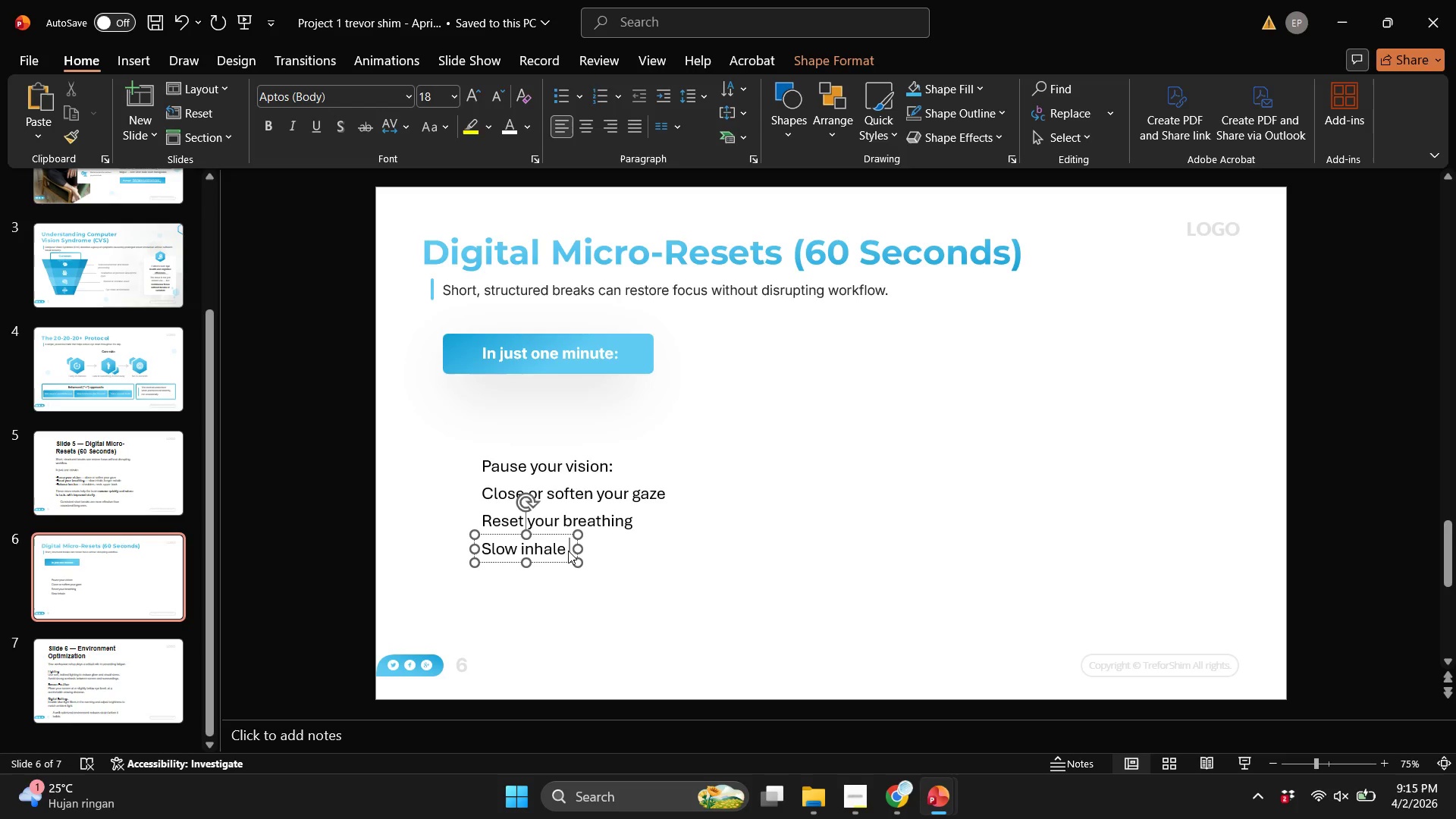 
scroll: coordinate [568, 551], scroll_direction: up, amount: 1.0
 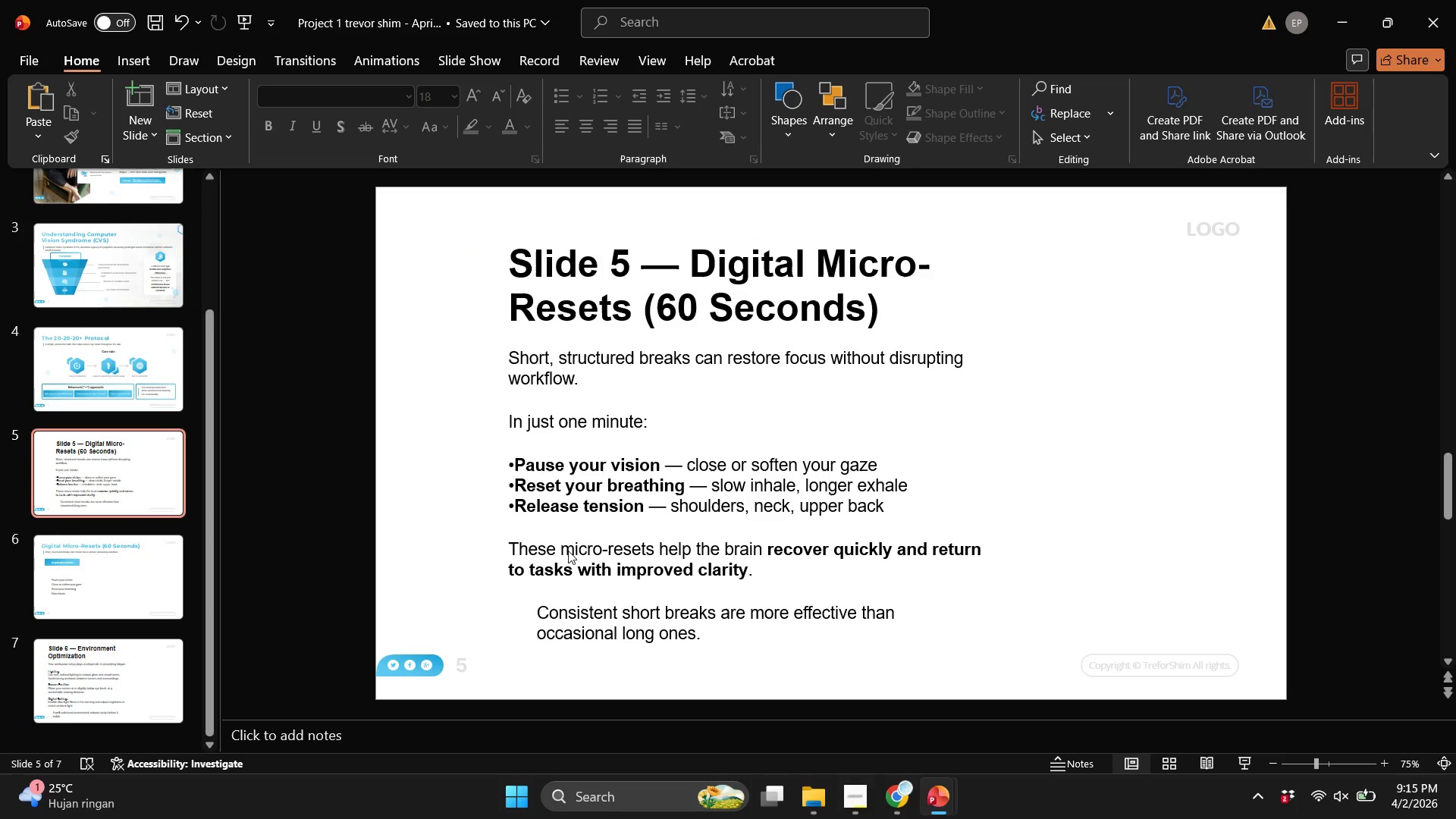 
scroll: coordinate [568, 551], scroll_direction: down, amount: 1.0
 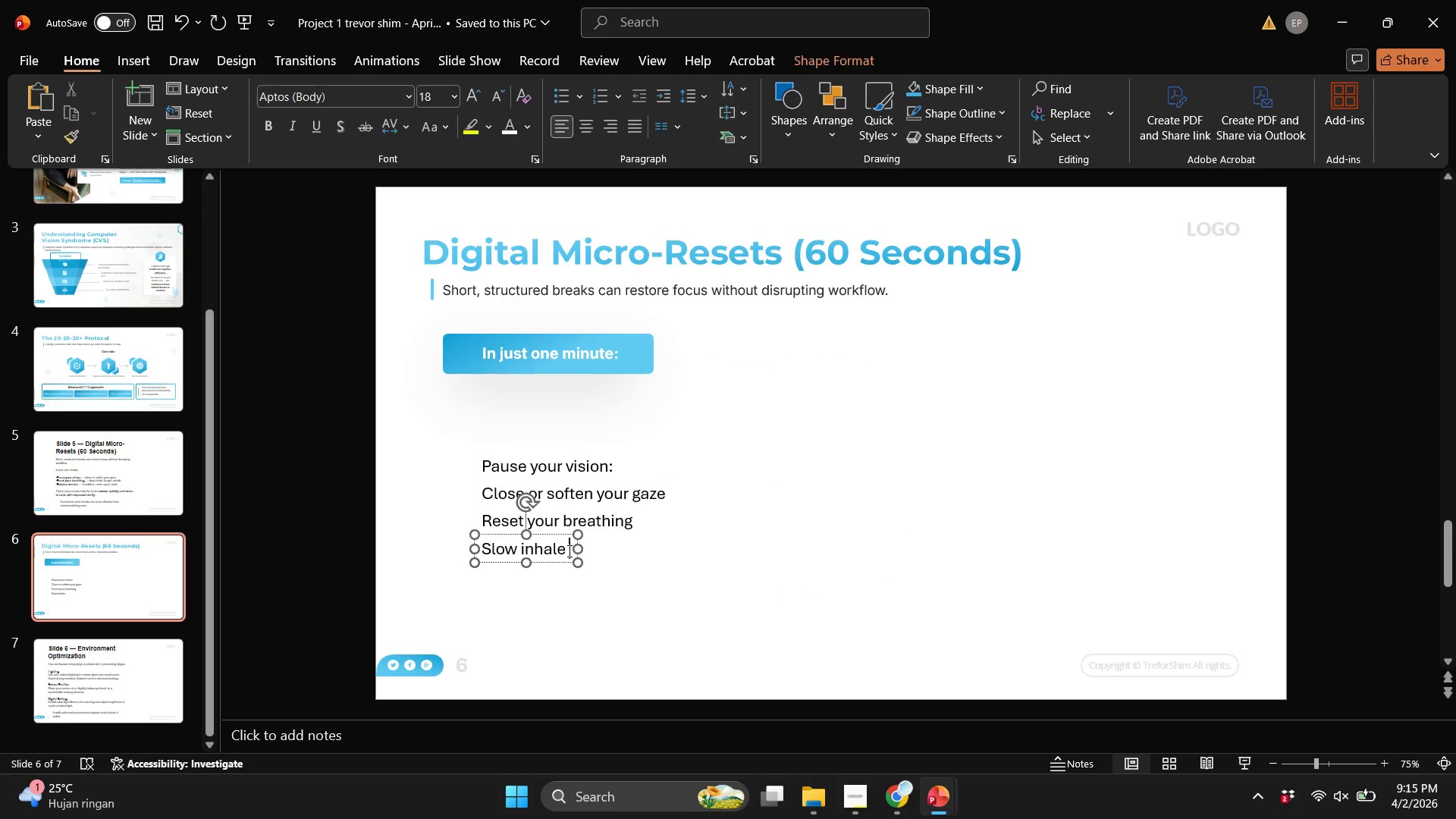 
left_click([568, 551])
 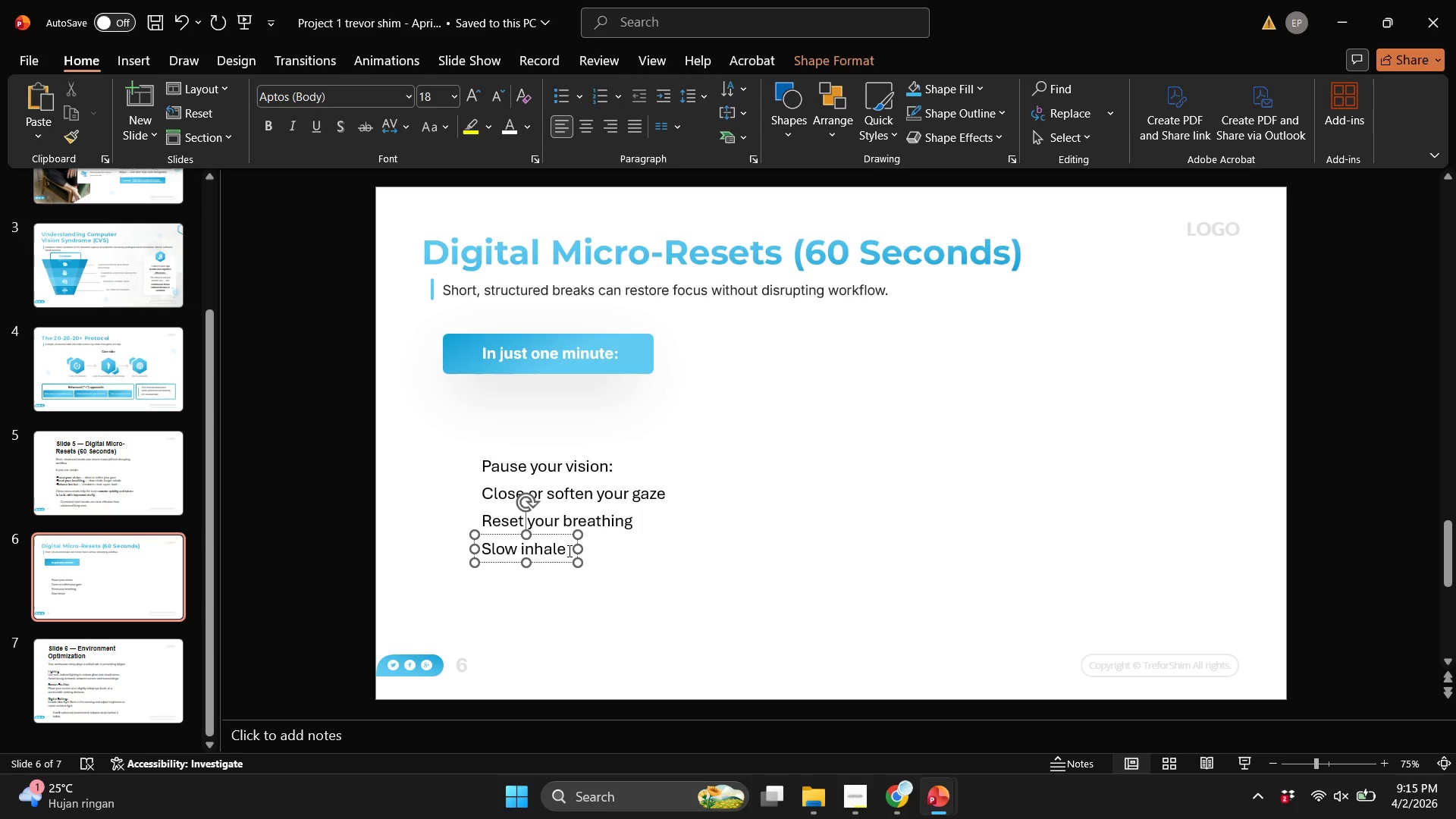 
key(Backspace)
type(, longer exhale)
 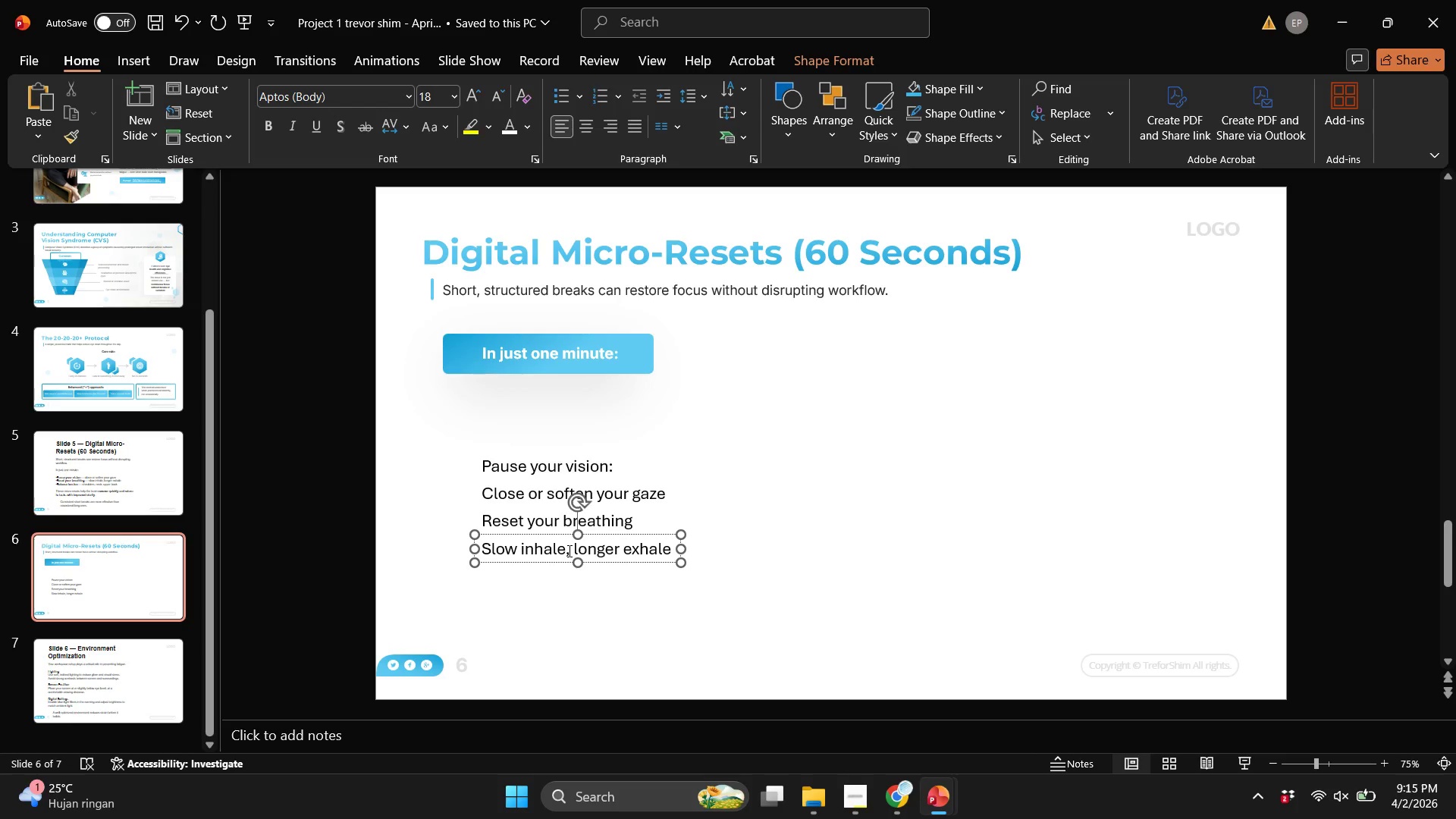 
scroll: coordinate [568, 551], scroll_direction: up, amount: 1.0
 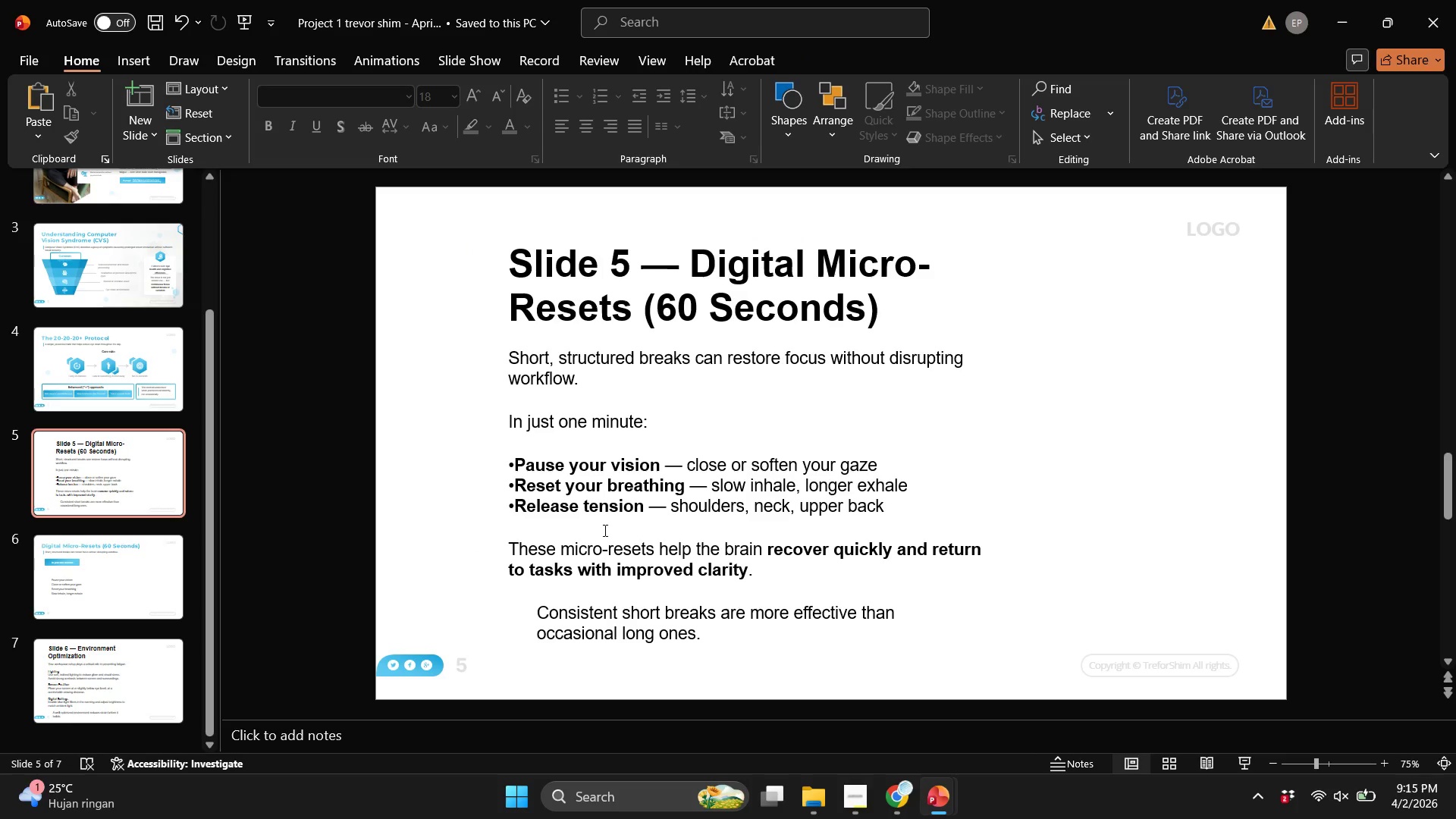 
scroll: coordinate [604, 530], scroll_direction: down, amount: 1.0
 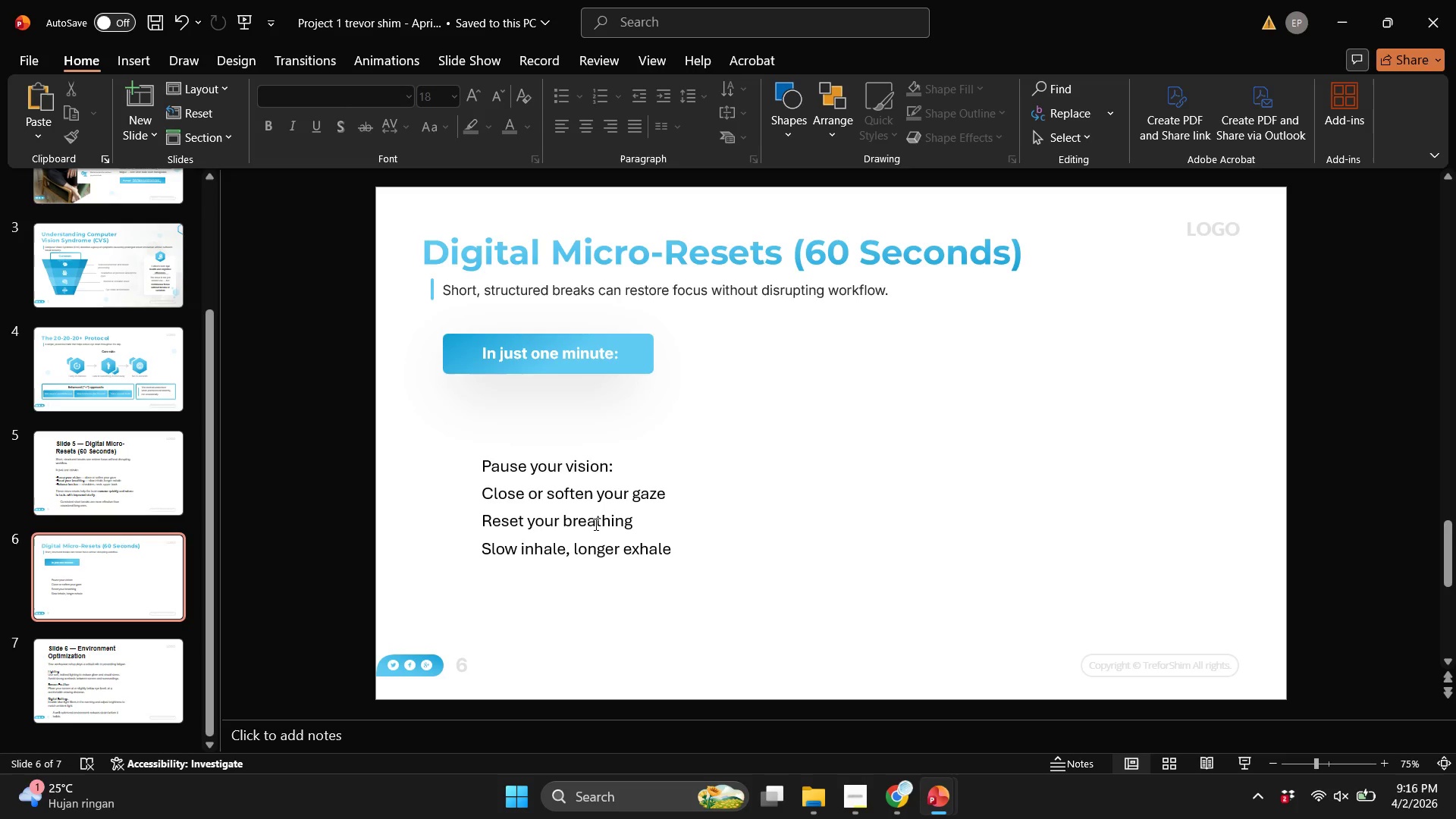 
scroll: coordinate [581, 524], scroll_direction: up, amount: 1.0
 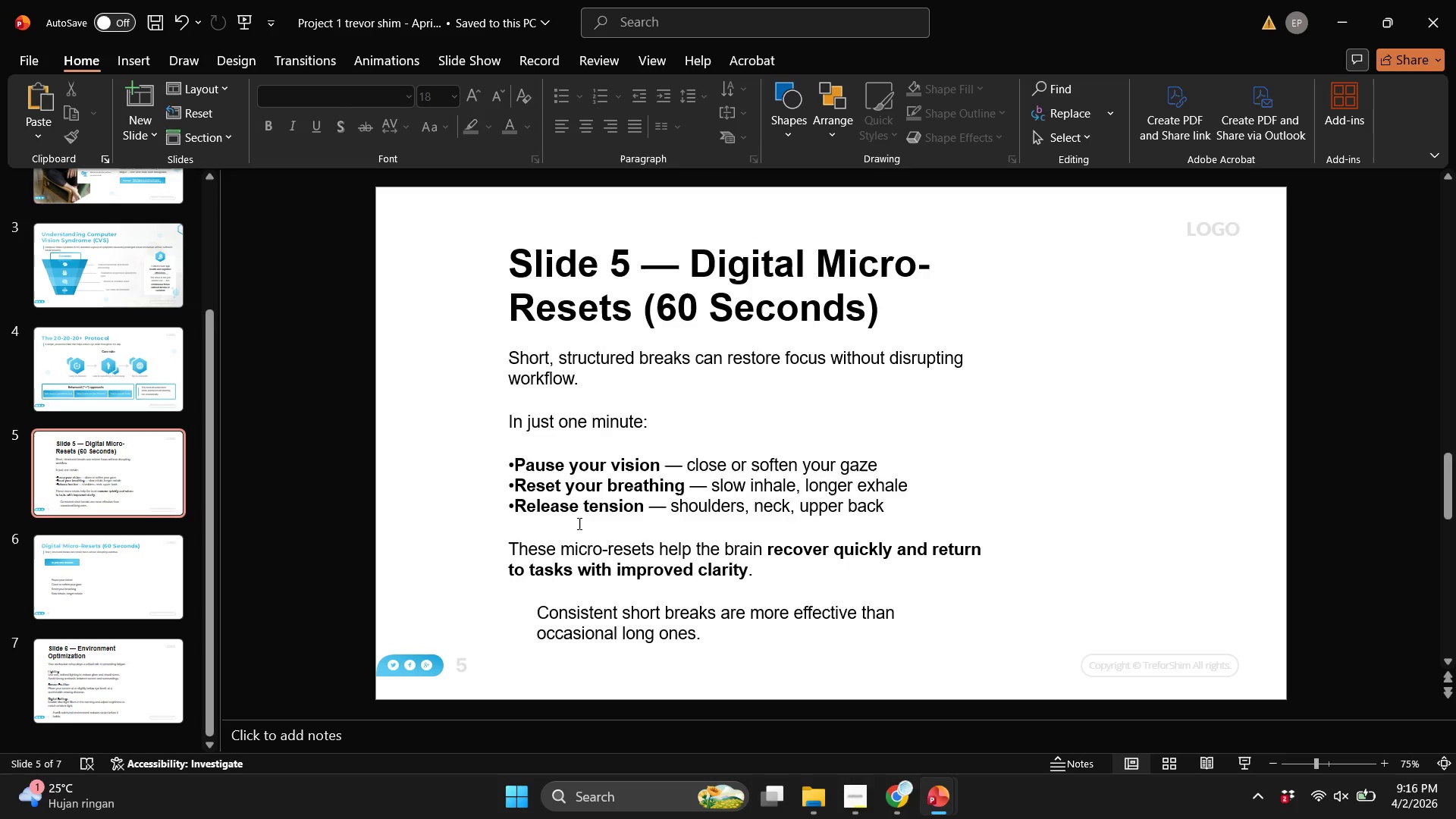 
scroll: coordinate [578, 523], scroll_direction: down, amount: 1.0
 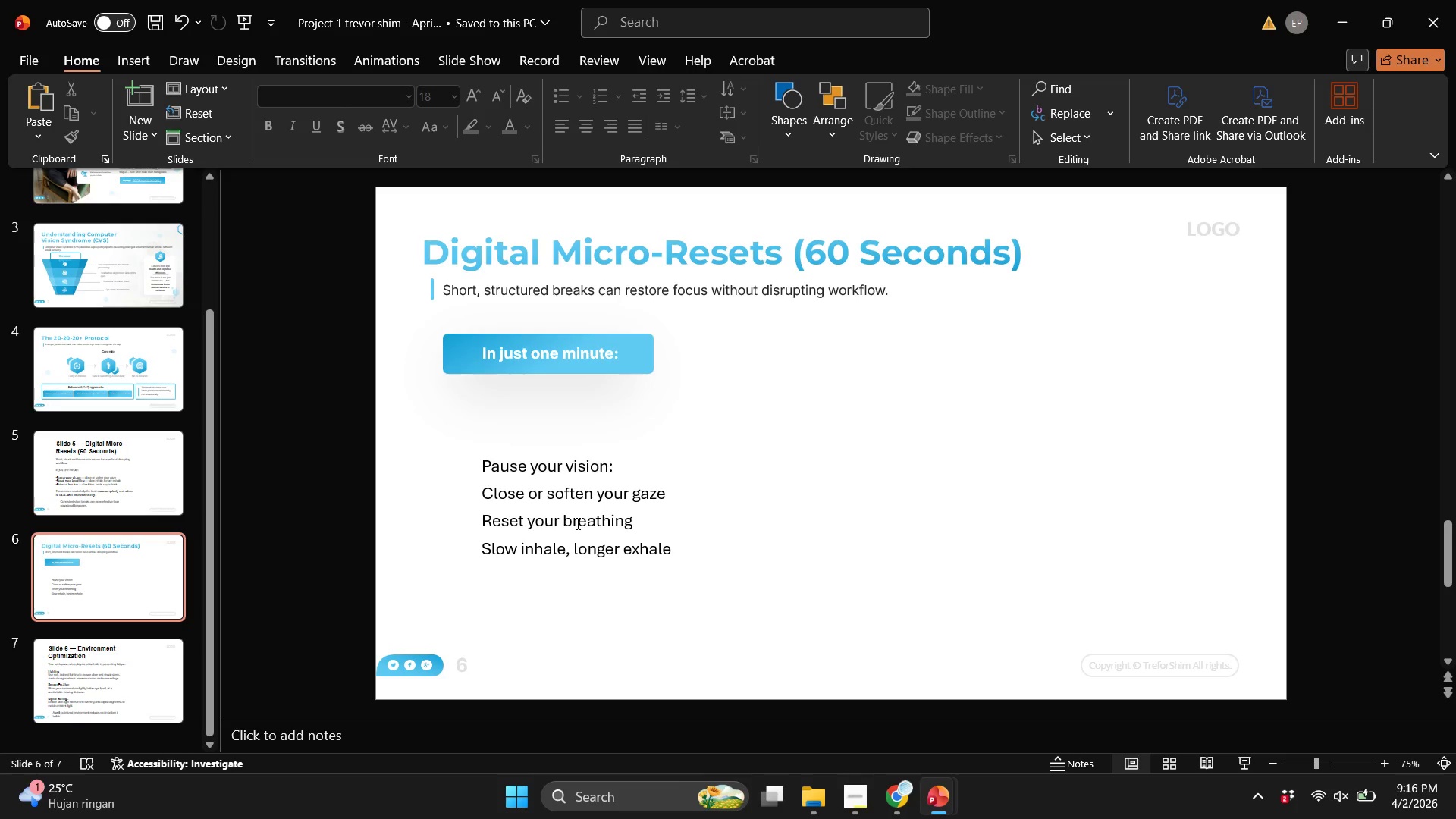 
wait(22.11)
 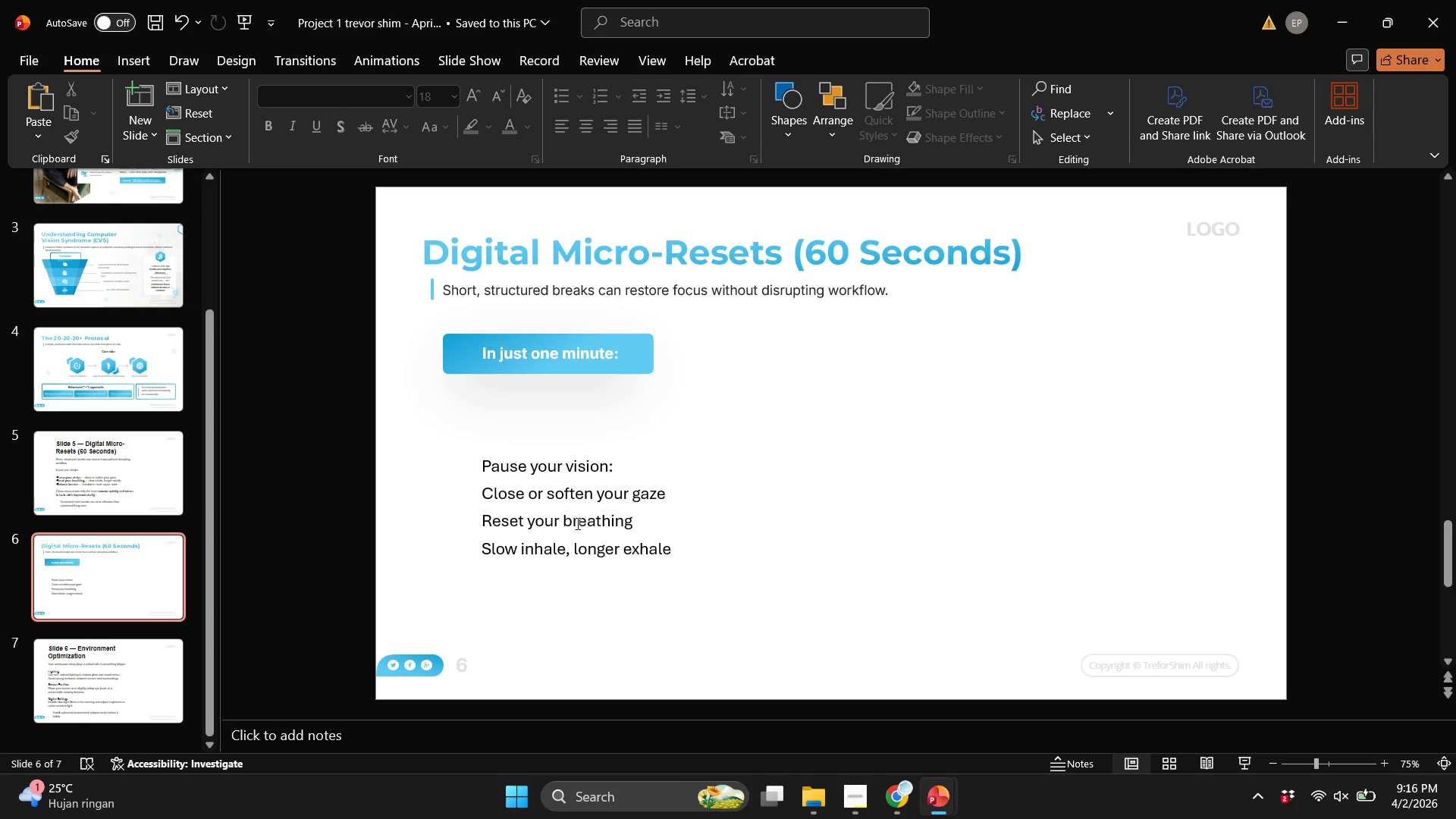 
scroll: coordinate [636, 542], scroll_direction: up, amount: 1.0
 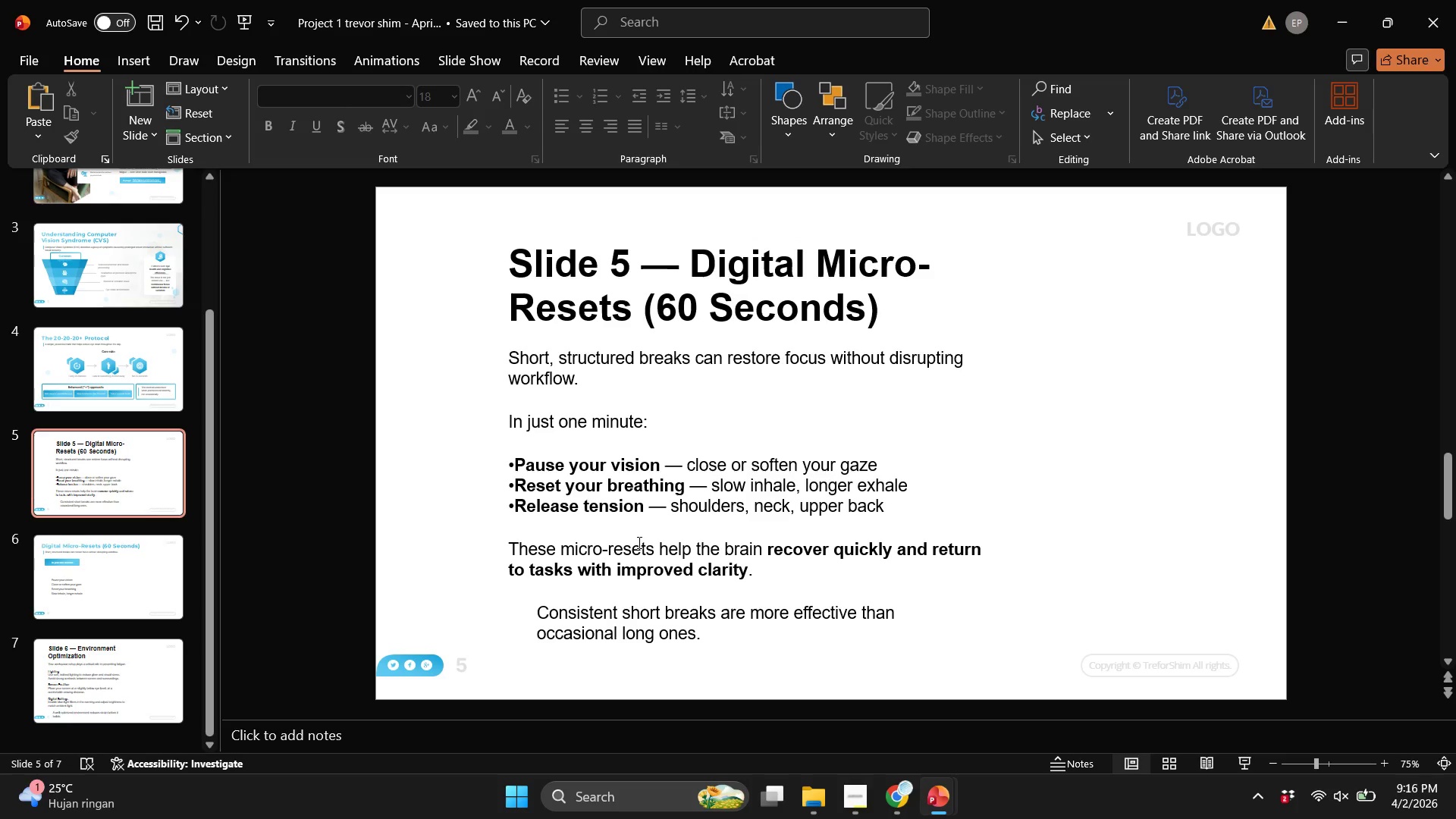 
scroll: coordinate [638, 542], scroll_direction: down, amount: 1.0
 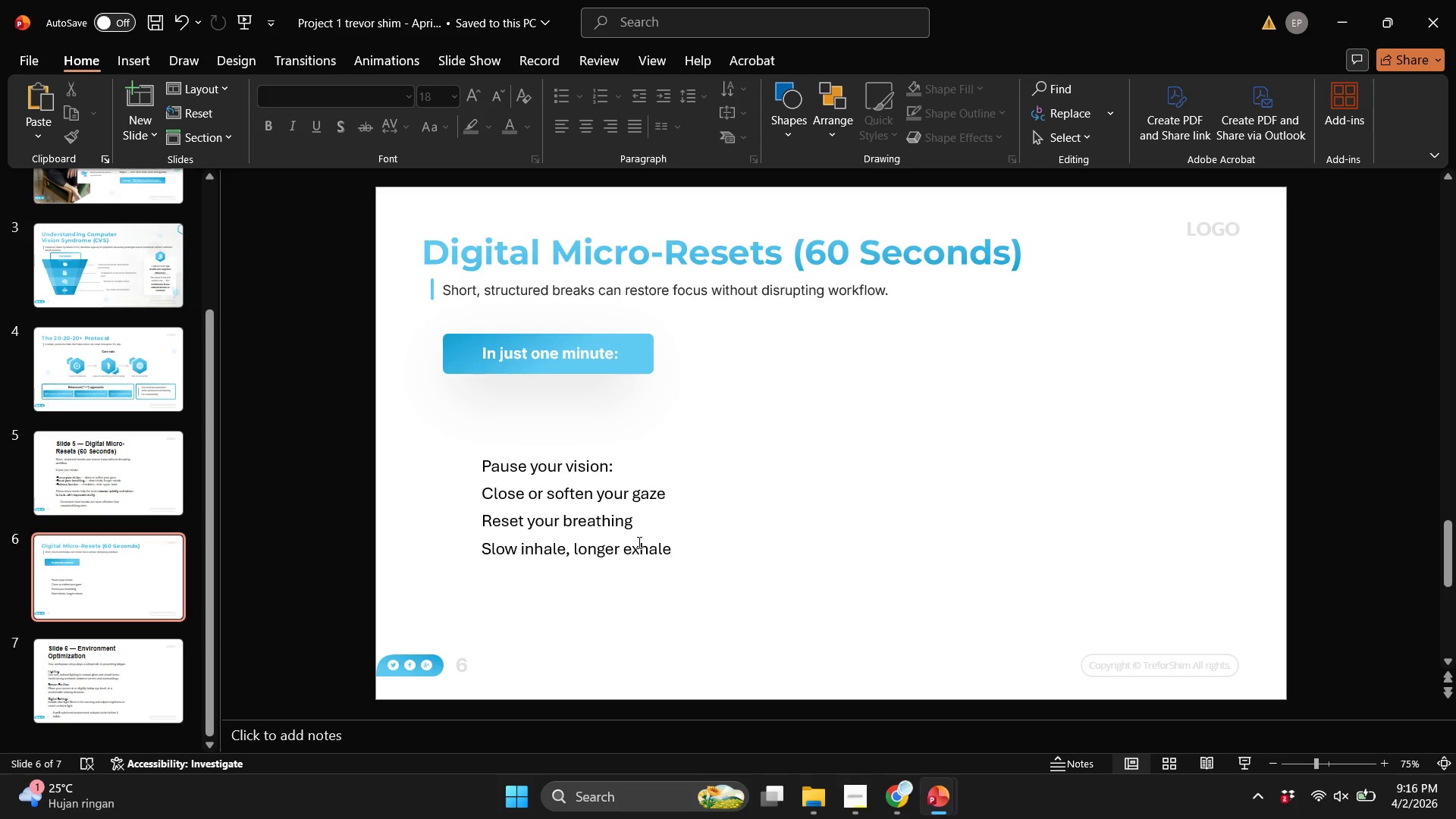 
scroll: coordinate [638, 542], scroll_direction: up, amount: 1.0
 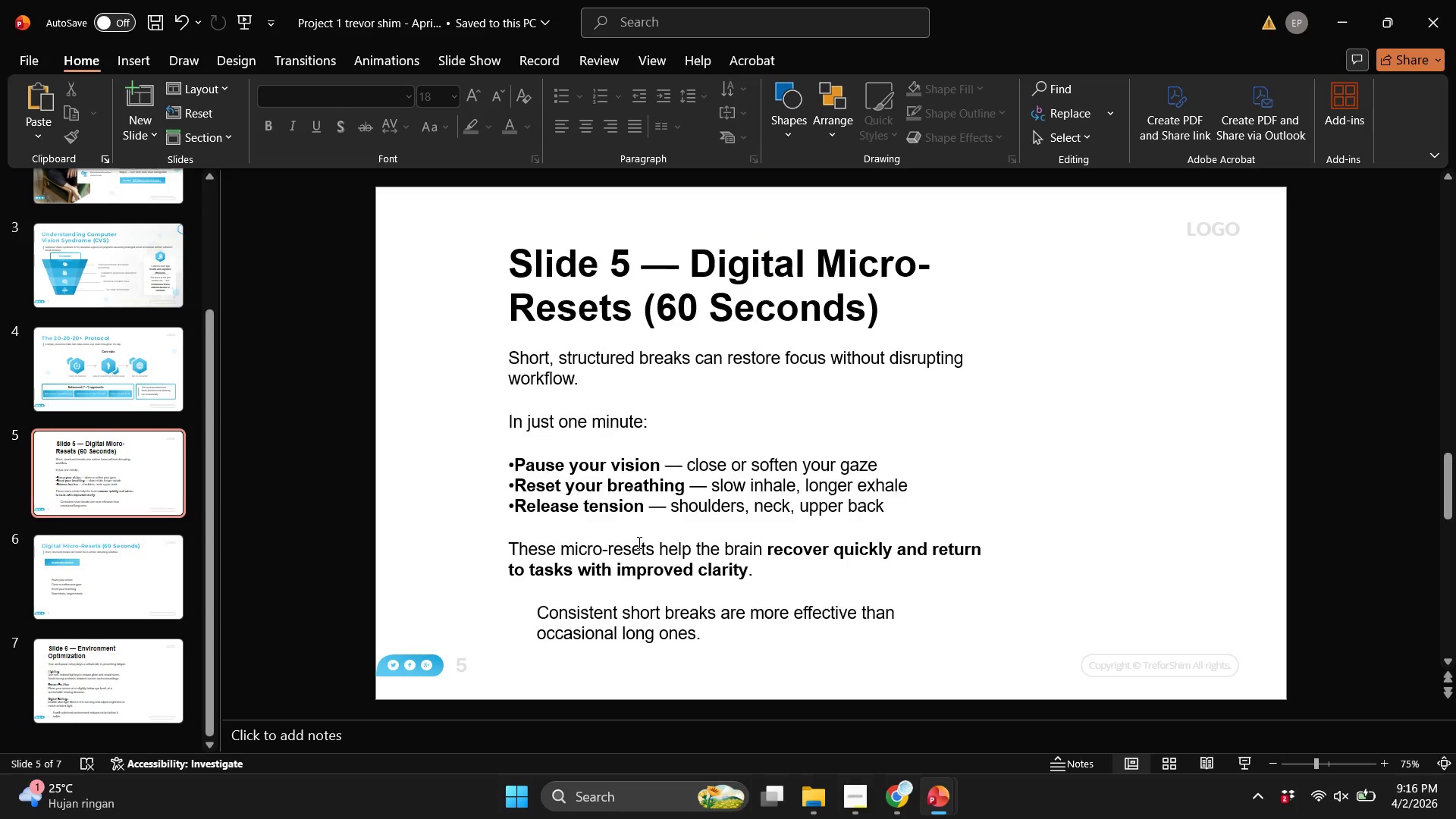 
scroll: coordinate [638, 542], scroll_direction: down, amount: 1.0
 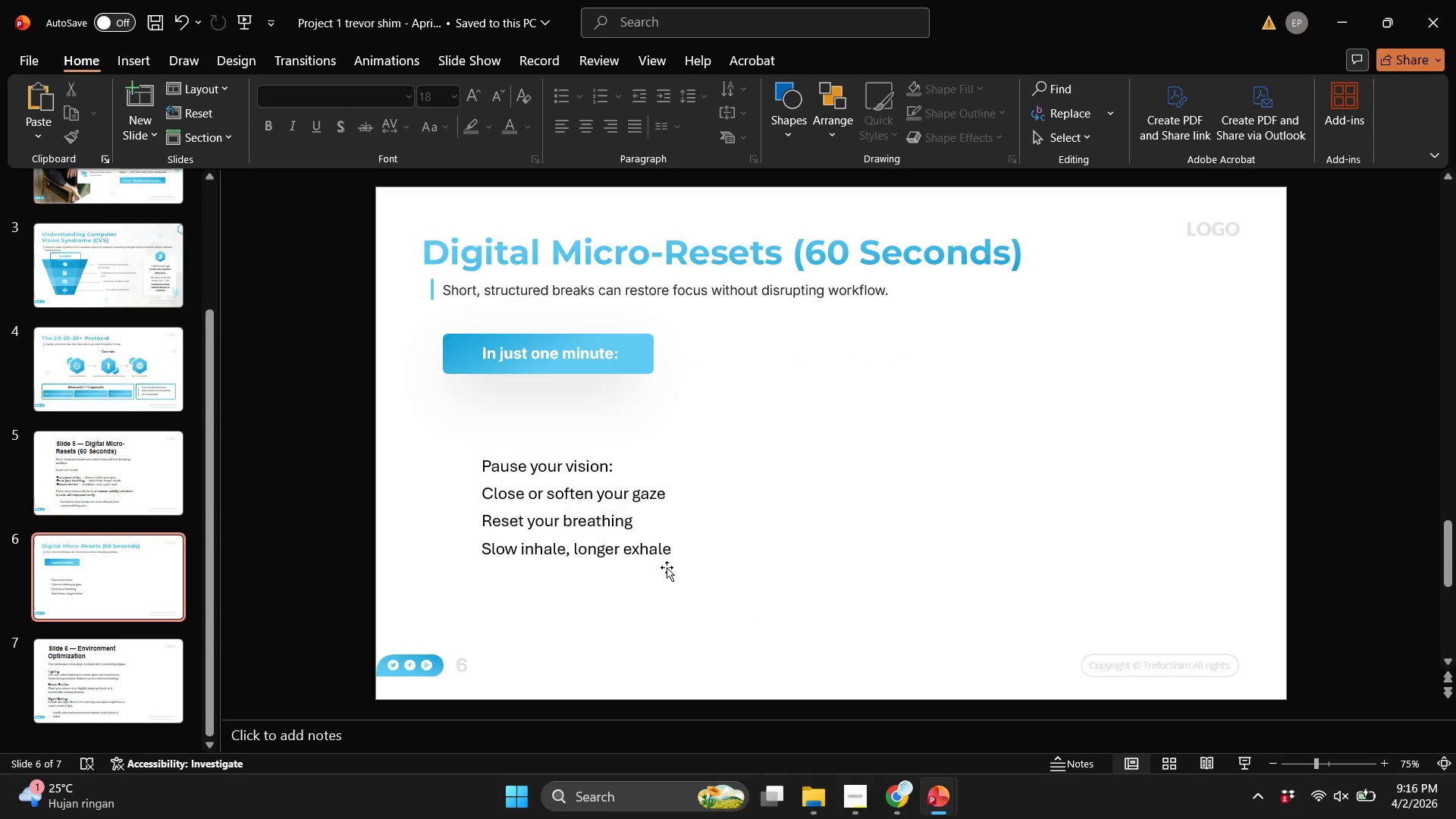 
double_click([667, 567])
 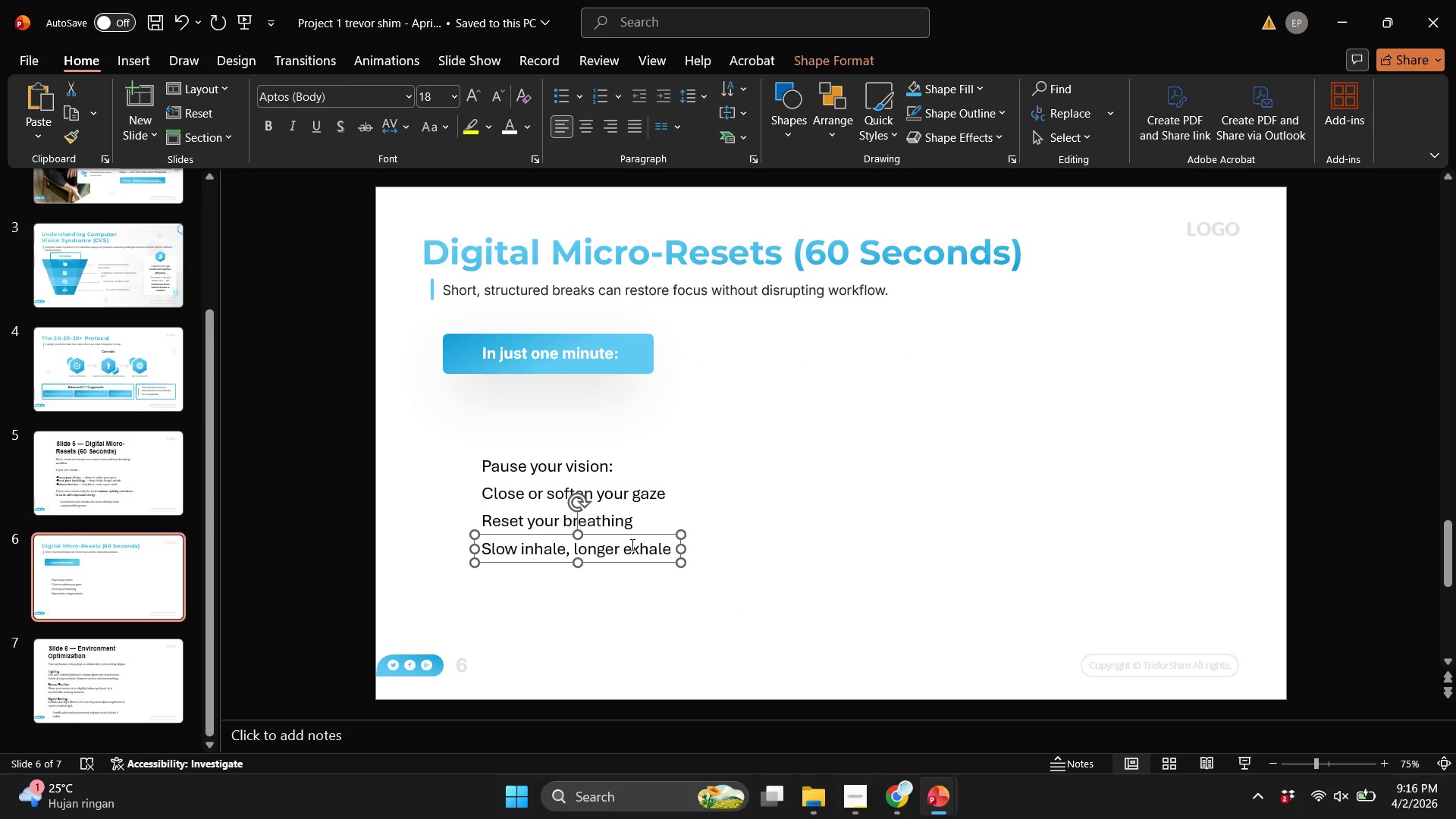 
wait(13.14)
 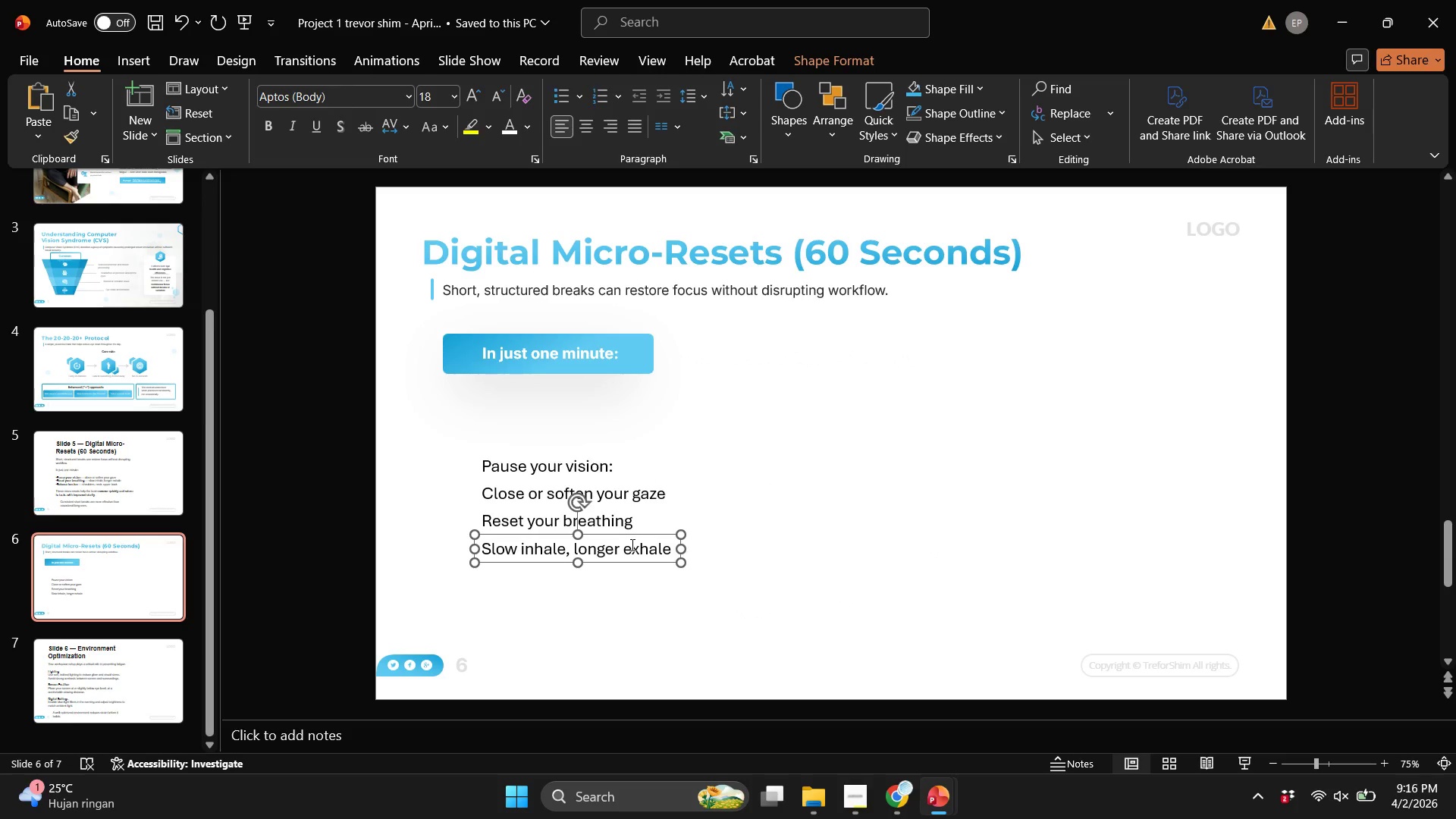 
hold_key(key=ShiftLeft, duration=0.31)
left_click([610, 513])
 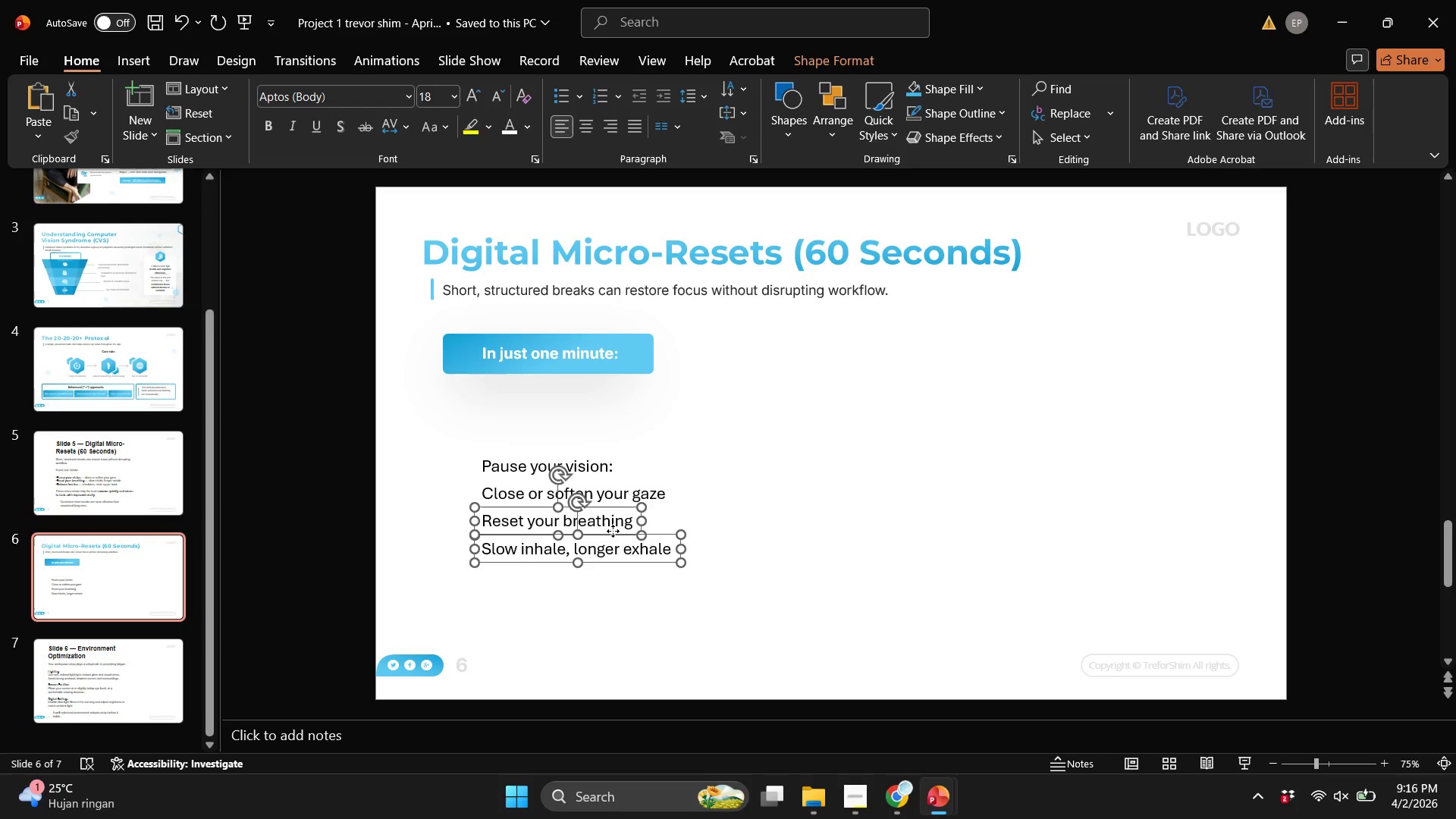 
hold_key(key=ControlLeft, duration=1.77)
left_click_drag(start_coordinate=[613, 531], to_coordinate=[617, 590])
 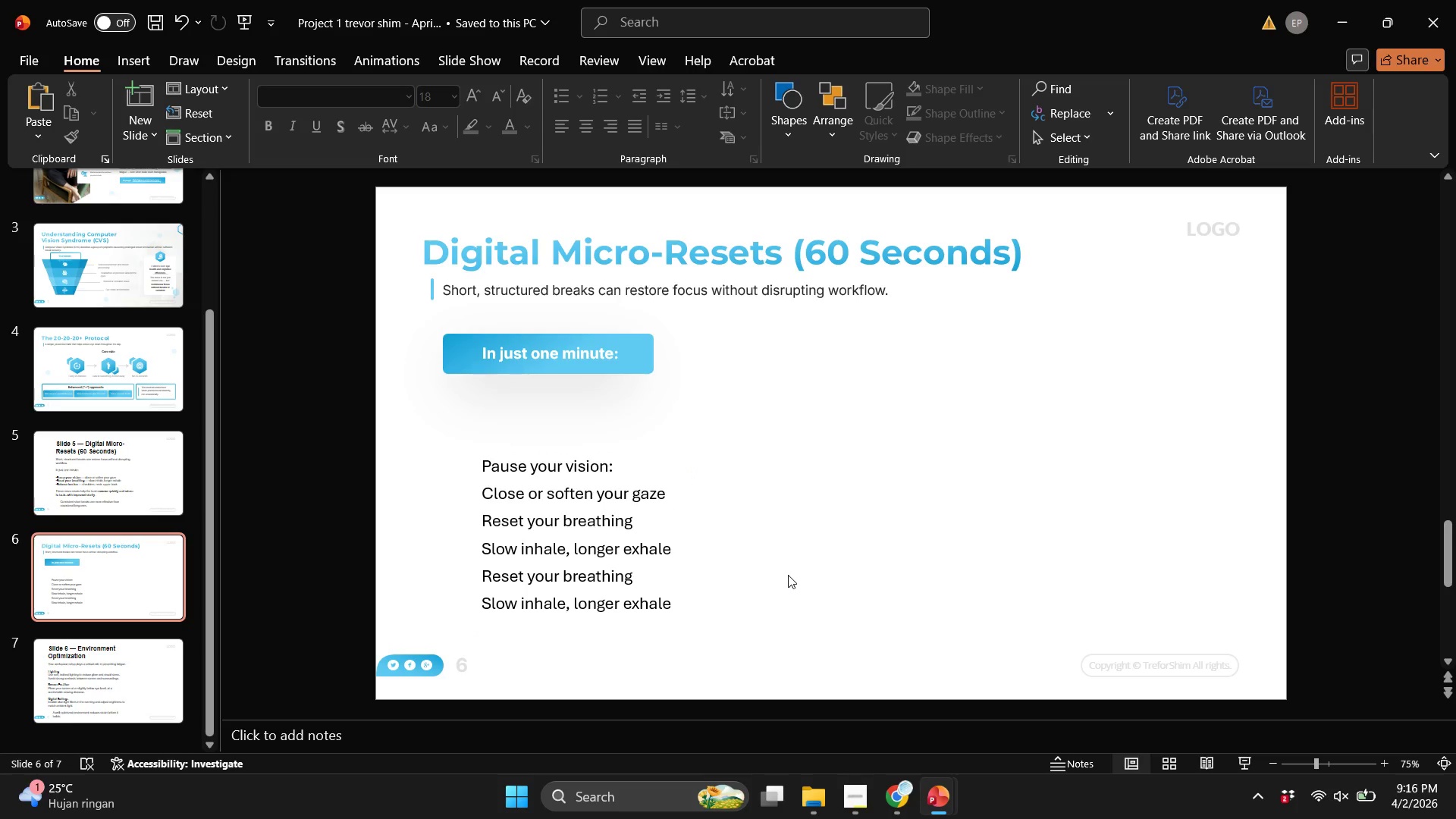 
hold_key(key=ShiftLeft, duration=1.69)
 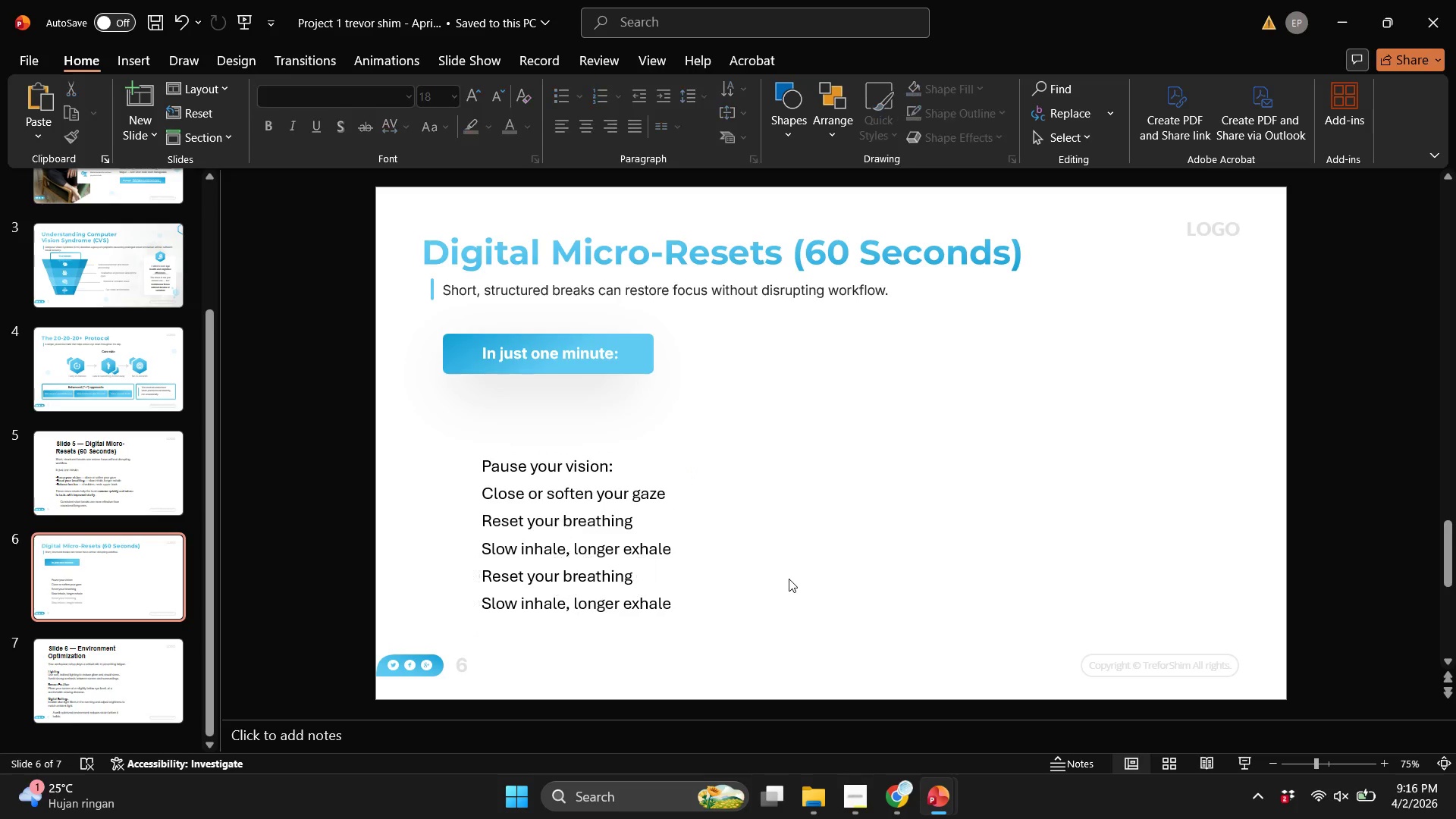 
left_click([789, 579])
 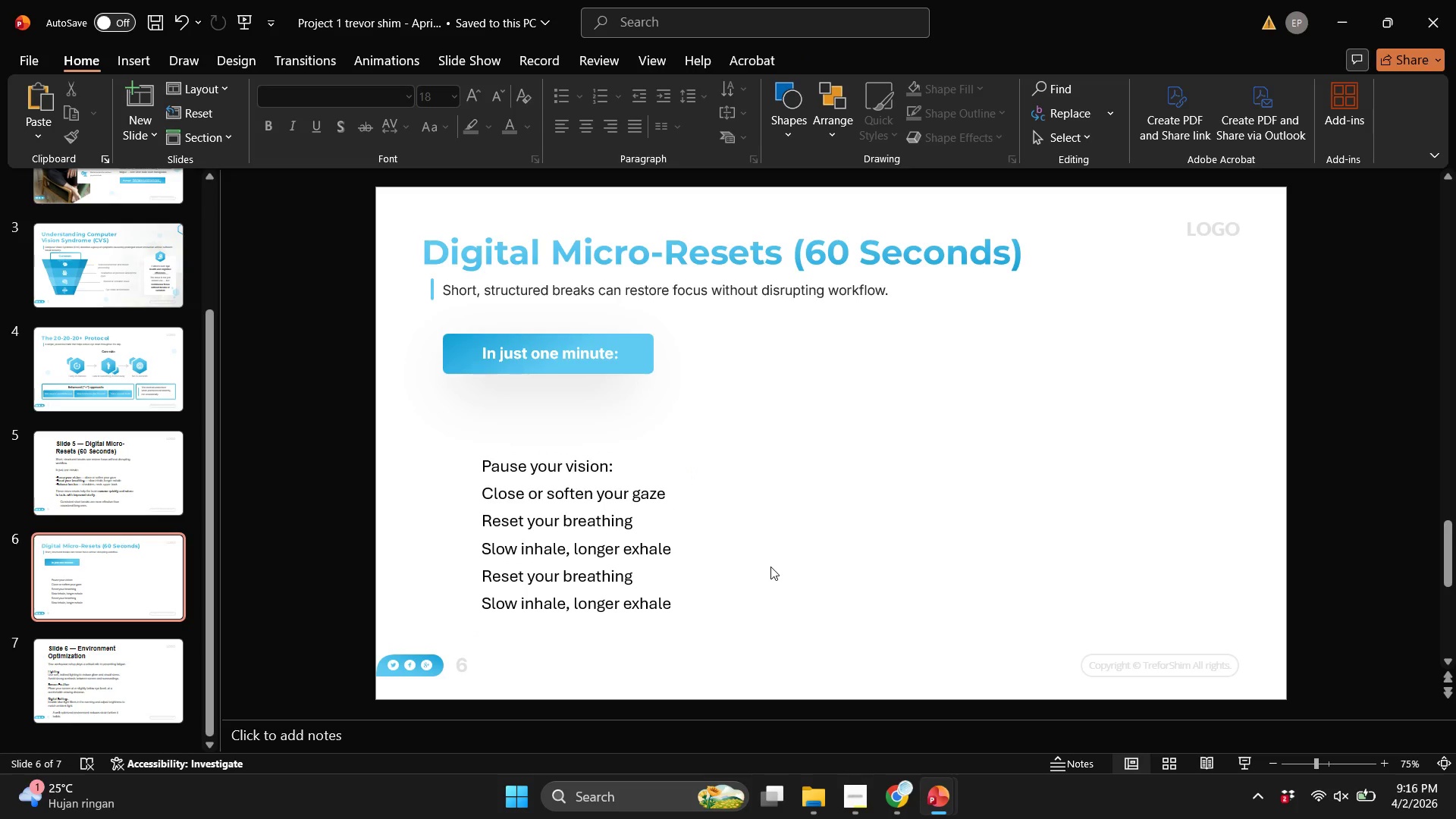 
scroll: coordinate [770, 566], scroll_direction: up, amount: 1.0
 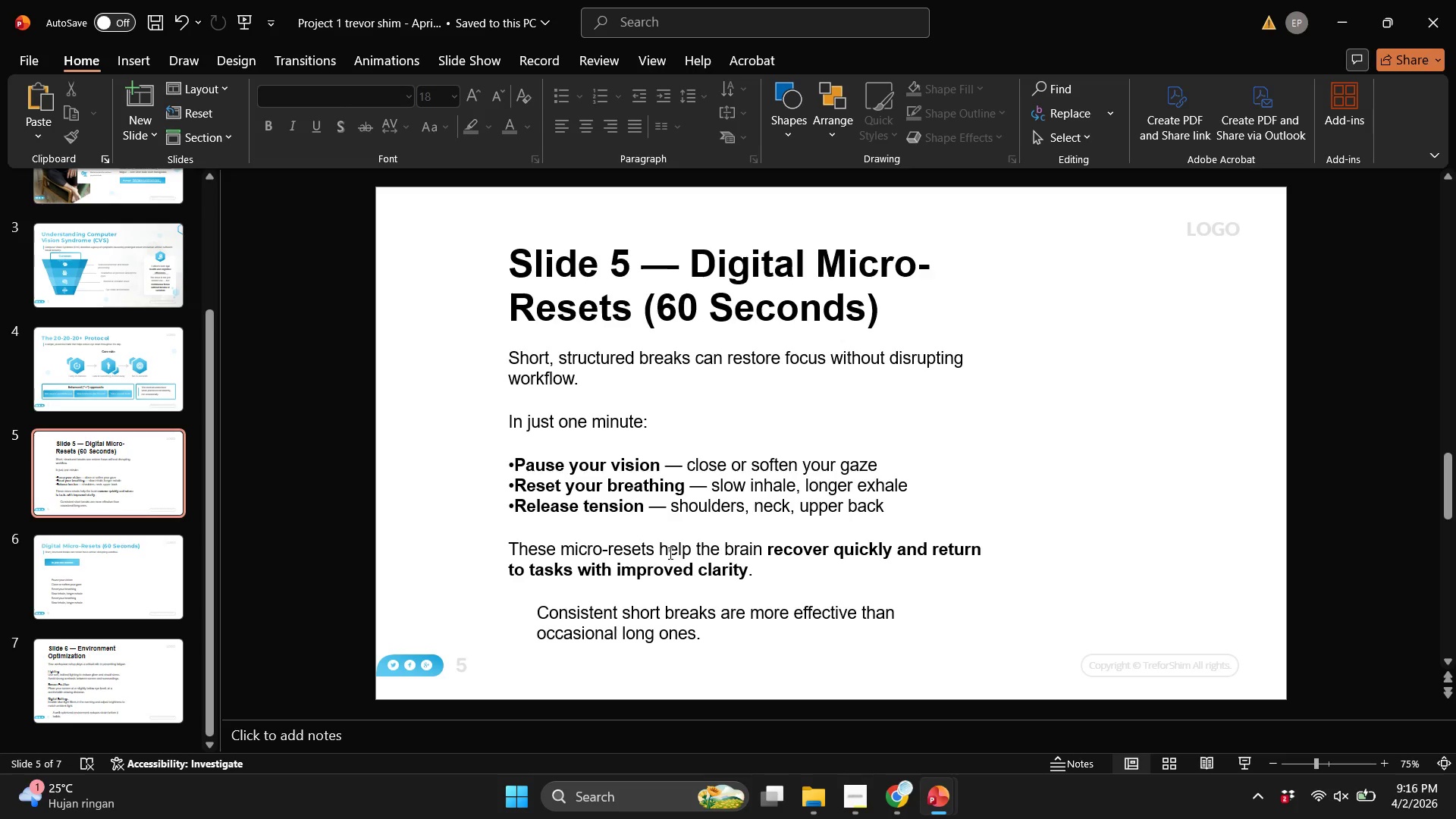 
scroll: coordinate [669, 553], scroll_direction: down, amount: 1.0
 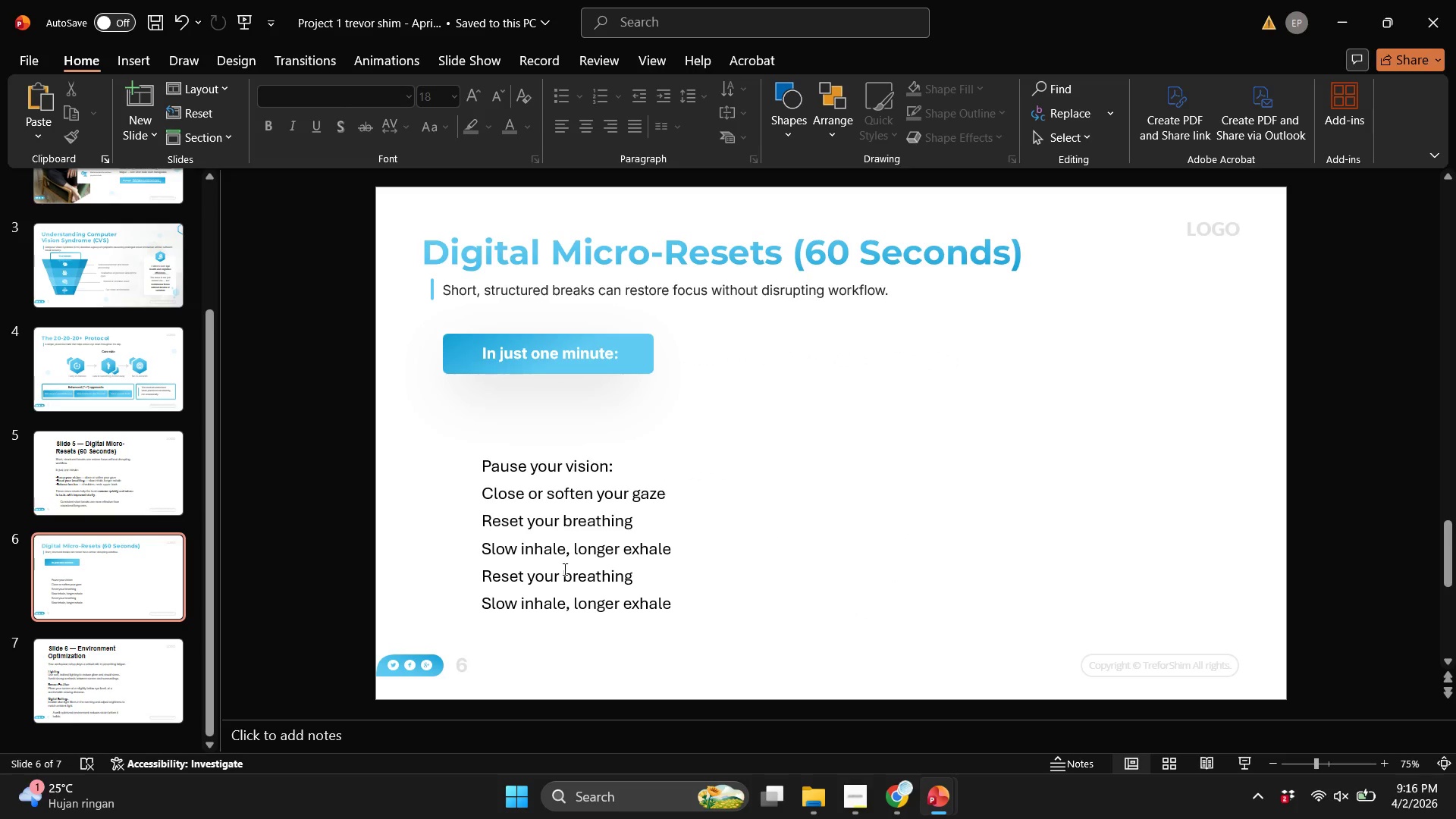 
scroll: coordinate [563, 569], scroll_direction: up, amount: 1.0
 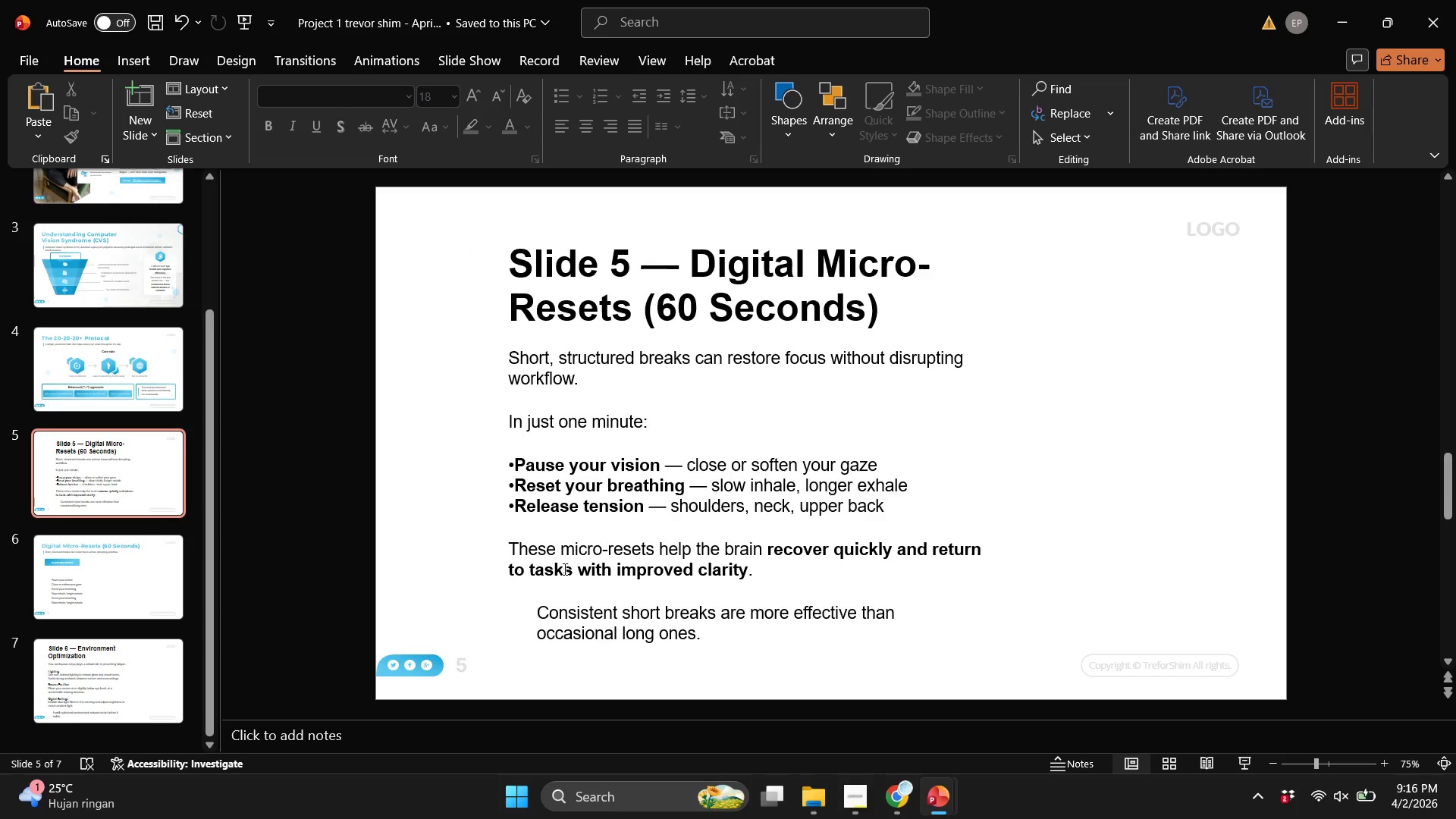 
left_click([572, 577])
 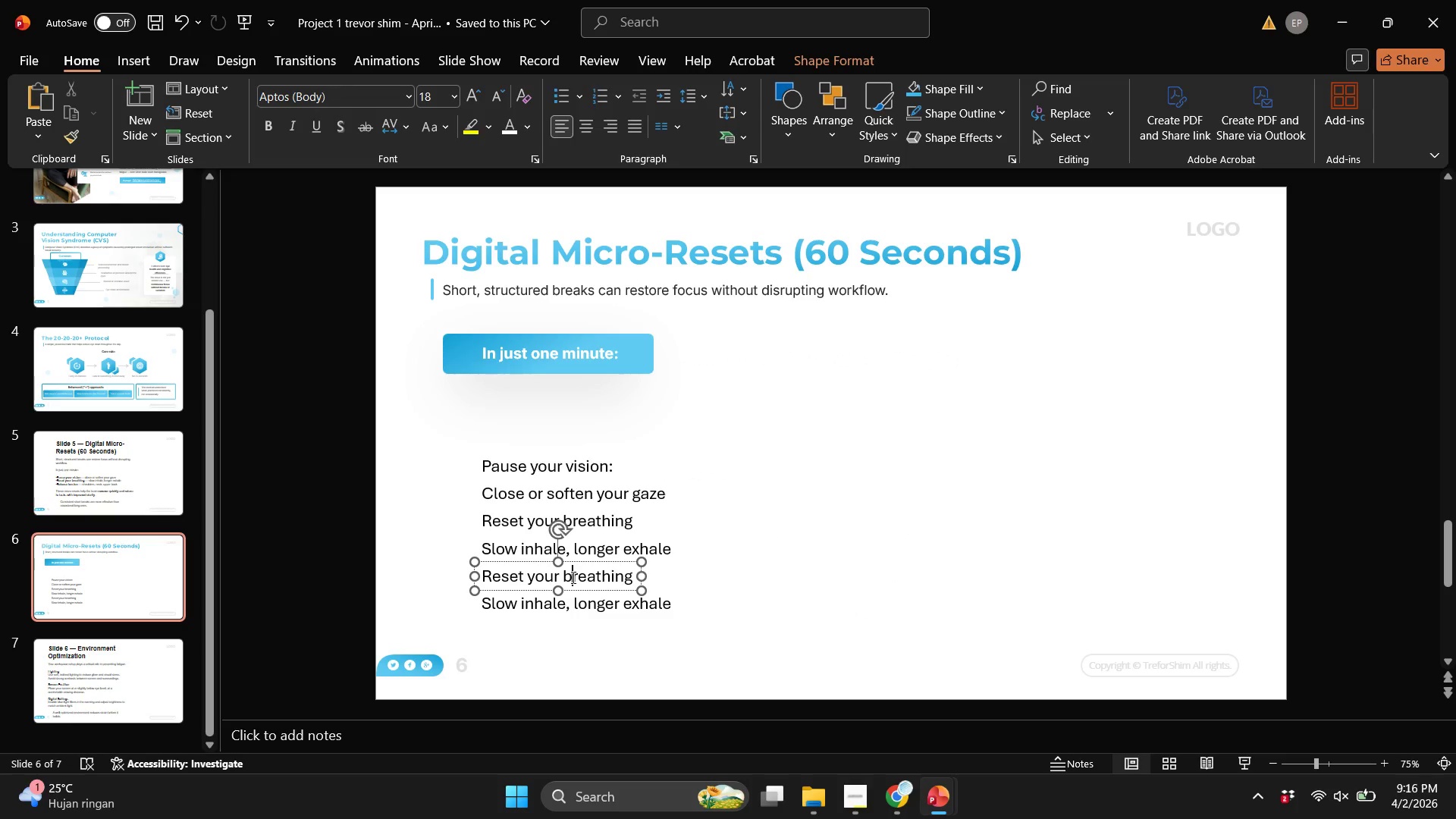 
scroll: coordinate [563, 569], scroll_direction: down, amount: 1.0
 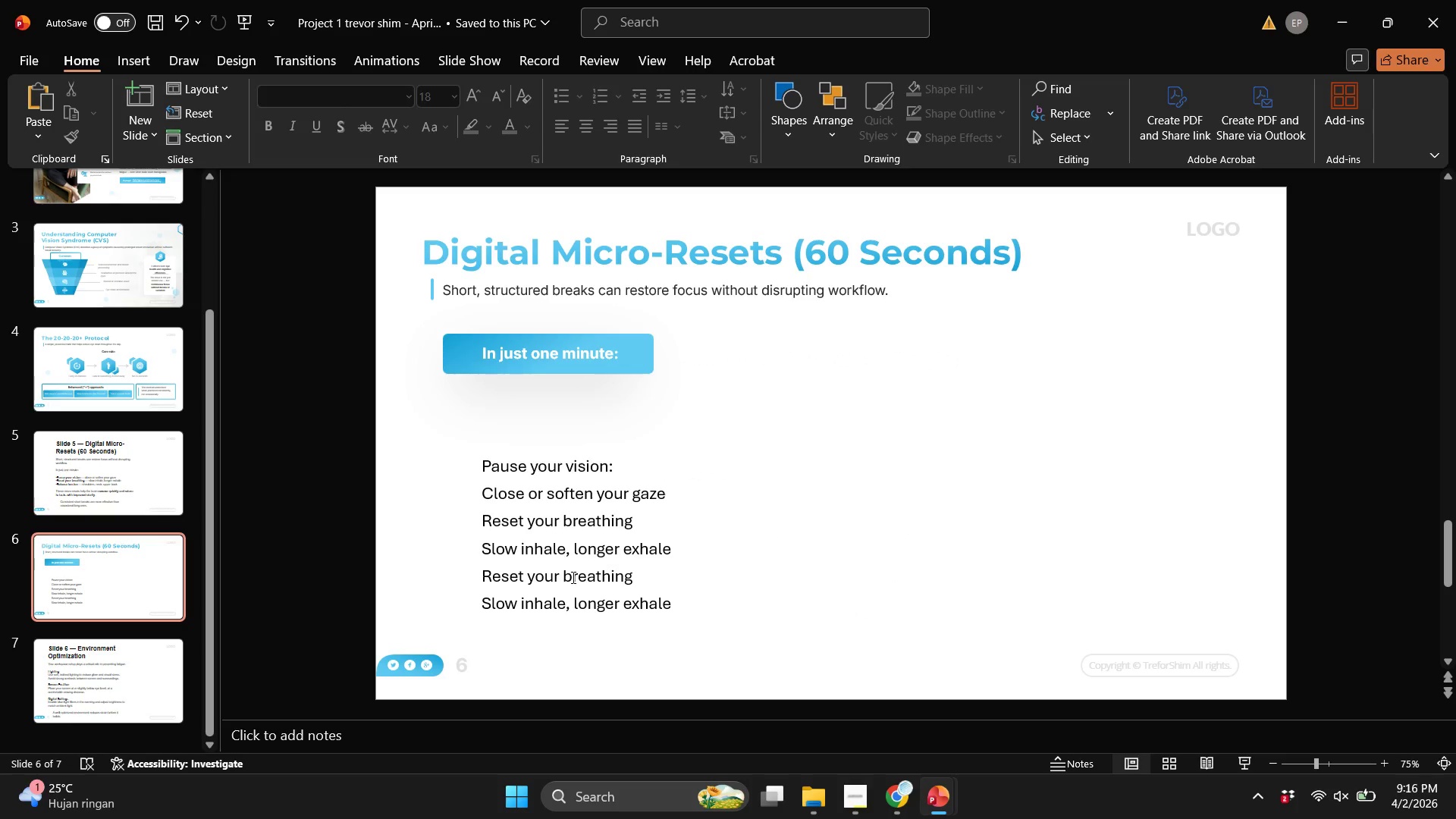 
key(Control+ControlLeft)
 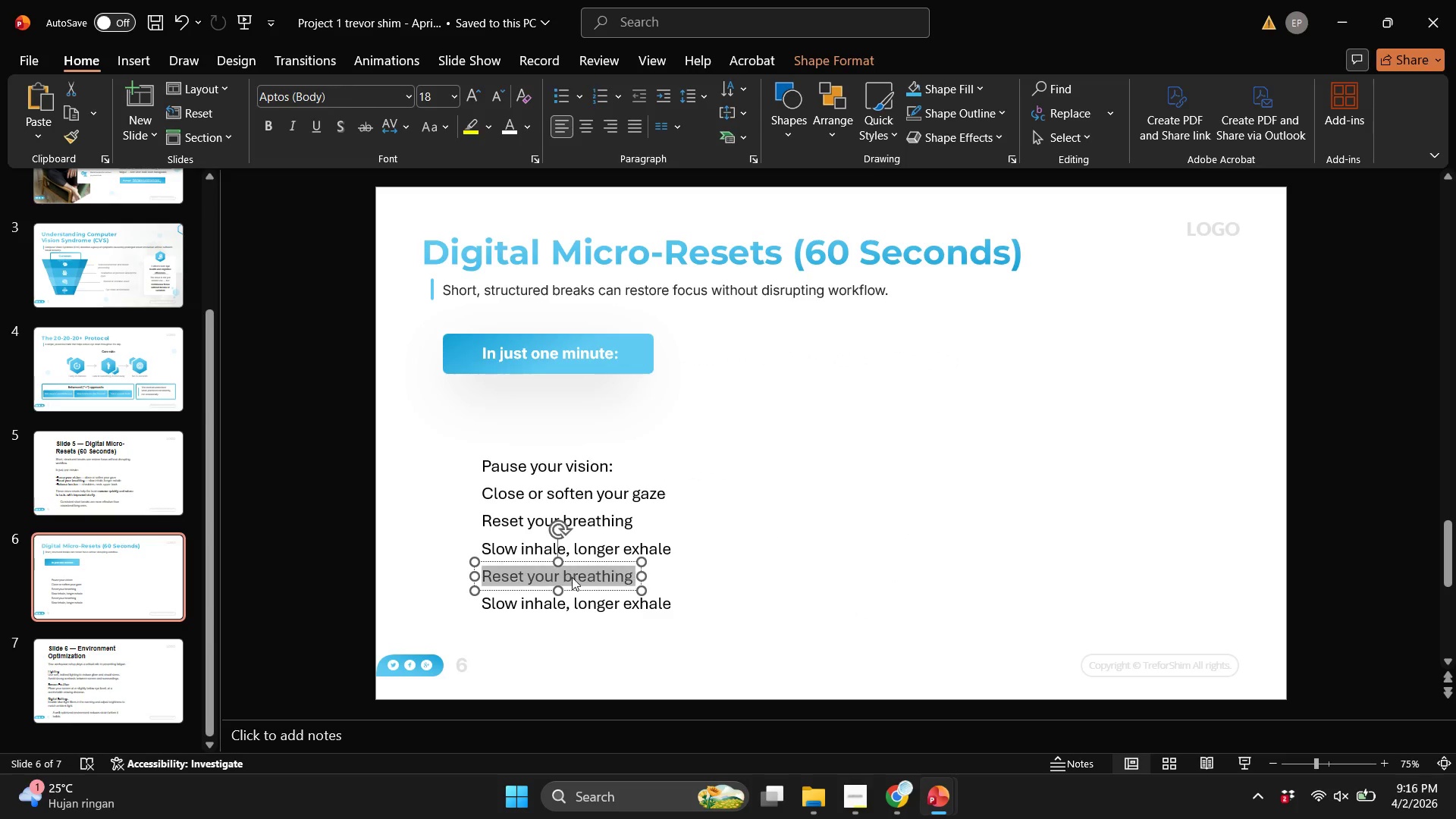 
key(Control+A)
 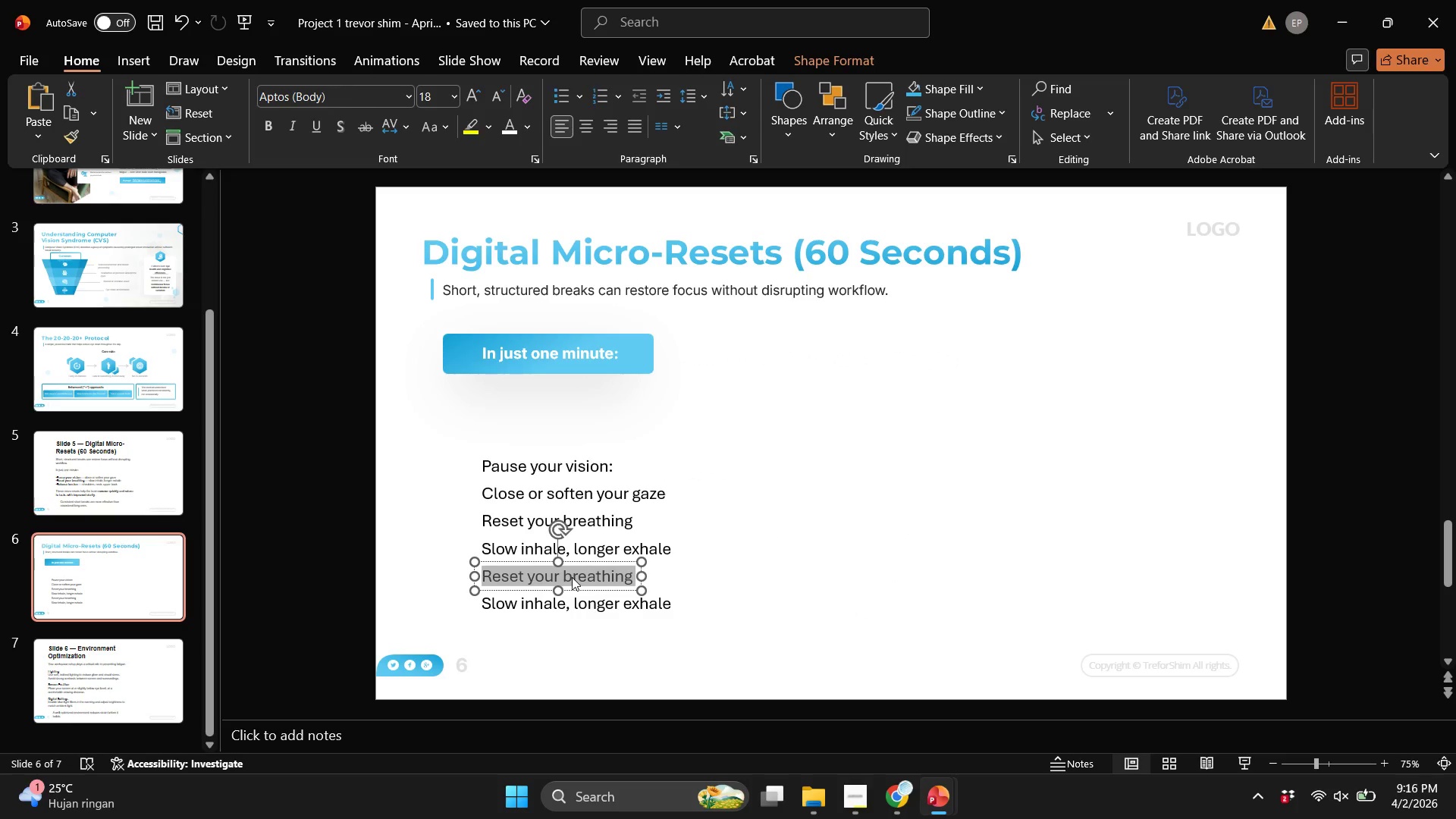 
type(Reles)
 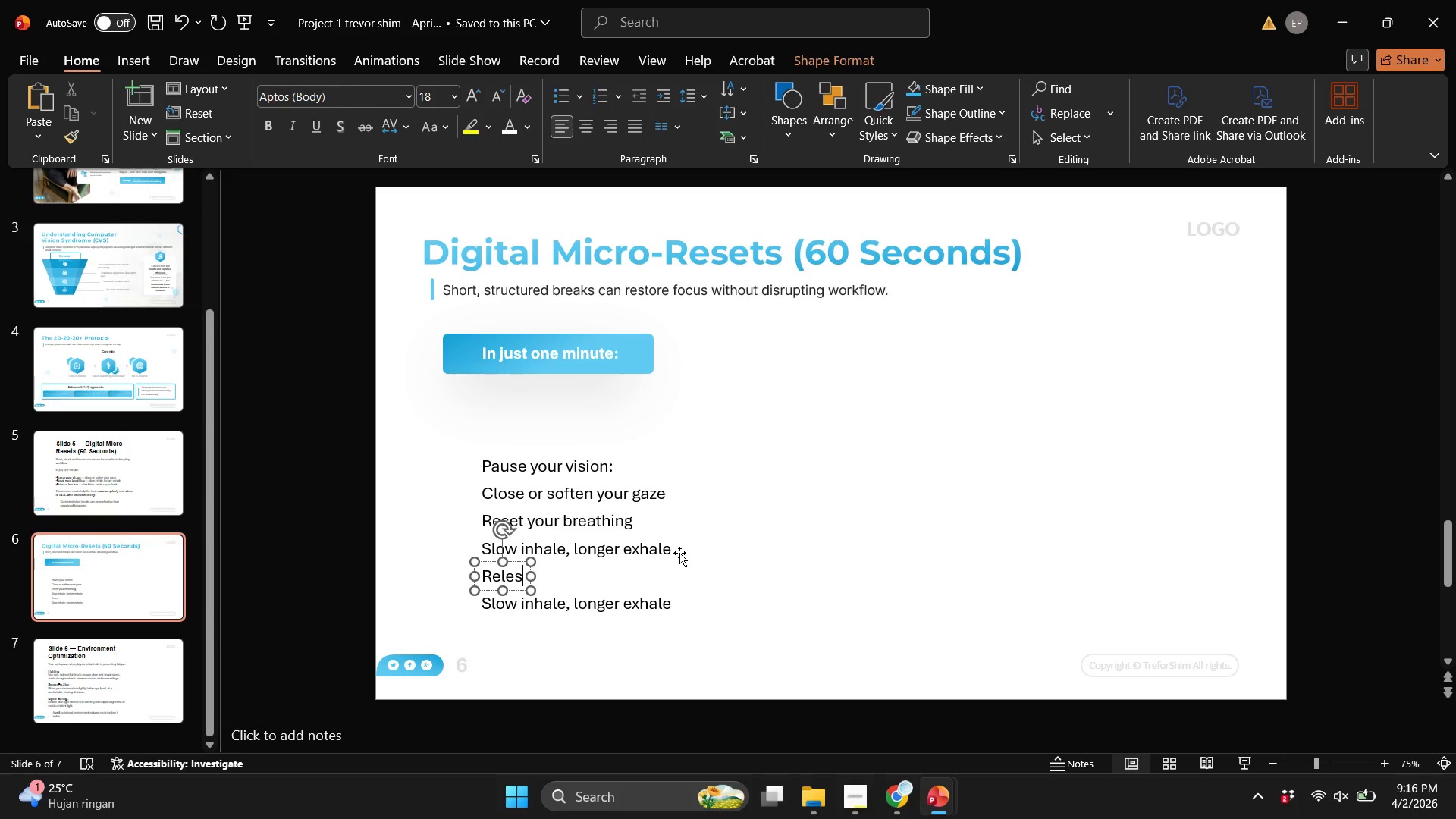 
key(Backspace)
type(ase tension)
 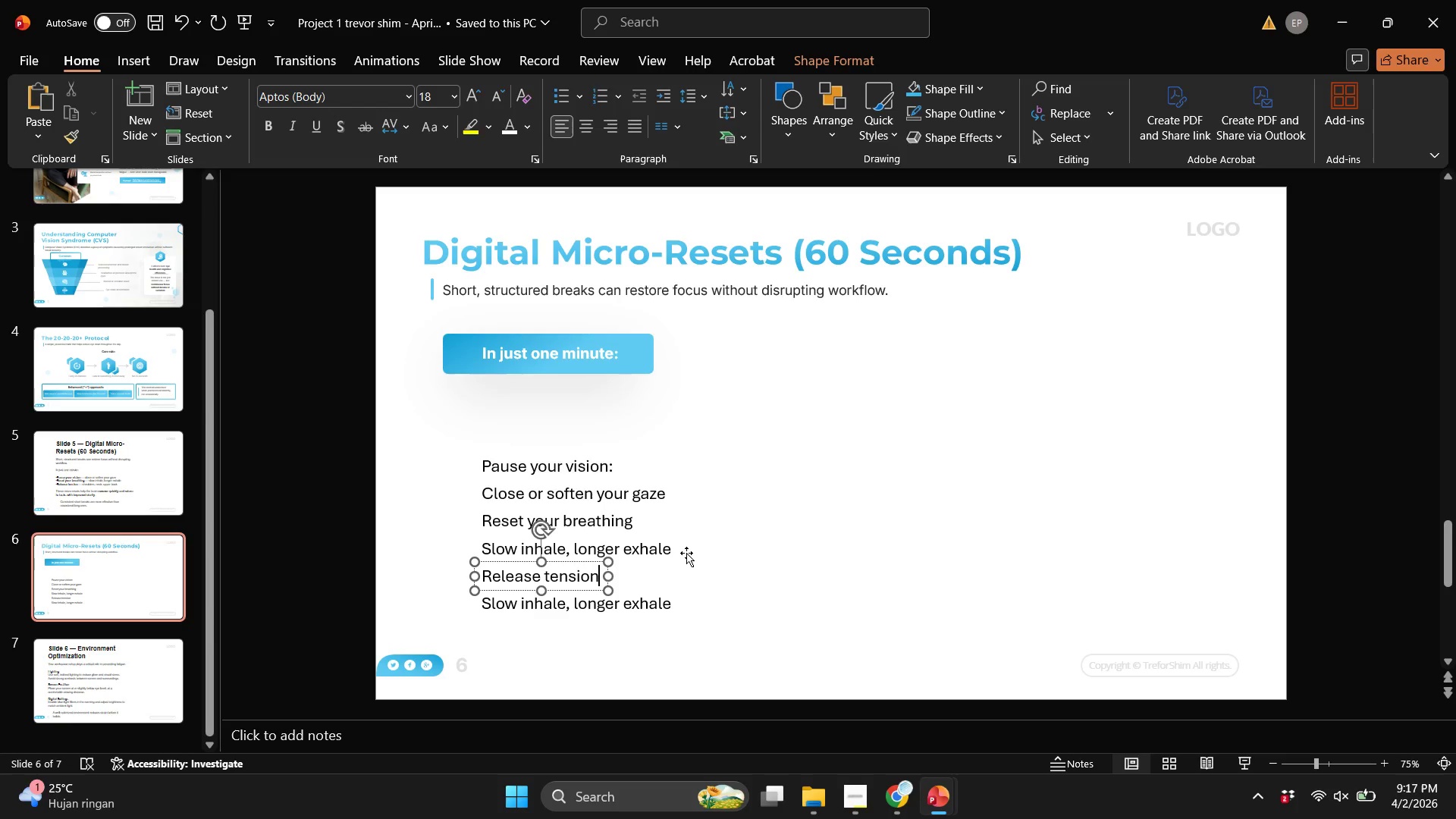 
wait(17.62)
 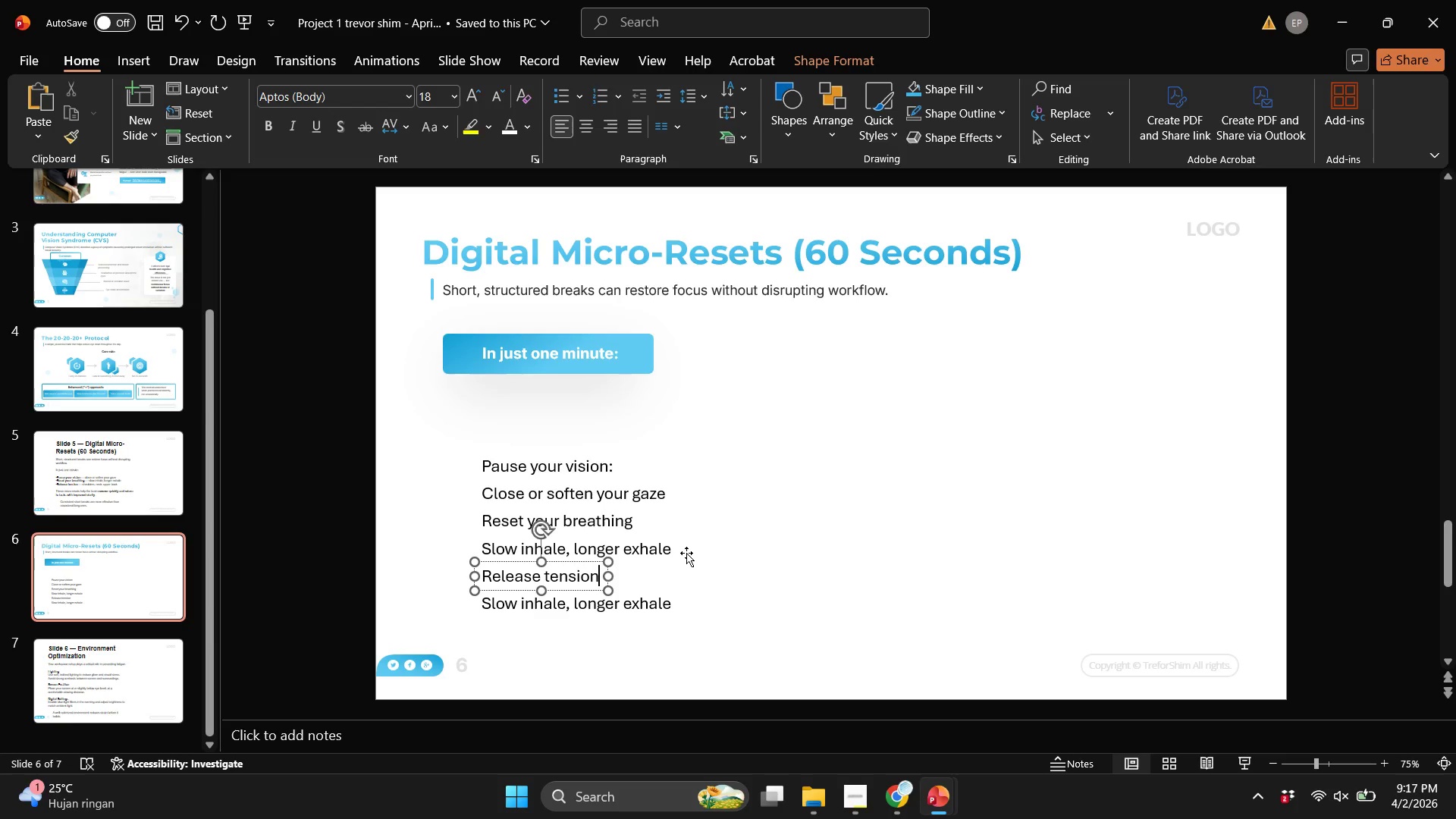 
left_click([810, 547])
 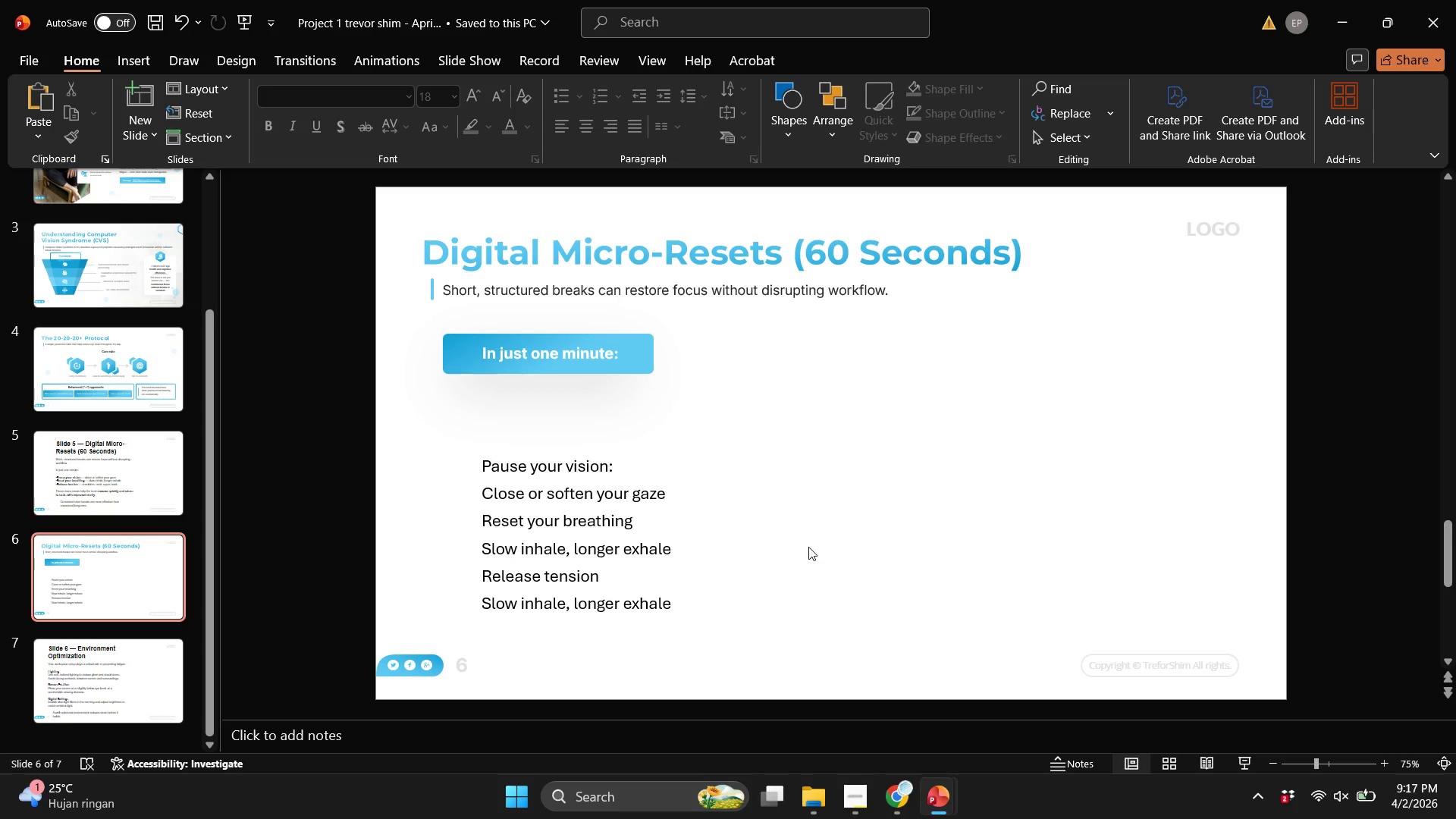 
wait(12.89)
 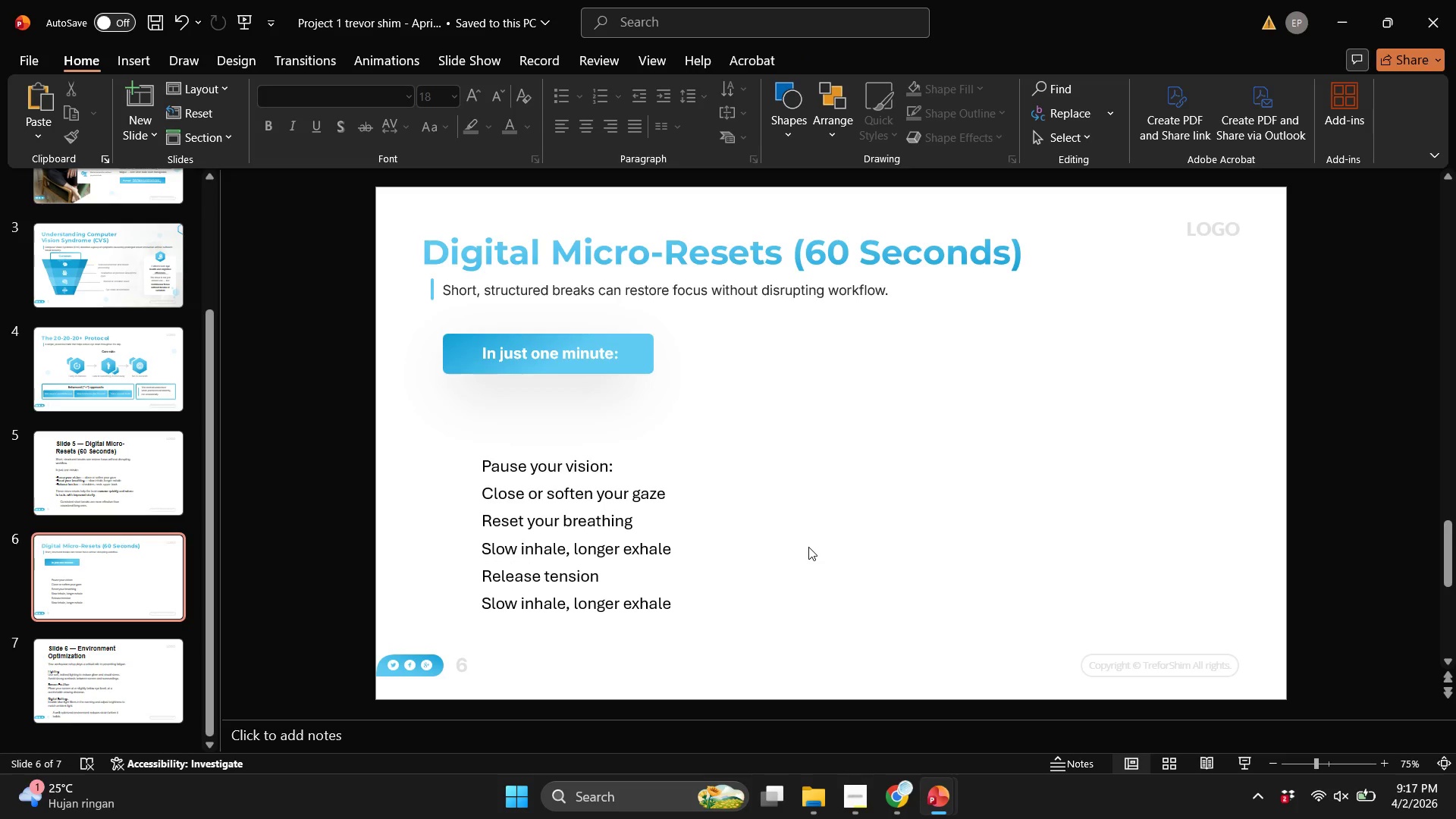 
scroll: coordinate [755, 549], scroll_direction: up, amount: 1.0
 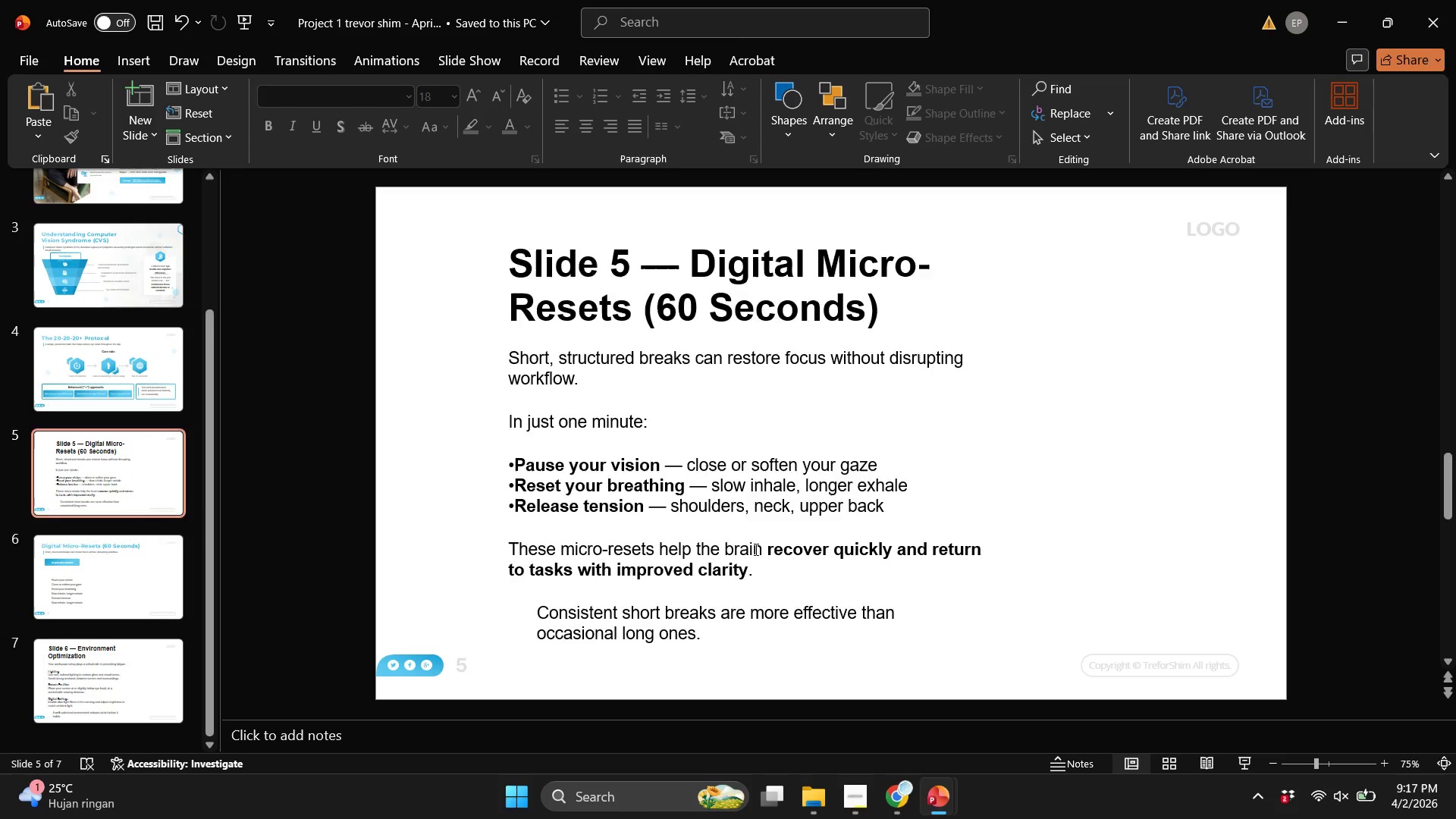 
left_click([755, 549])
 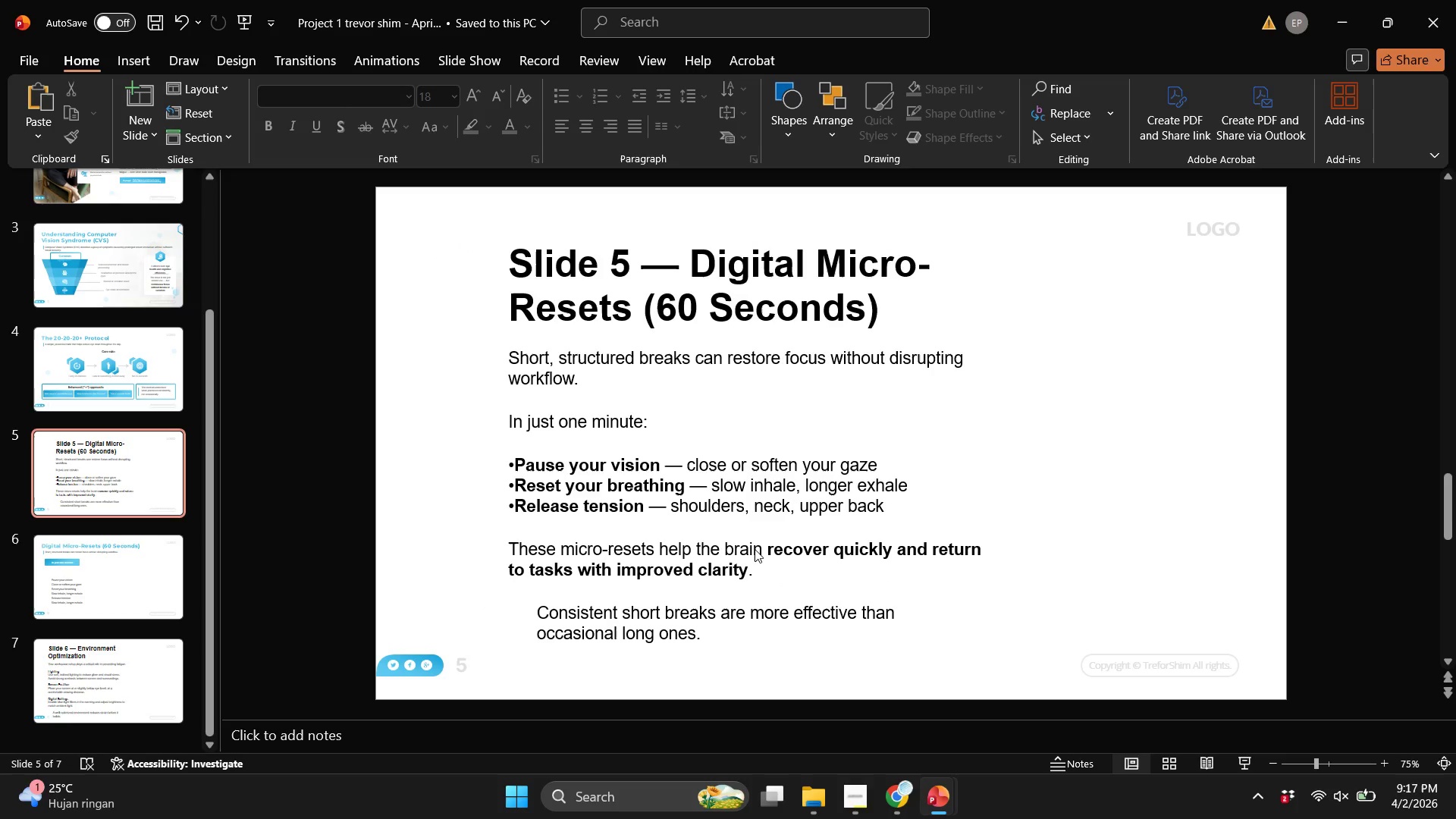 
scroll: coordinate [755, 549], scroll_direction: down, amount: 1.0
 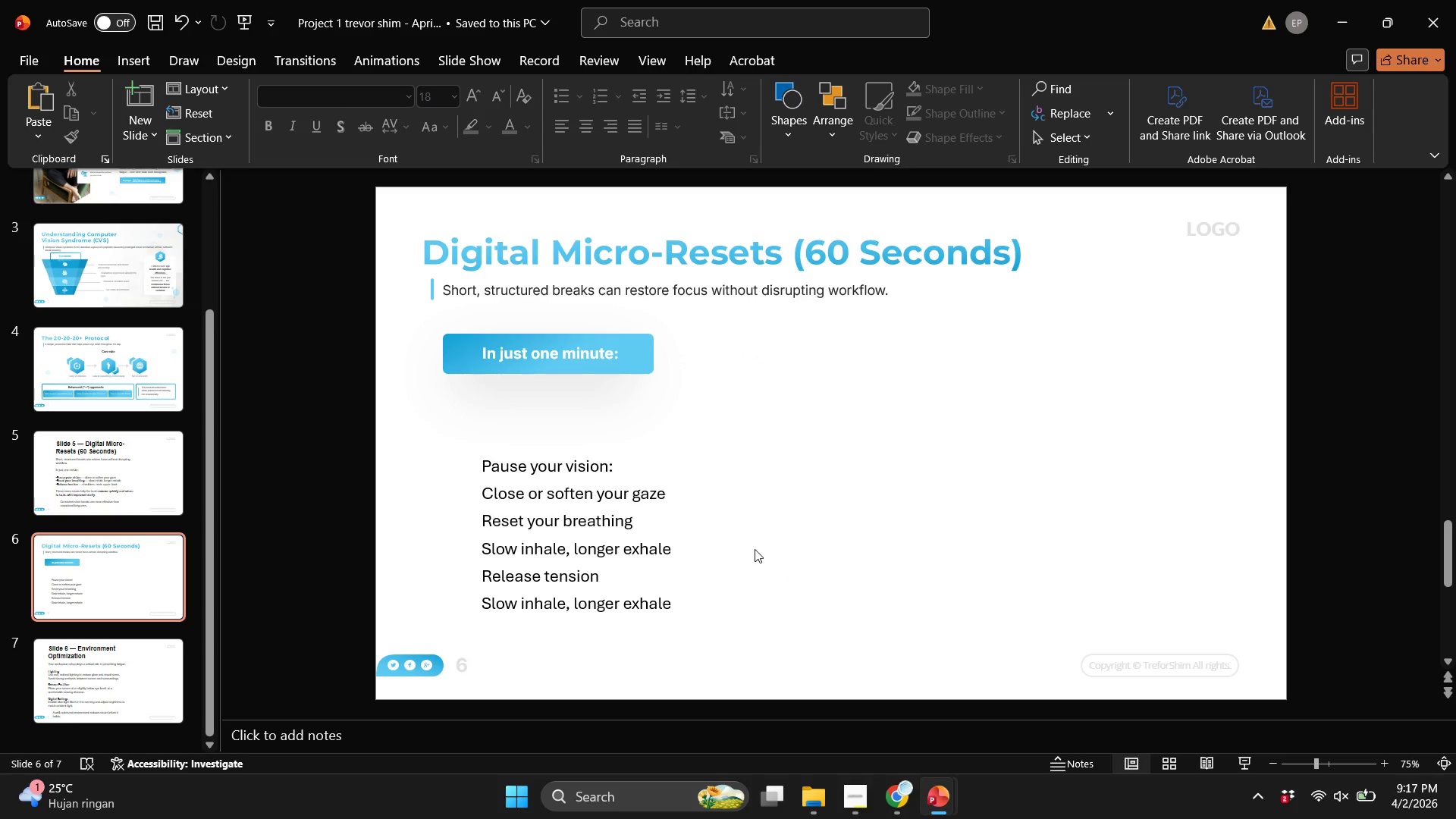 
scroll: coordinate [755, 549], scroll_direction: up, amount: 1.0
 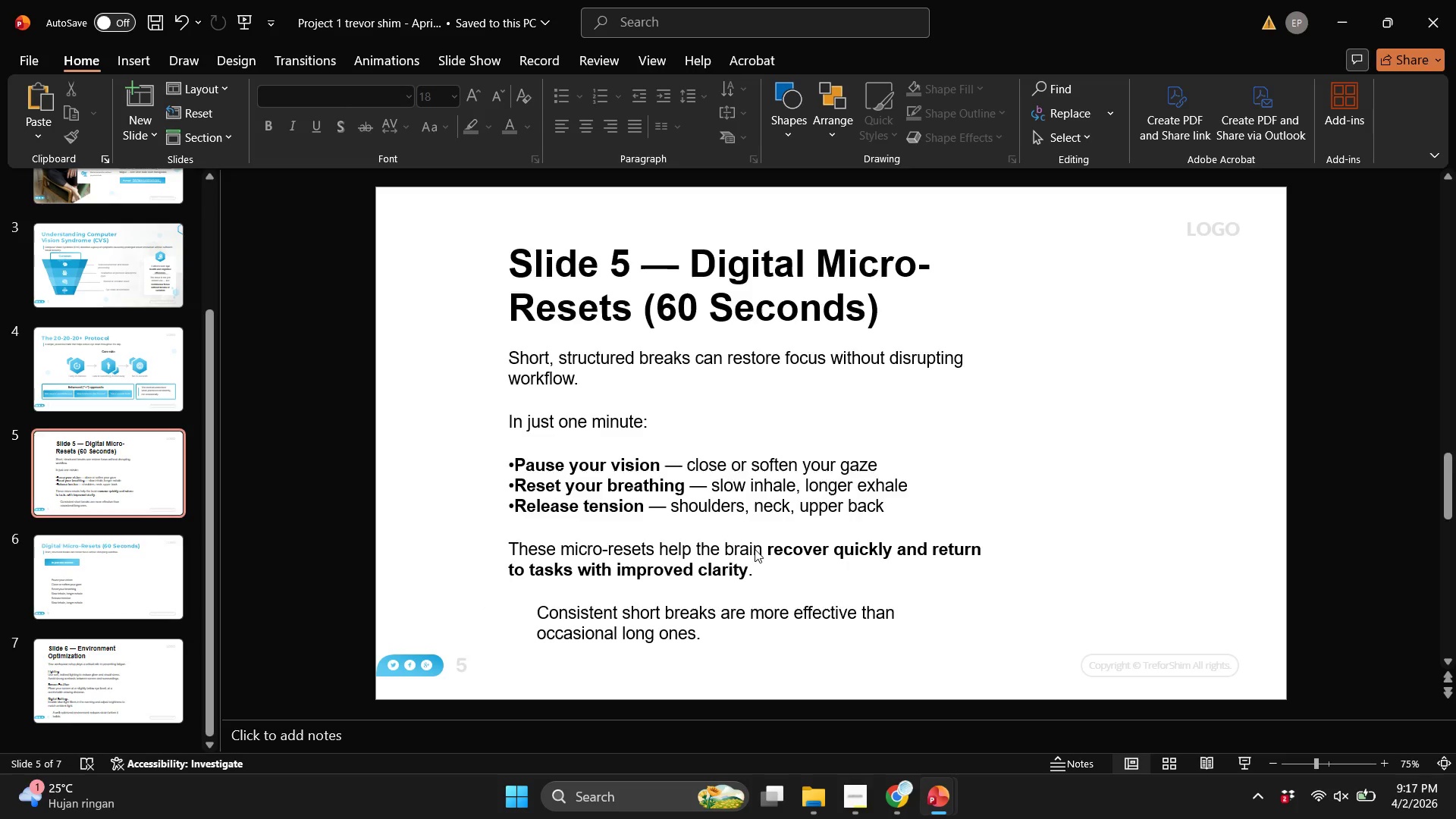 
scroll: coordinate [755, 549], scroll_direction: down, amount: 1.0
 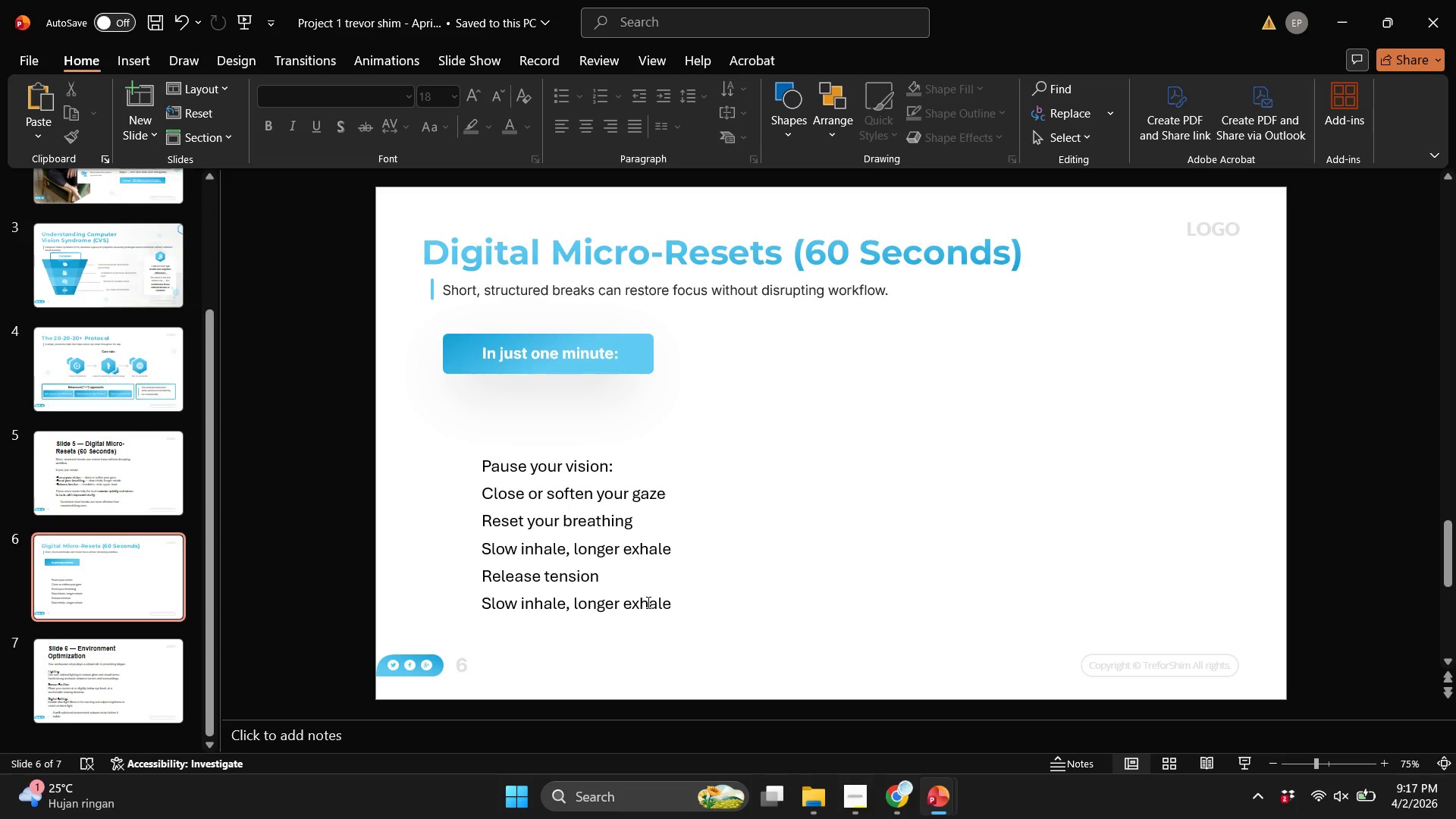 
left_click([647, 602])
 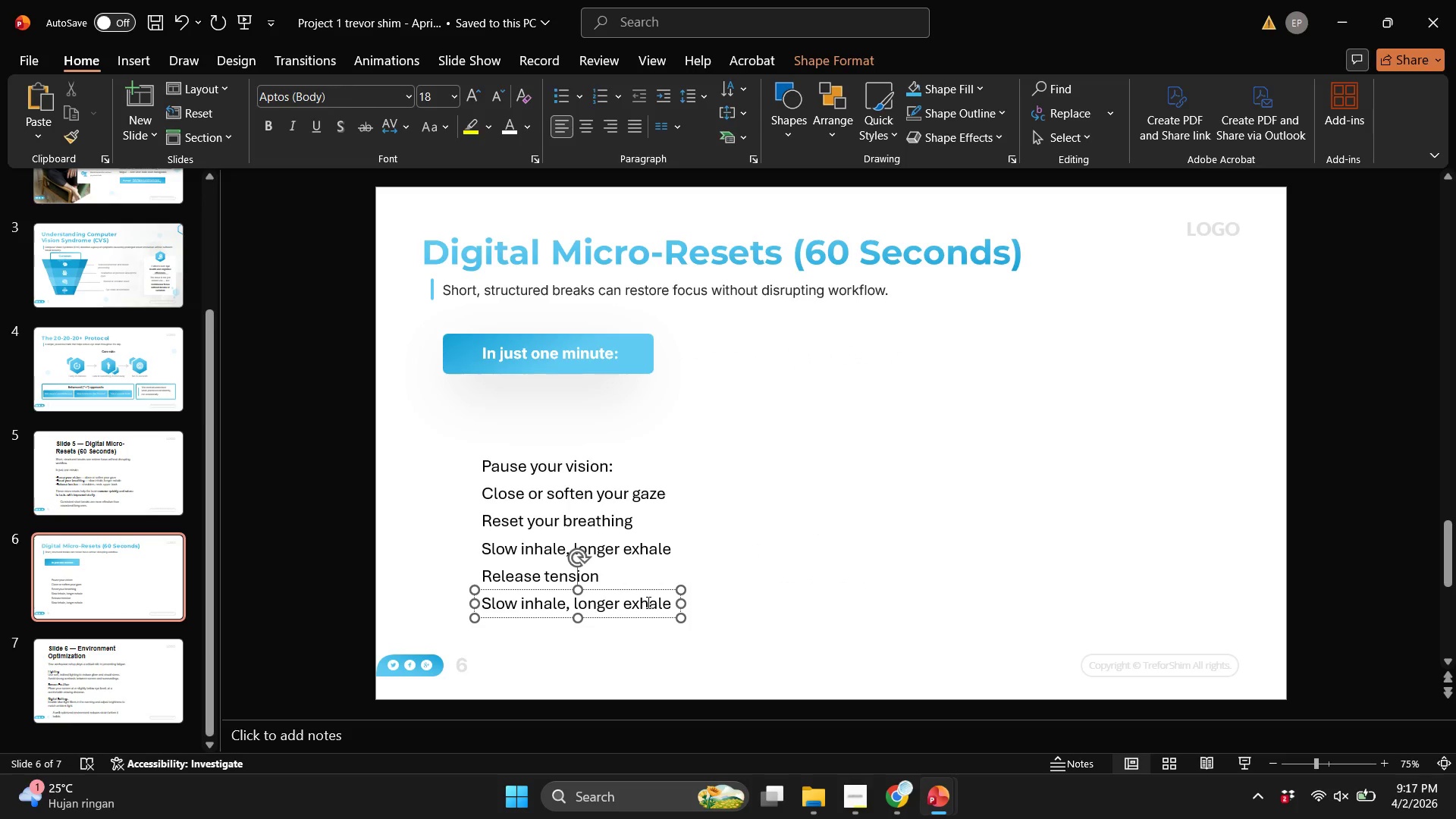 
key(Control+ControlLeft)
 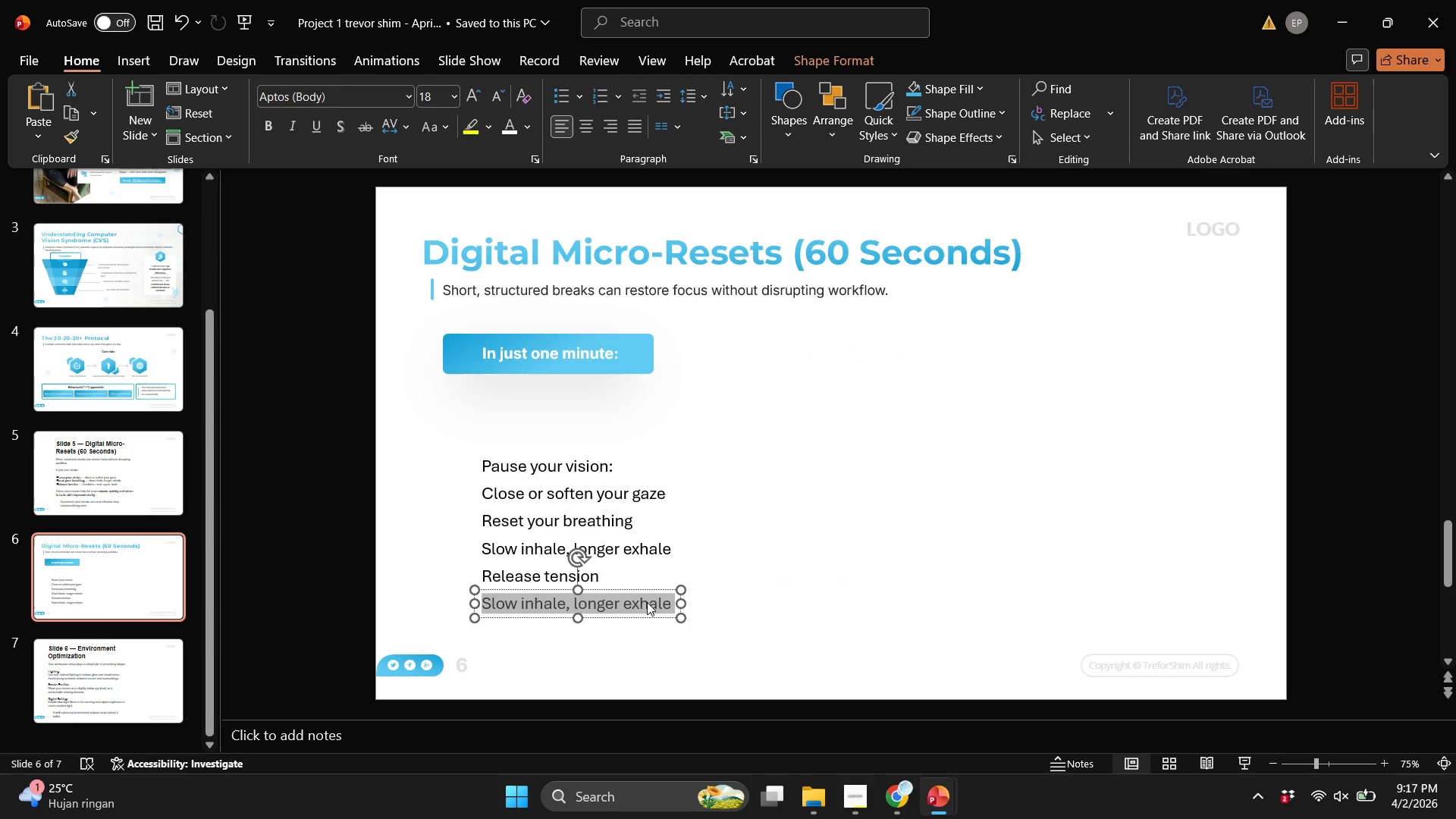 
key(Control+A)
 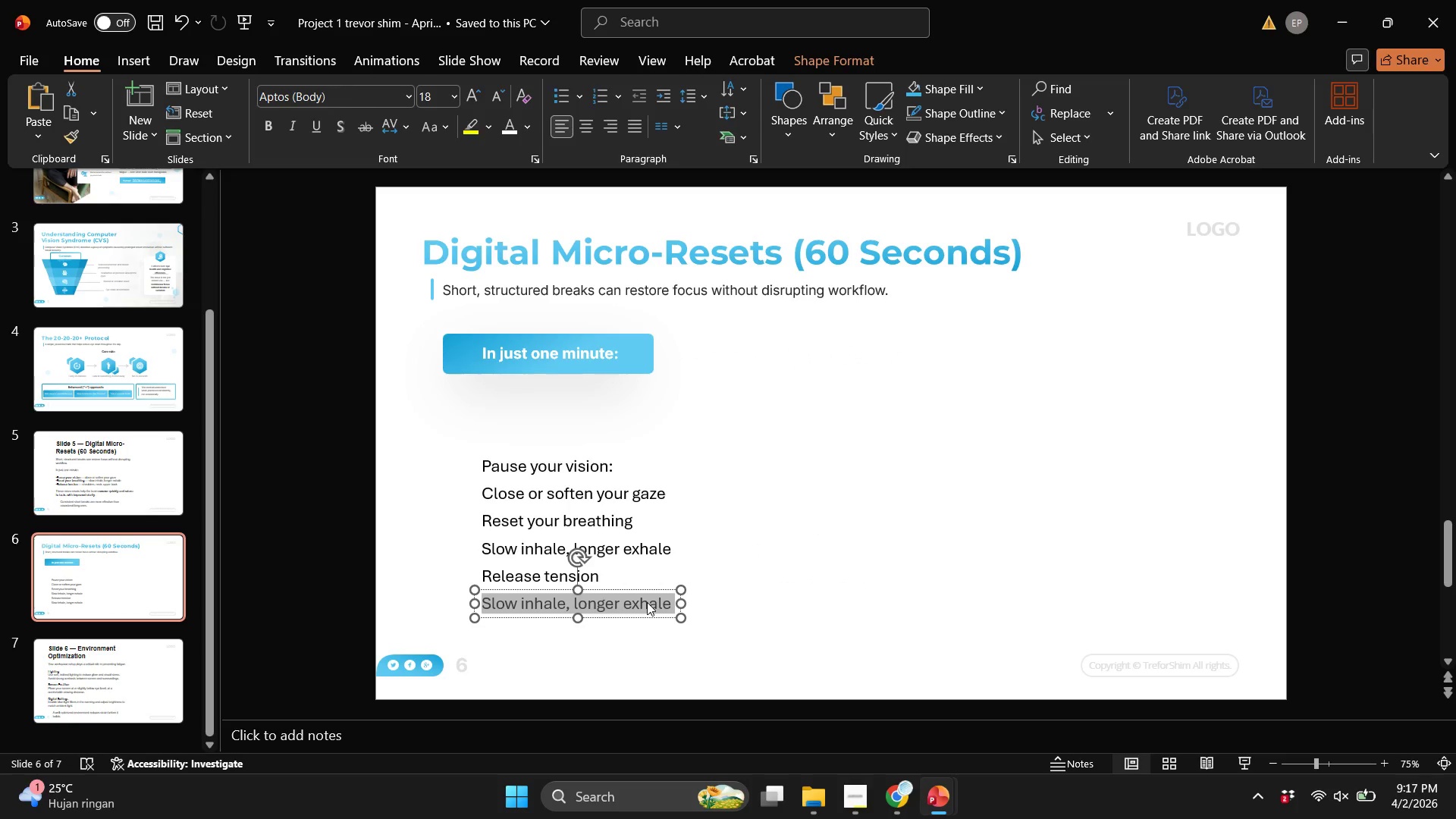 
type(Shoulders neck )
 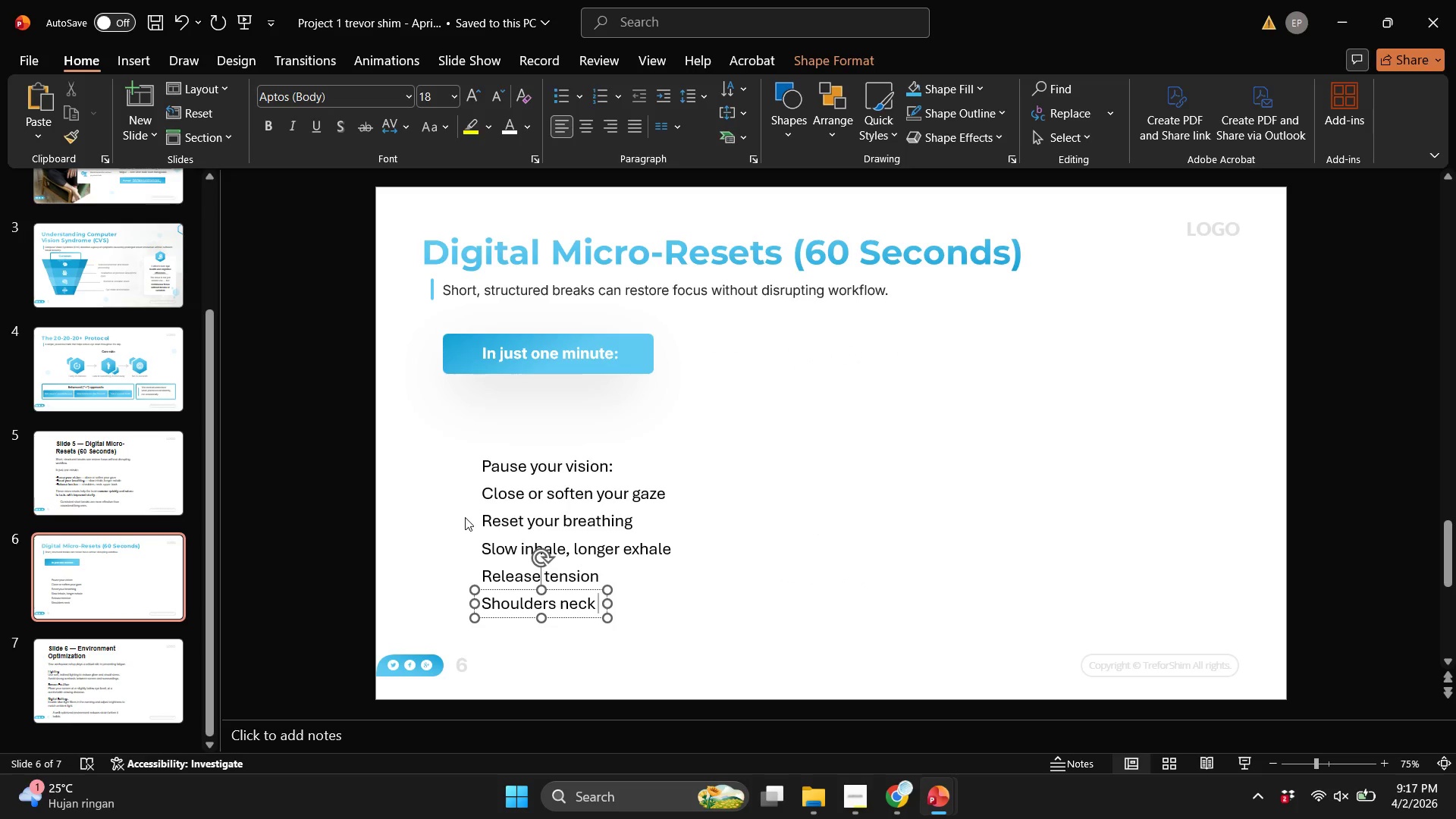 
left_click([393, 558])
 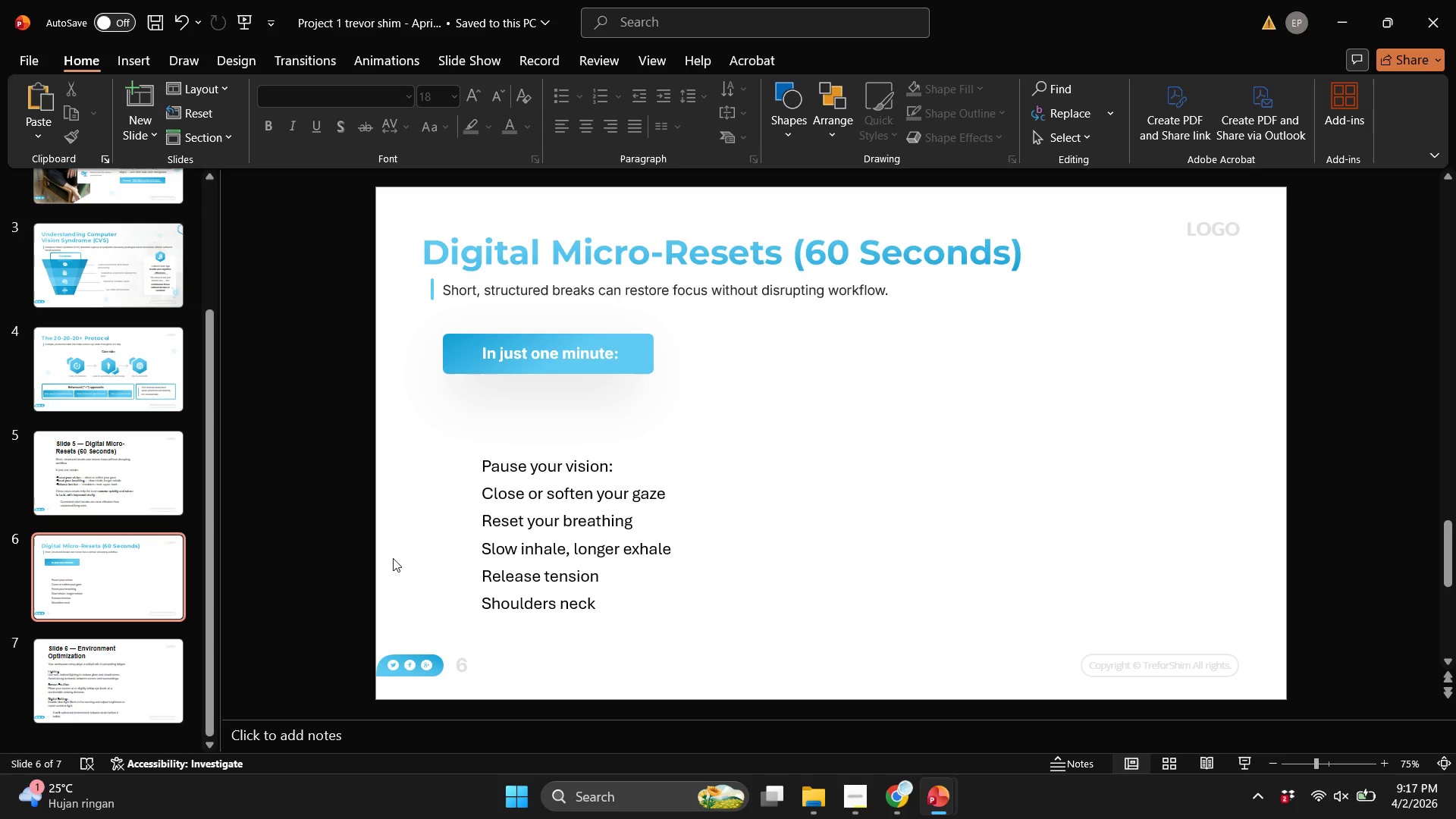 
key(Shift+ShiftRight)
 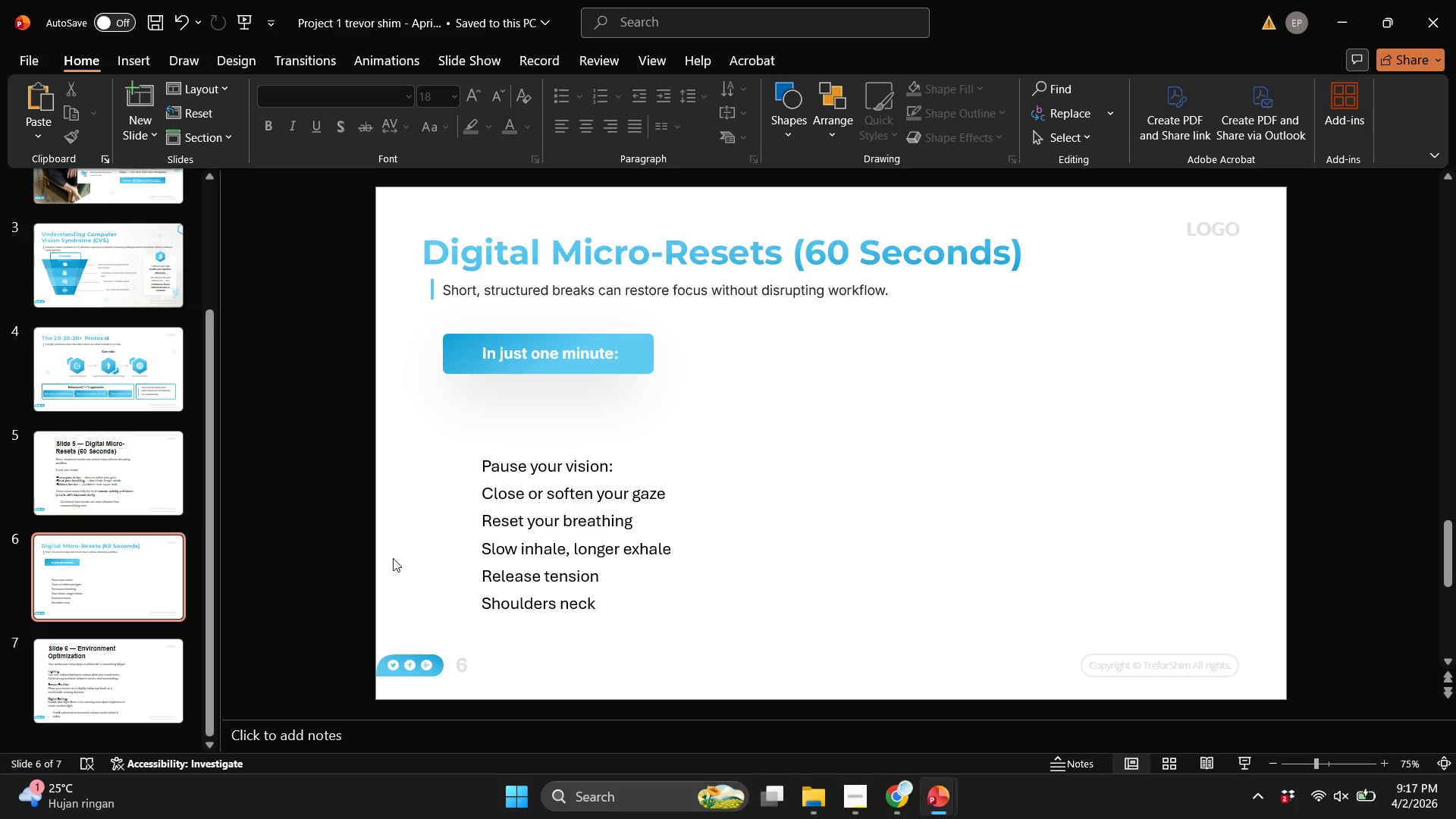 
key(ArrowUp)
 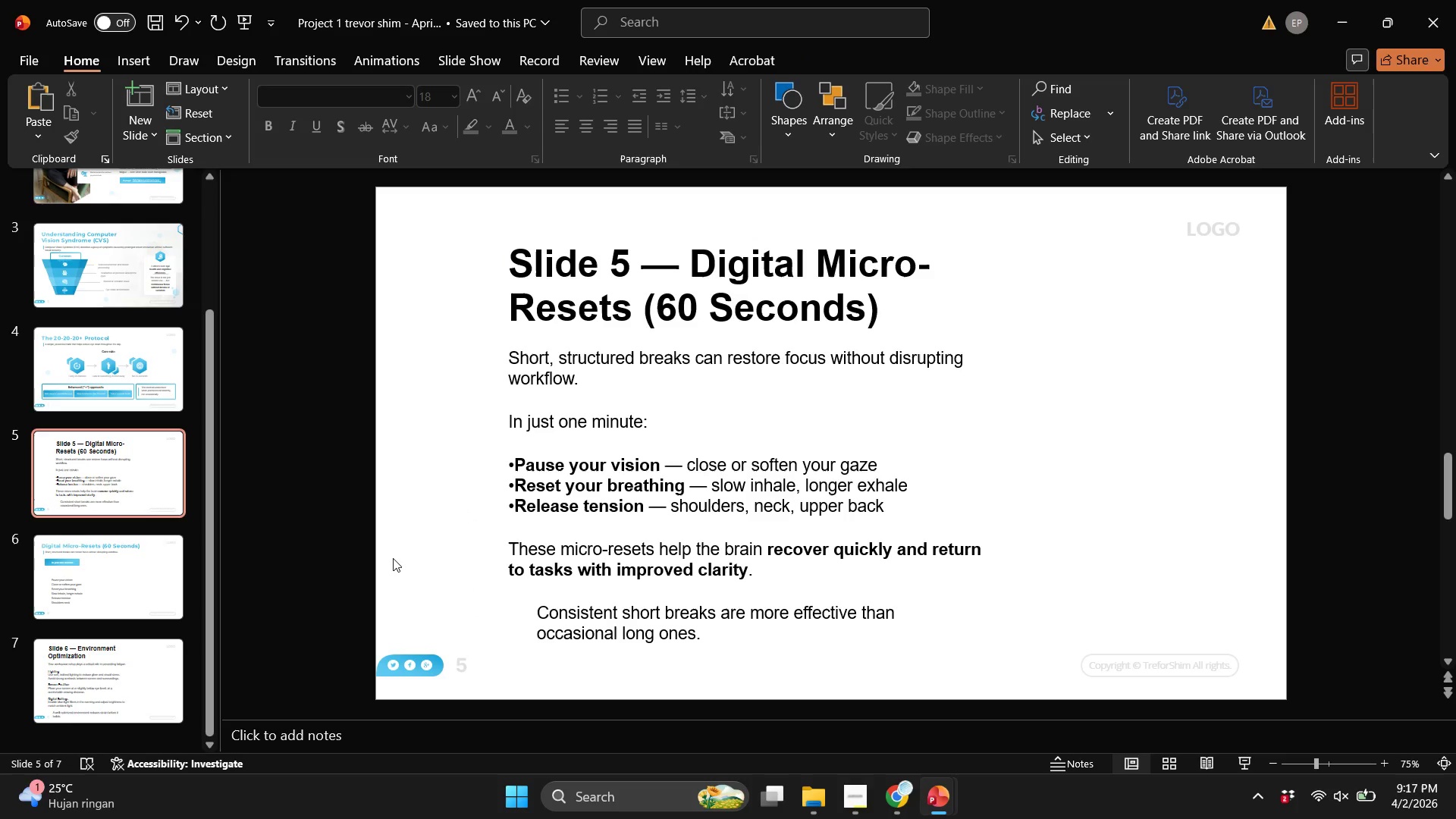 
key(ArrowDown)
 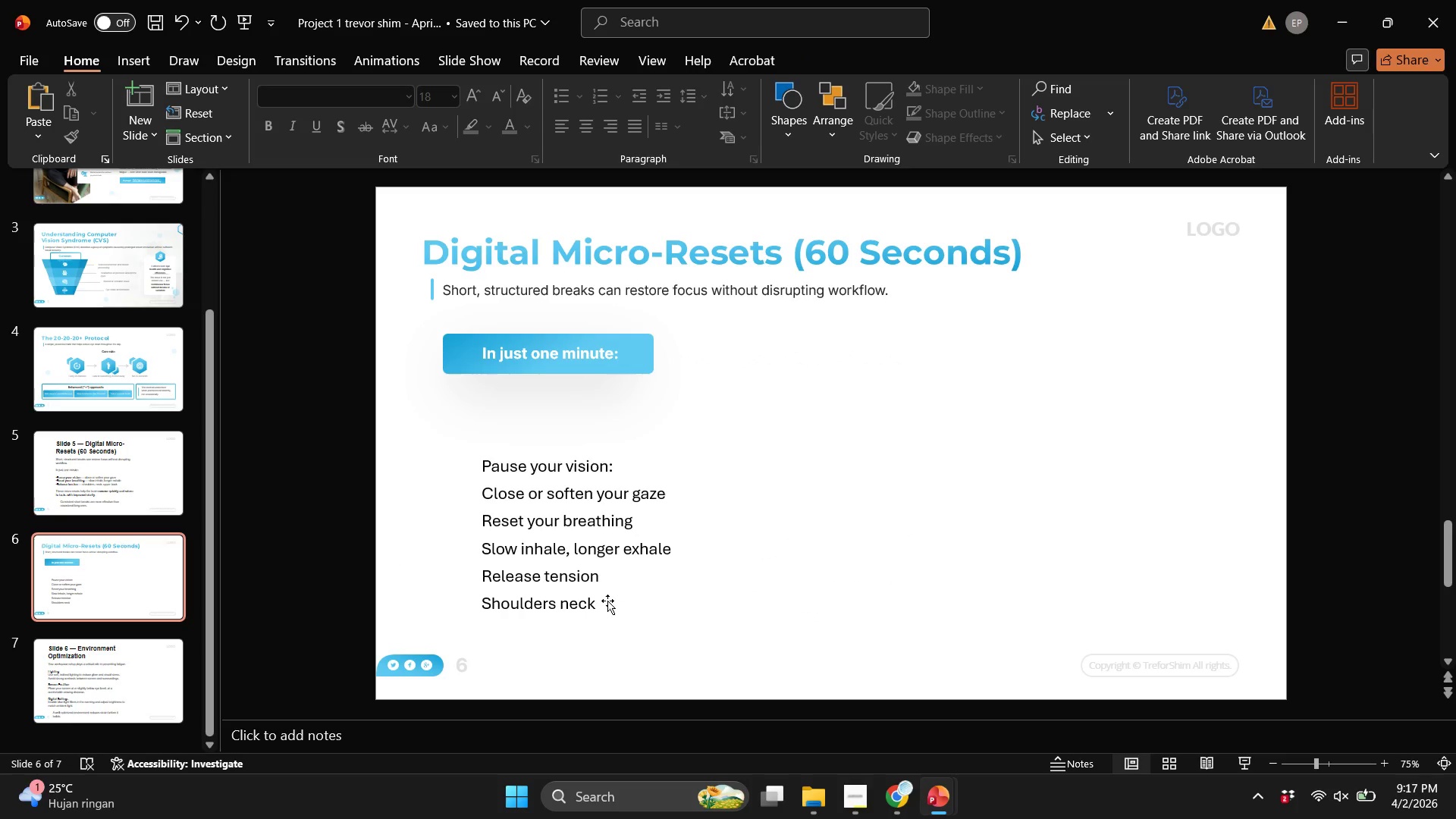 
left_click([595, 601])
 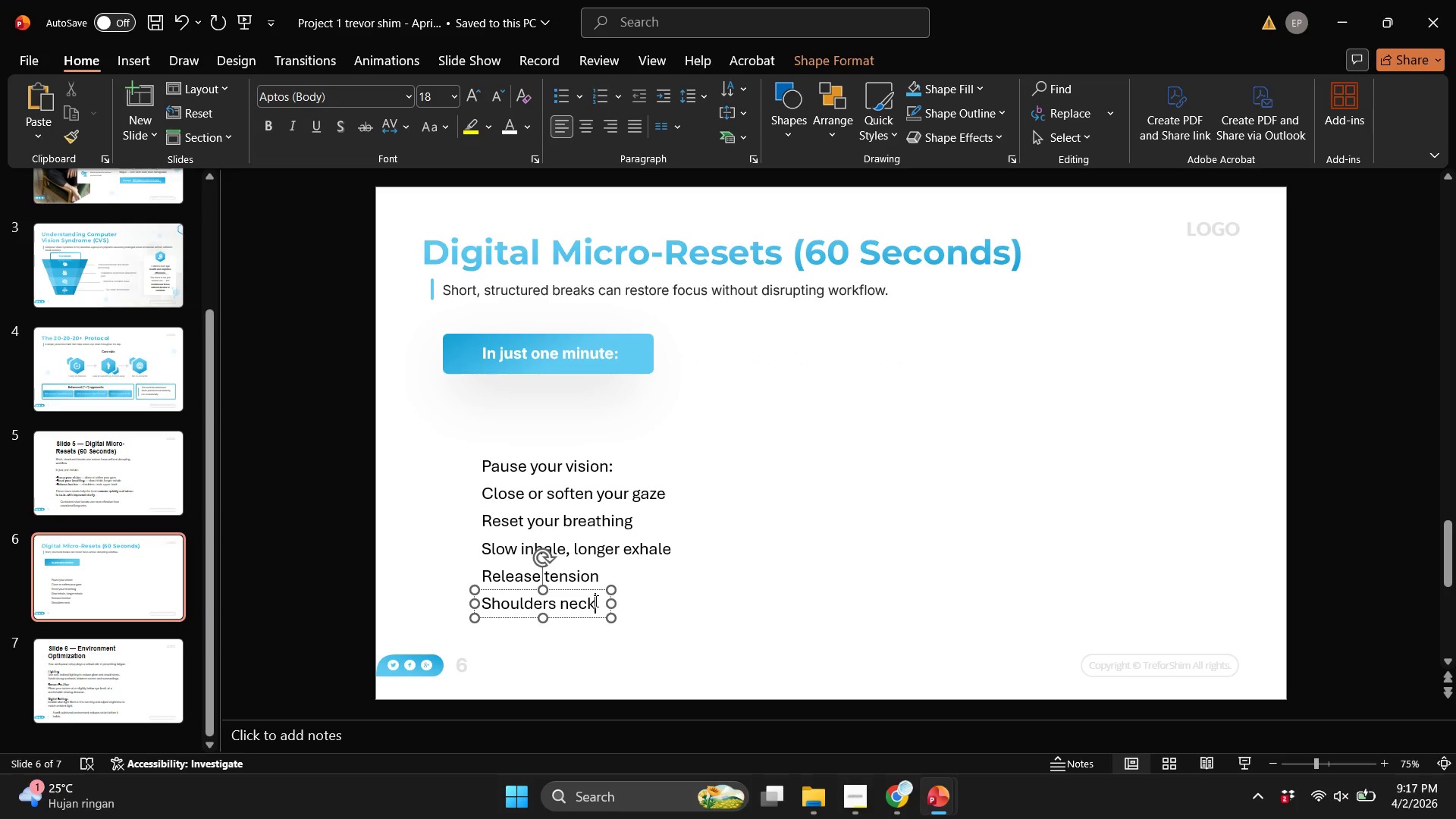 
type( upper back)
 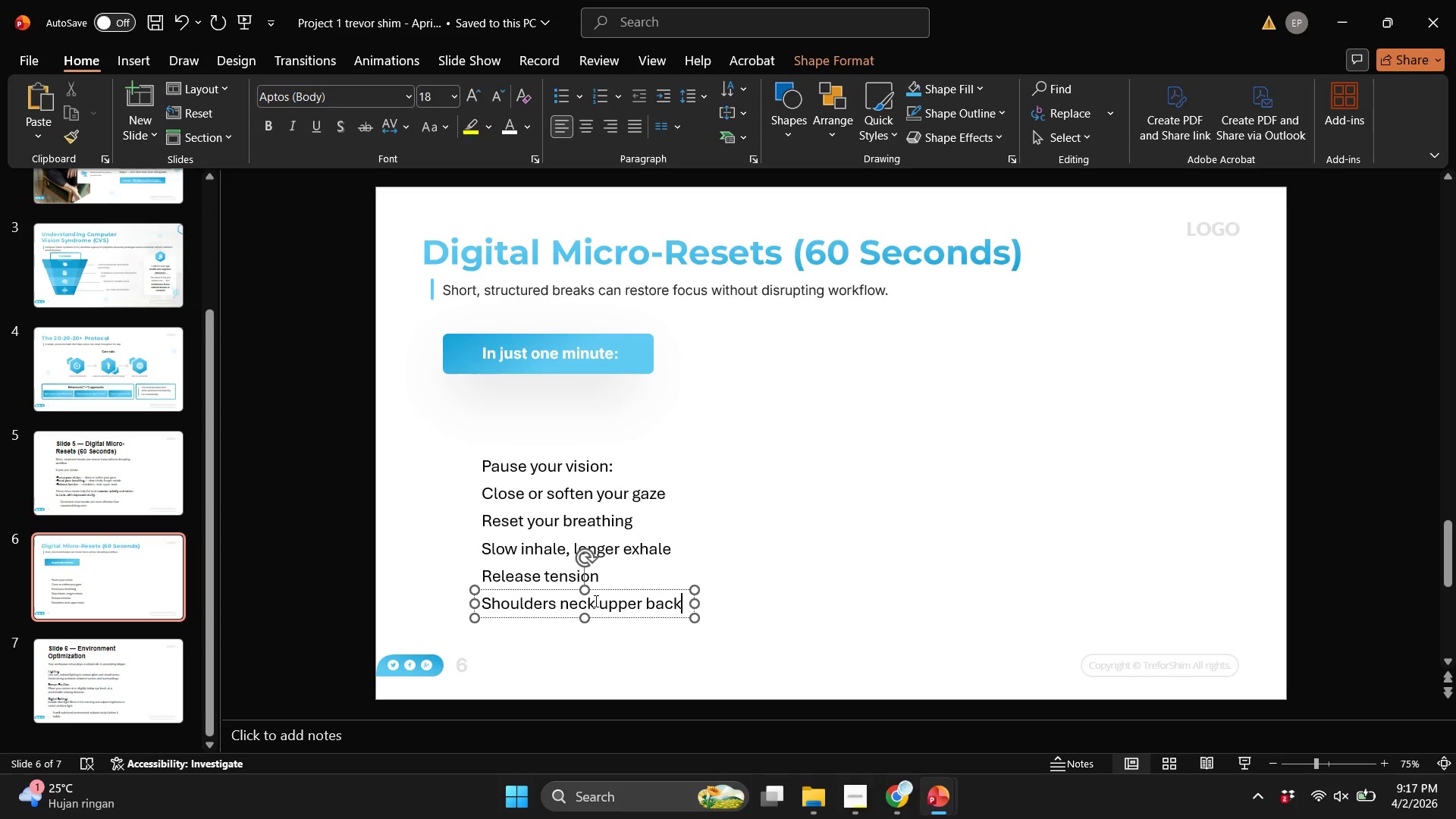 
key(ArrowLeft)
 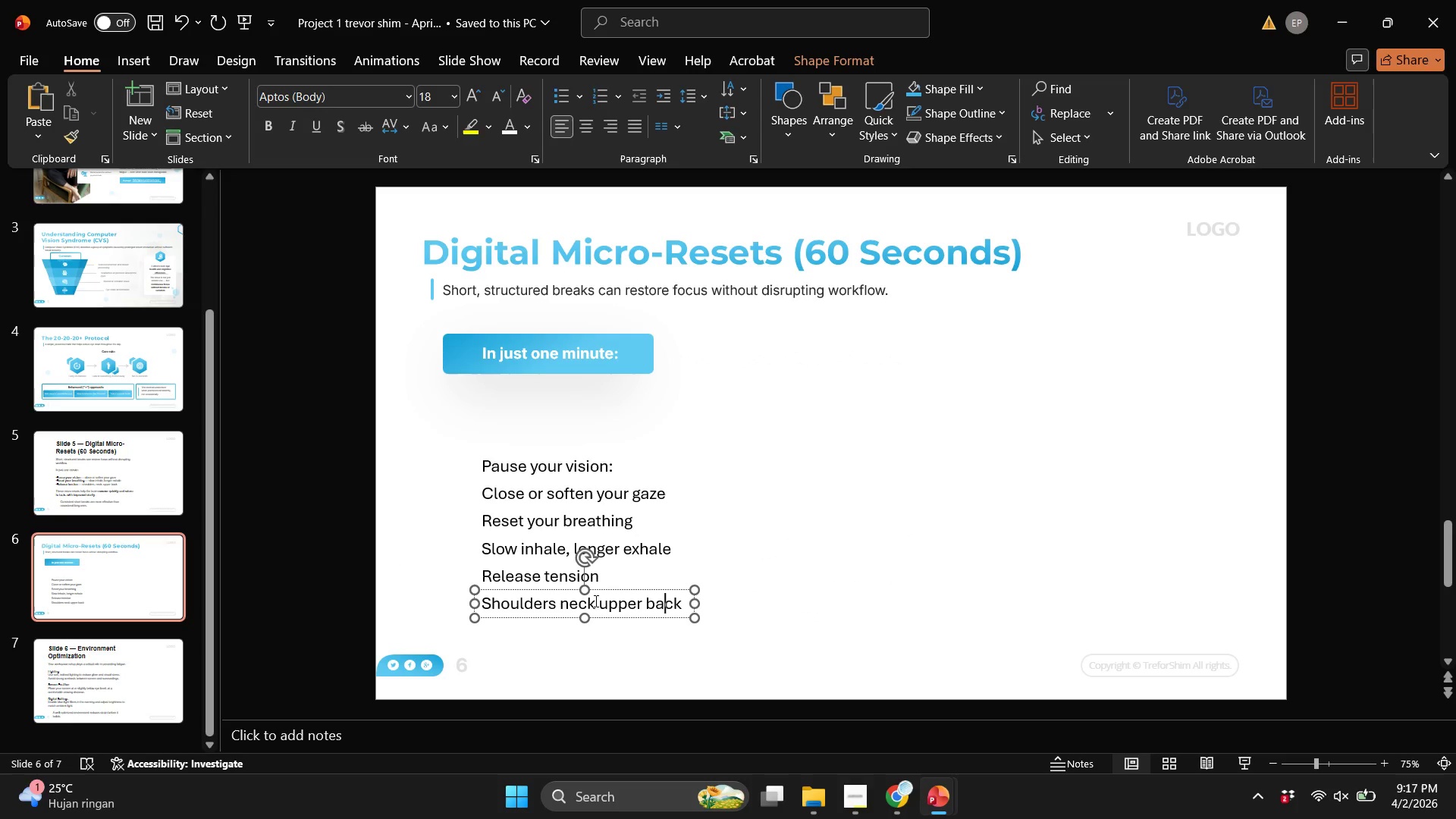 
key(ArrowLeft)
 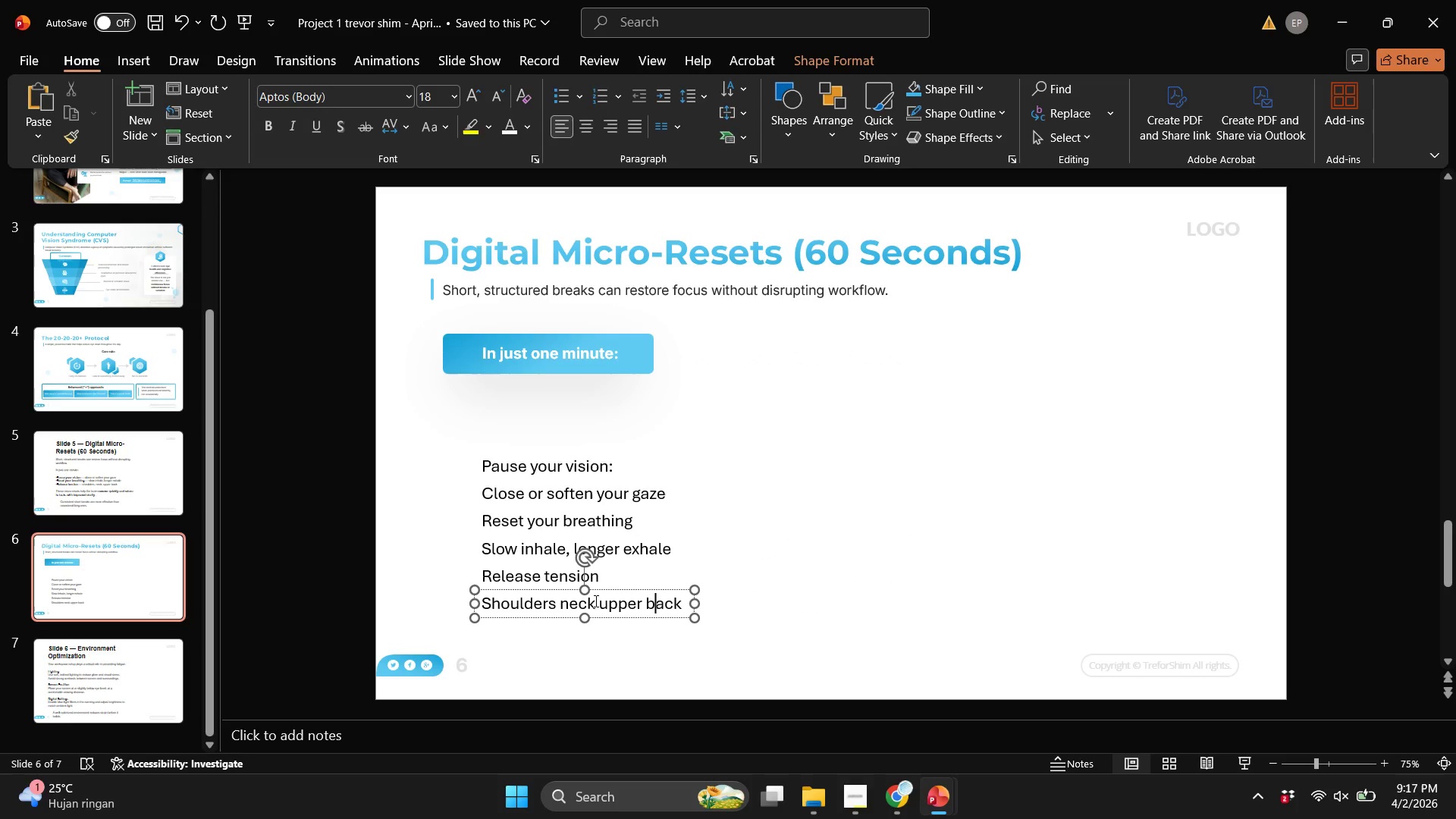 
key(ArrowLeft)
 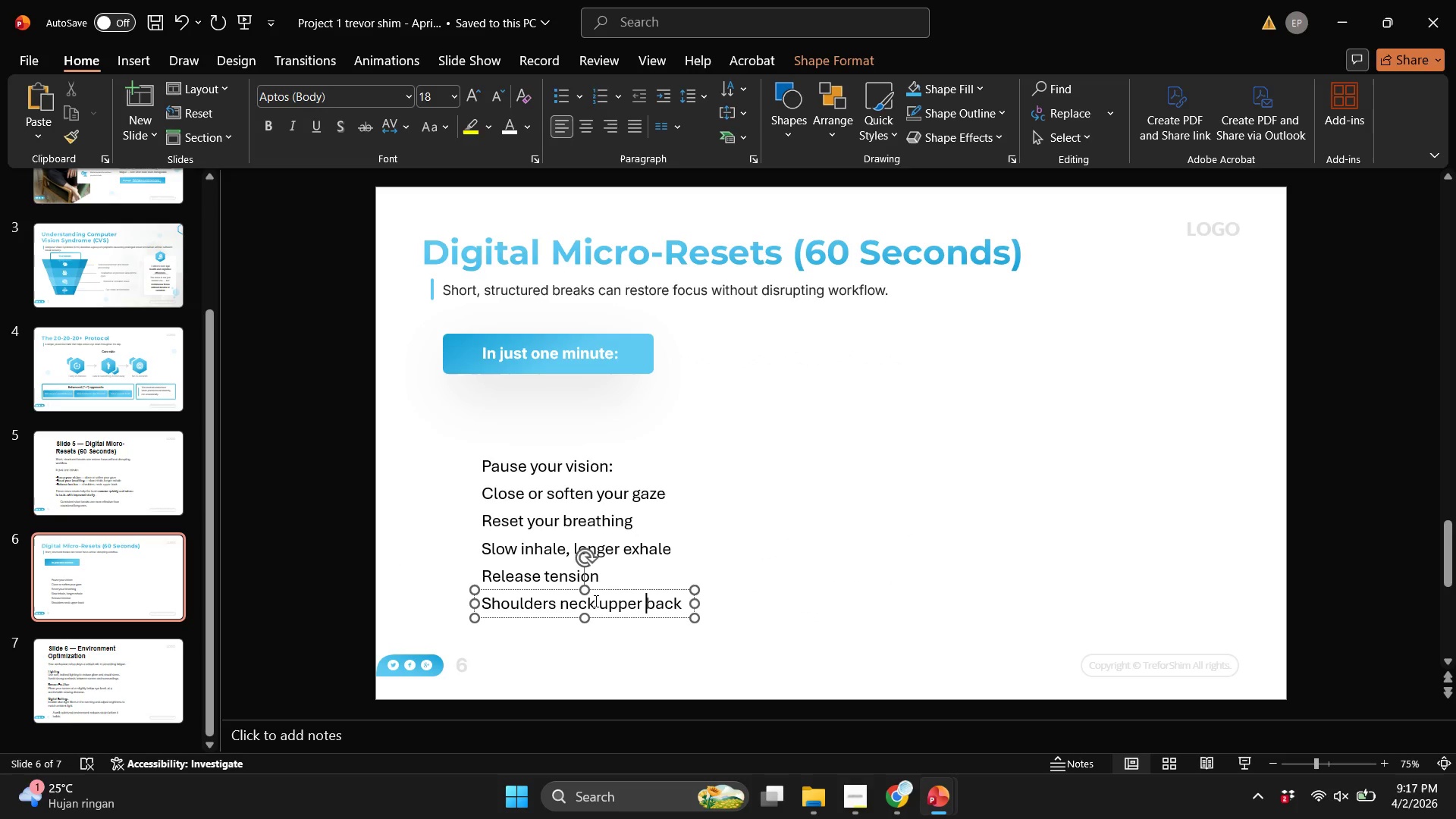 
key(ArrowLeft)
 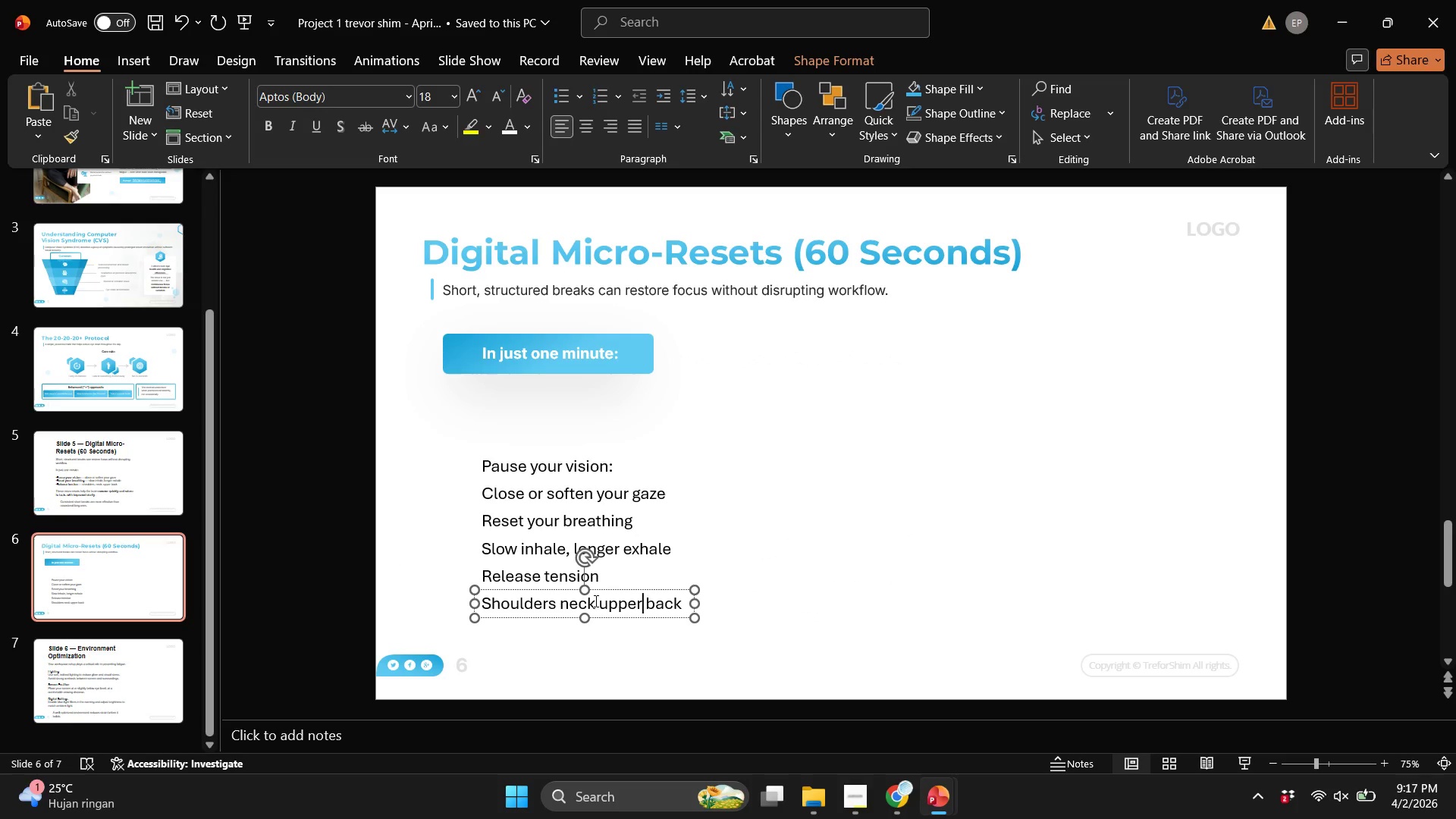 
key(ArrowLeft)
 